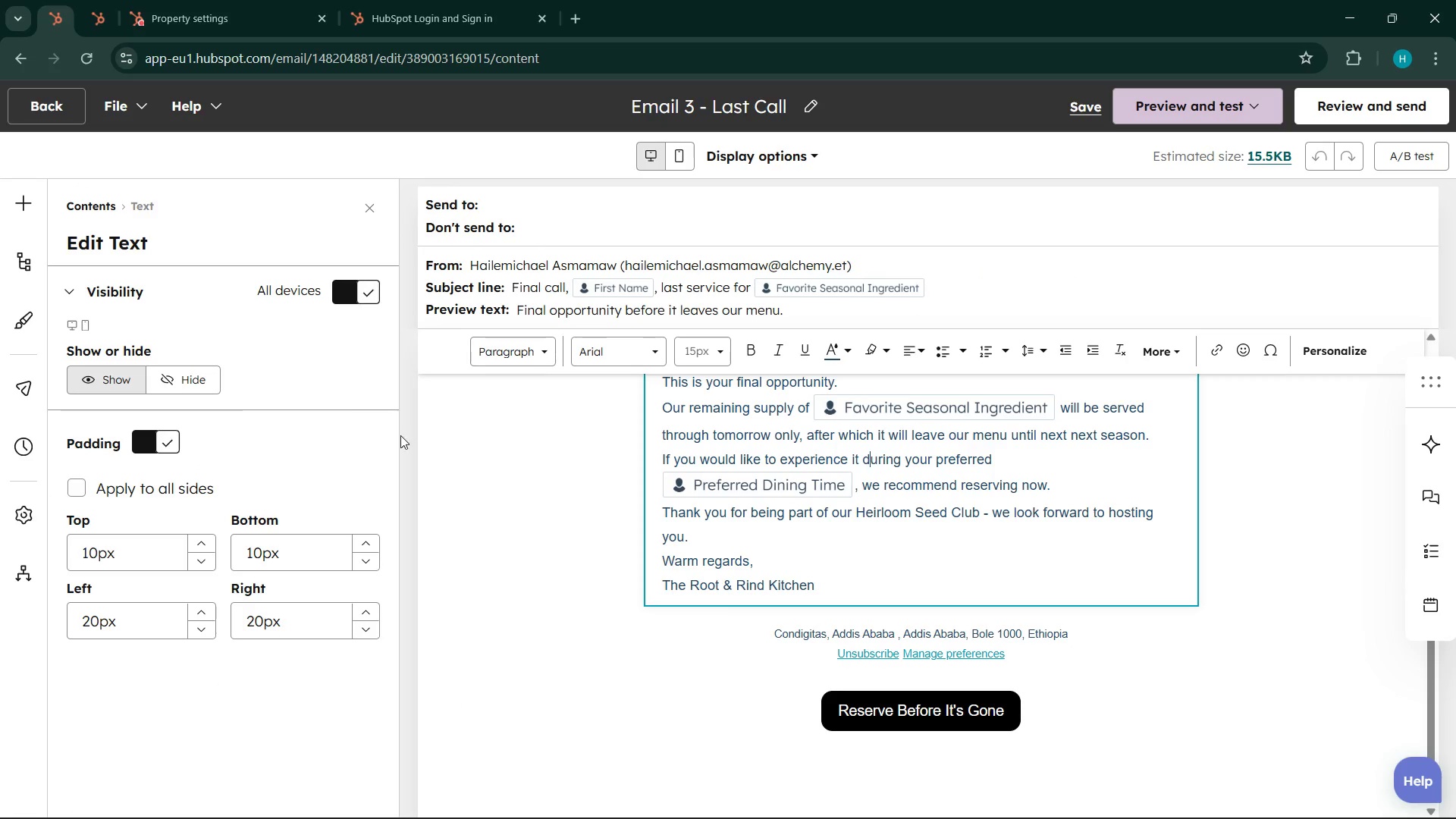 
left_click([147, 0])
 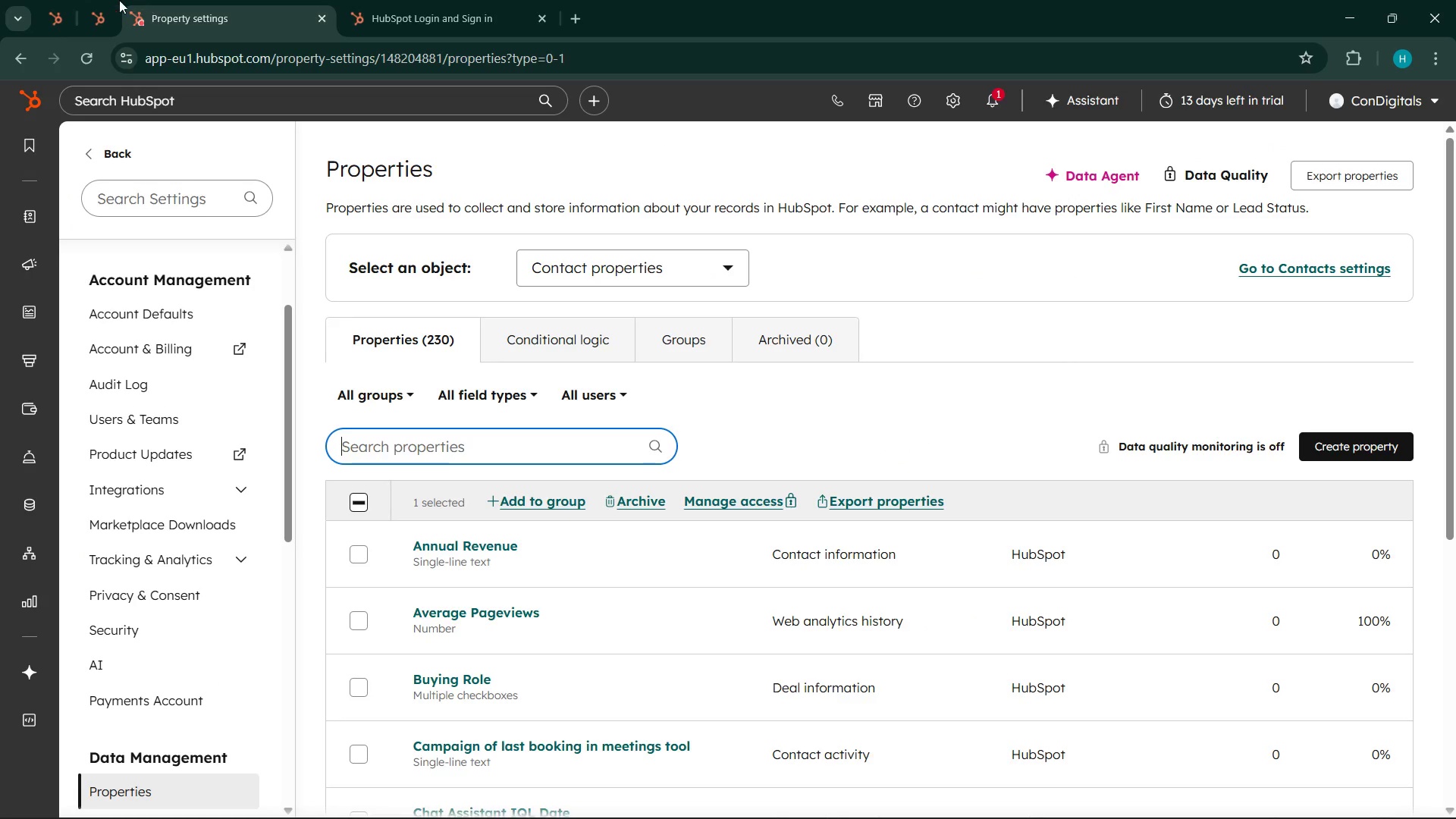 
left_click([117, 0])
 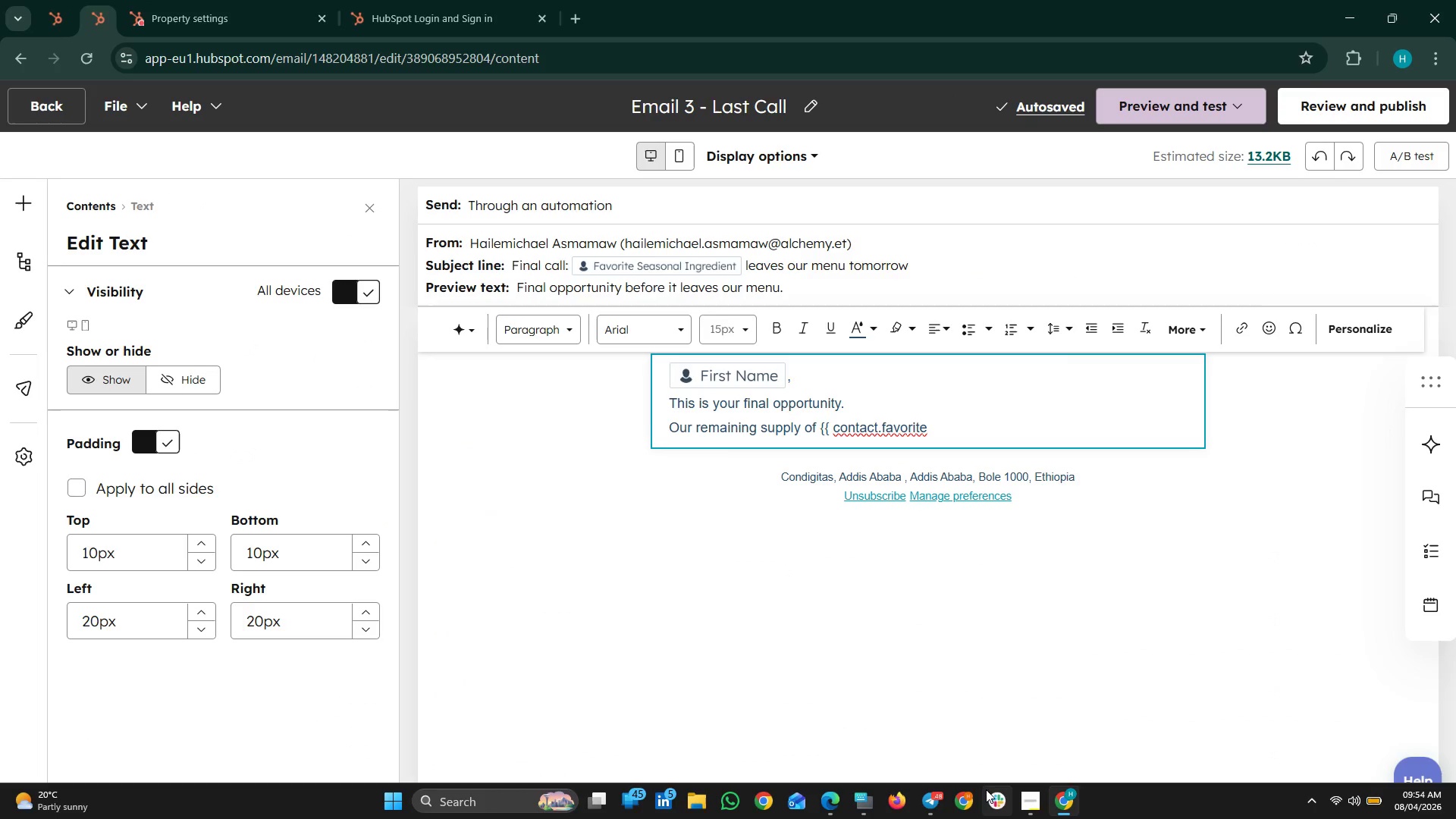 
left_click([868, 805])
 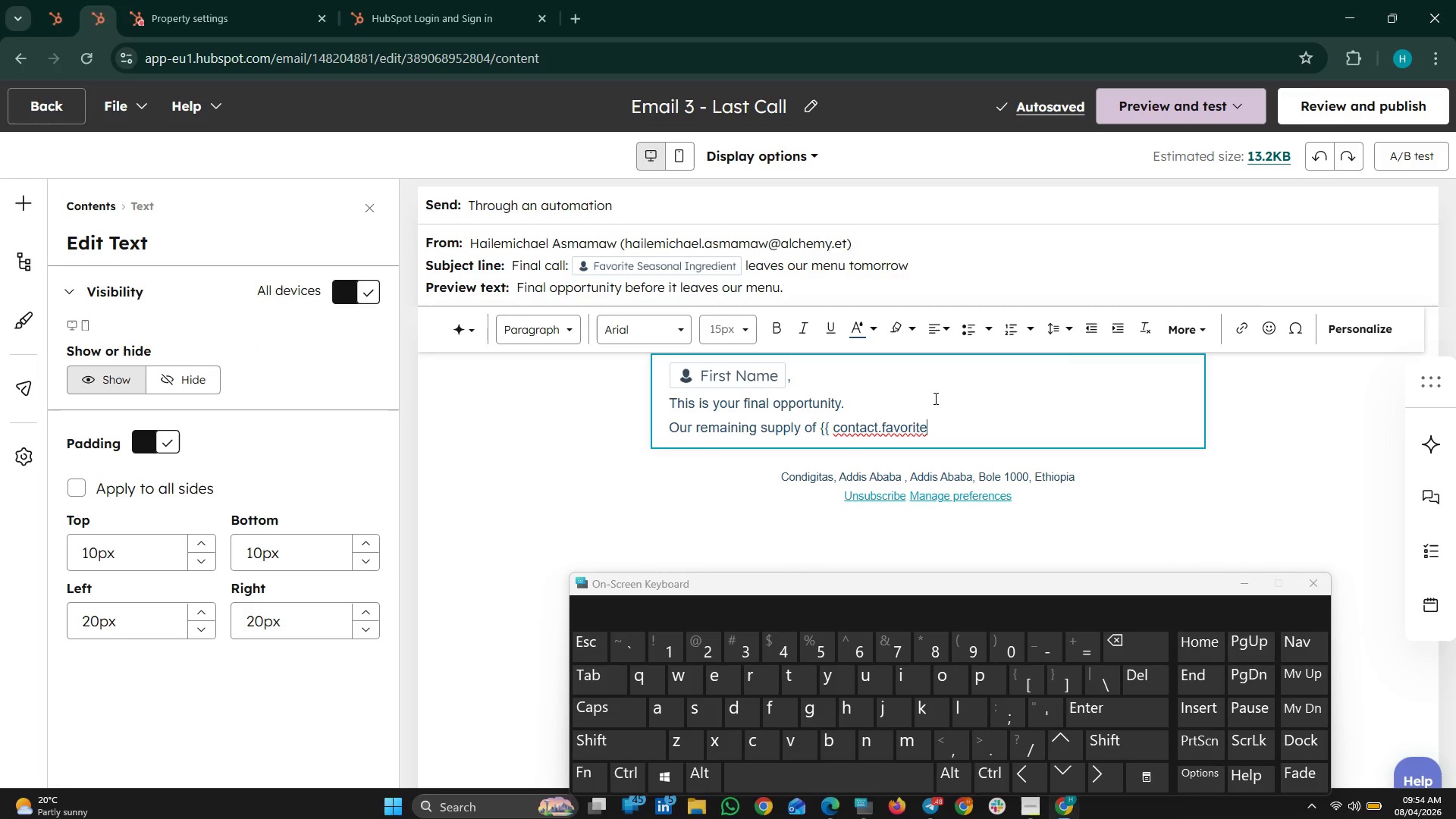 
left_click([934, 428])
 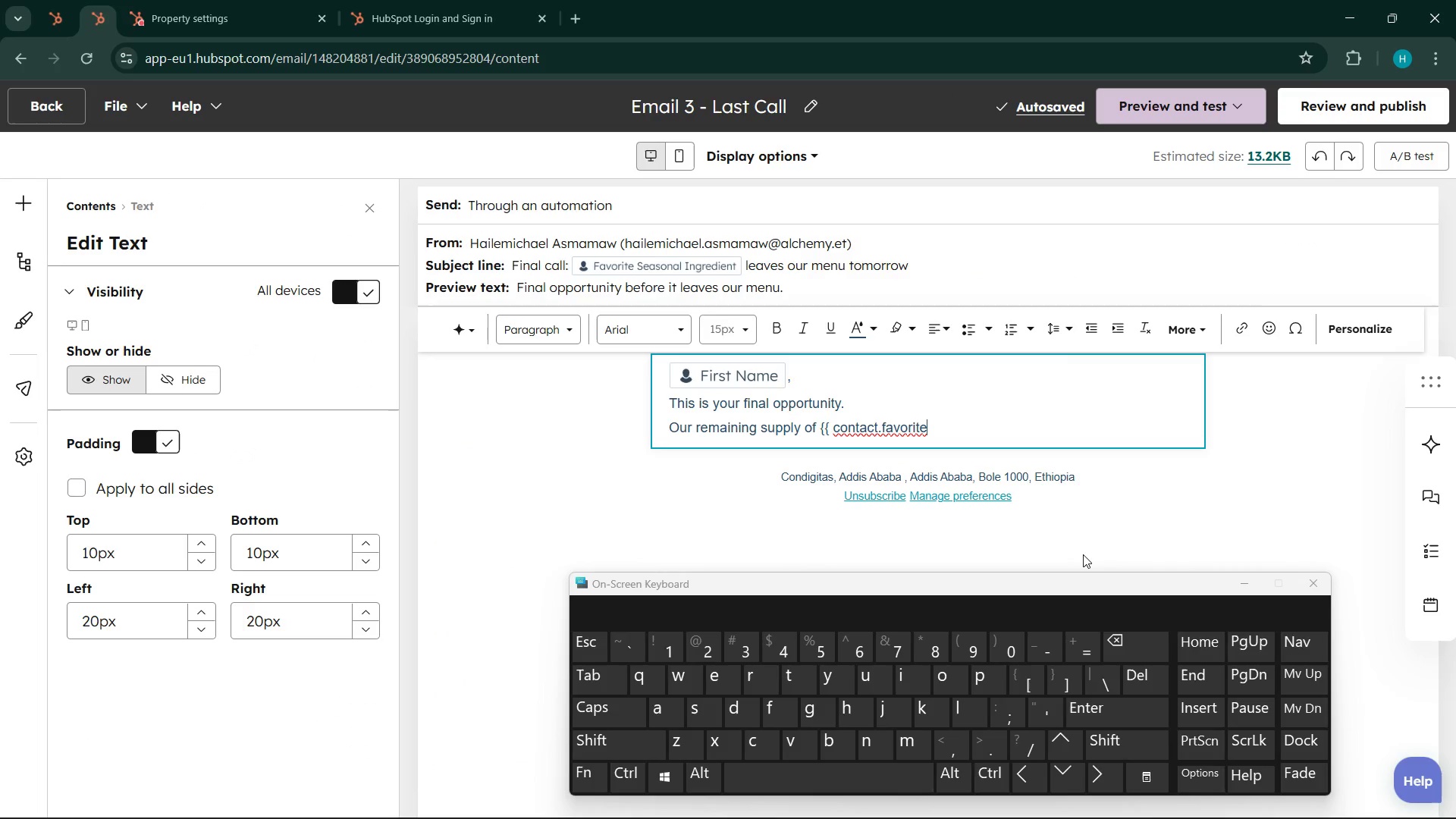 
key(Shift+Minus)
 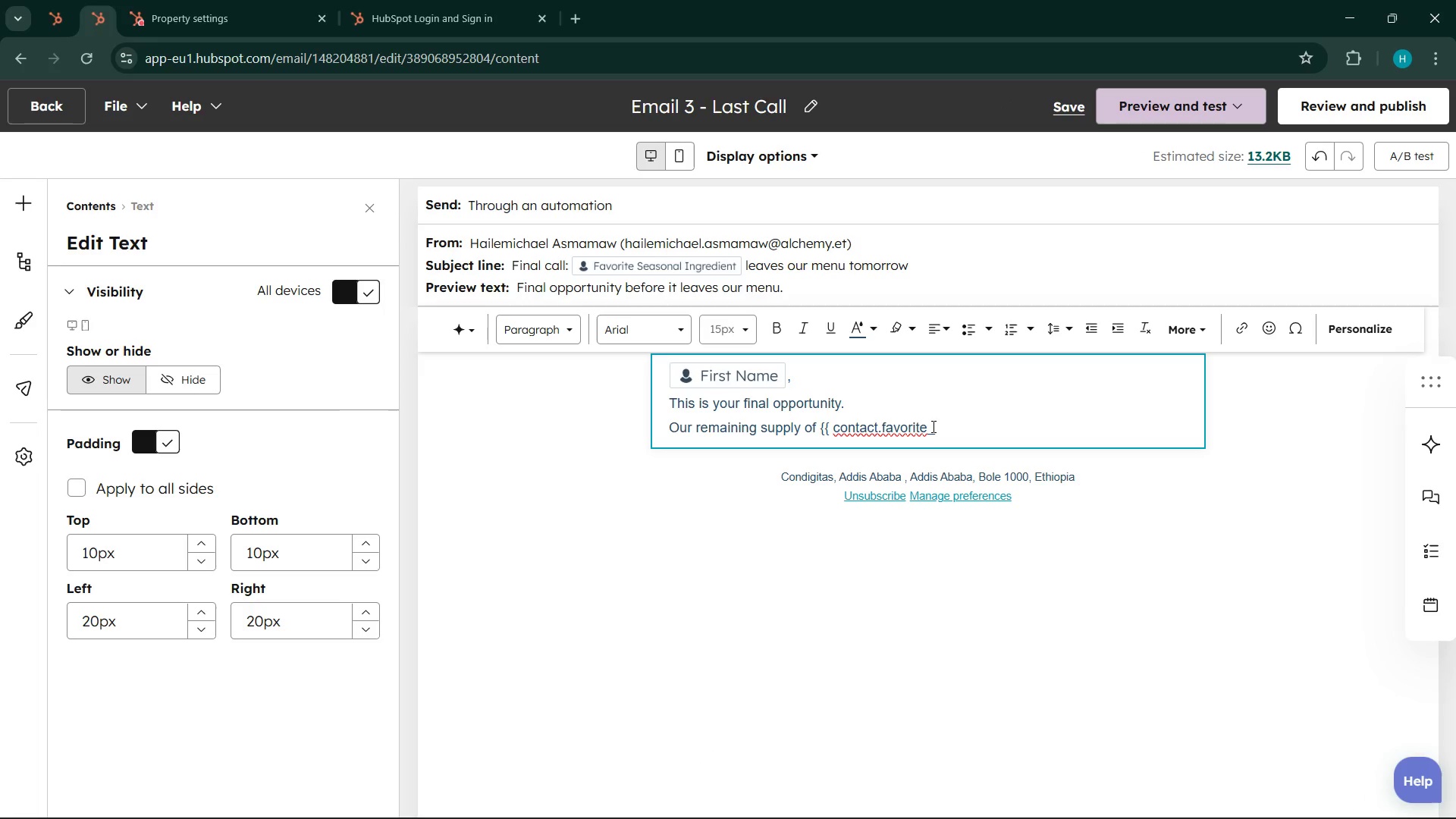 
left_click_drag(start_coordinate=[940, 430], to_coordinate=[930, 428])
 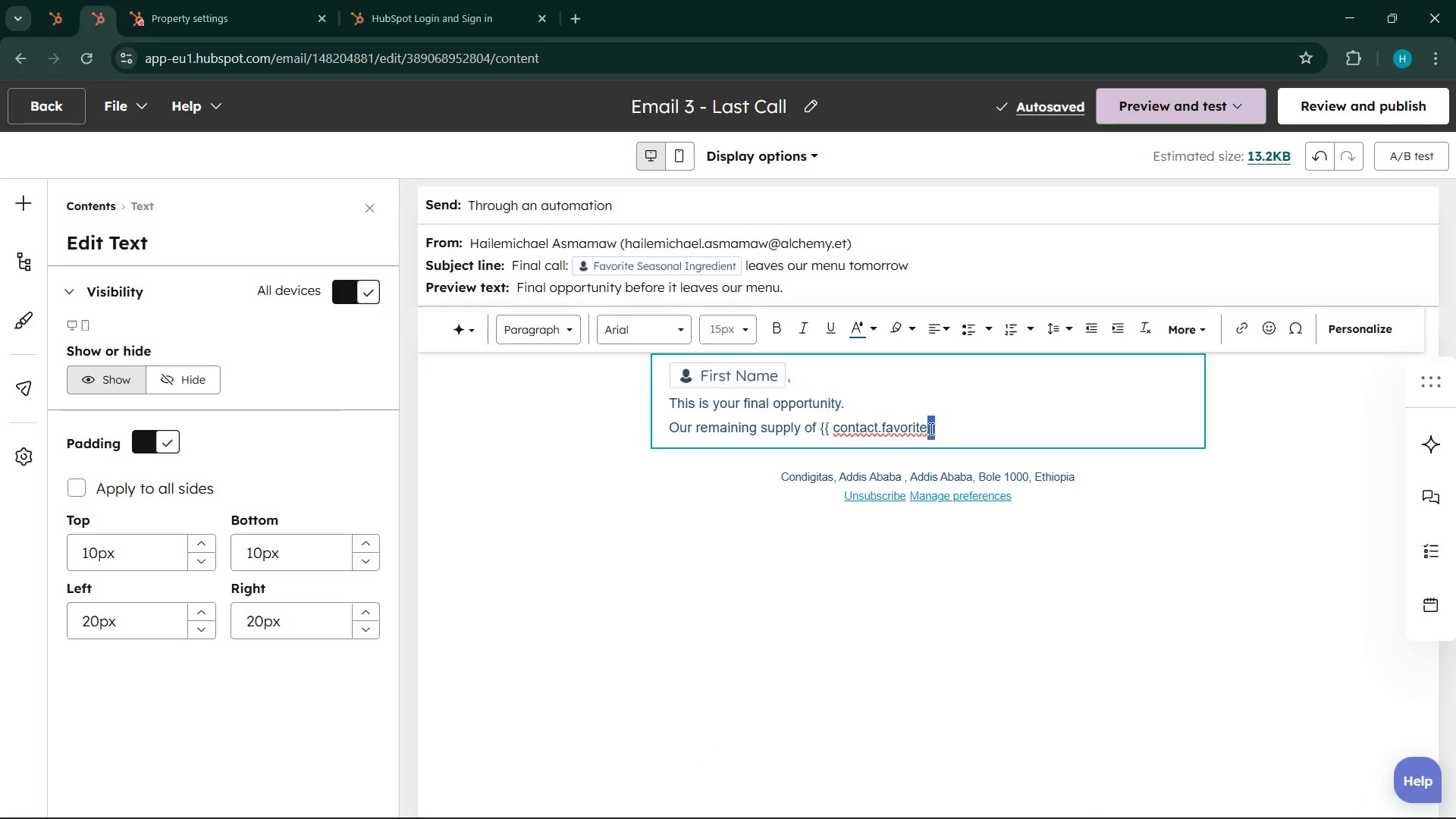 
key(Control+ControlLeft)
 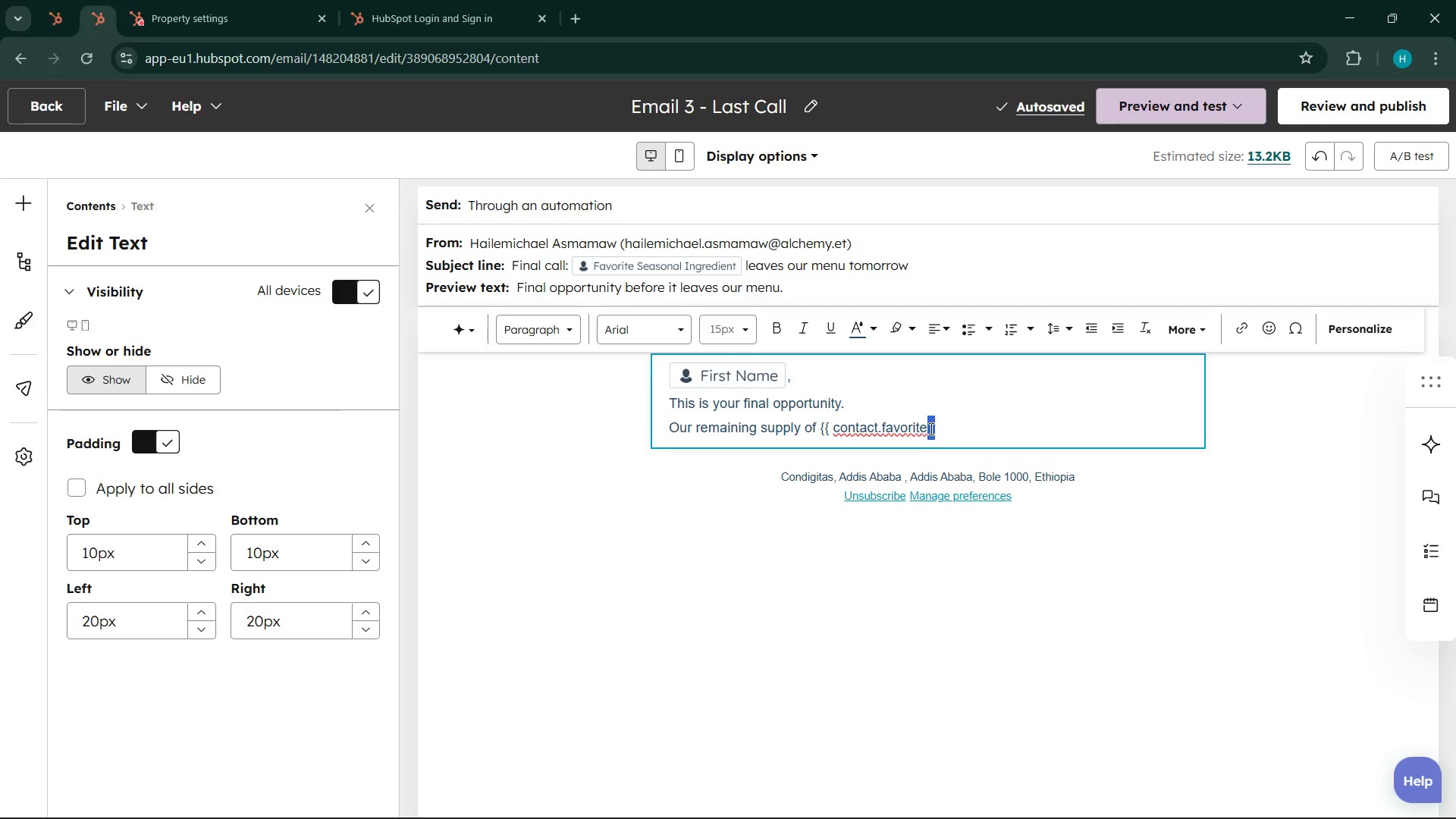 
key(Control+C)
 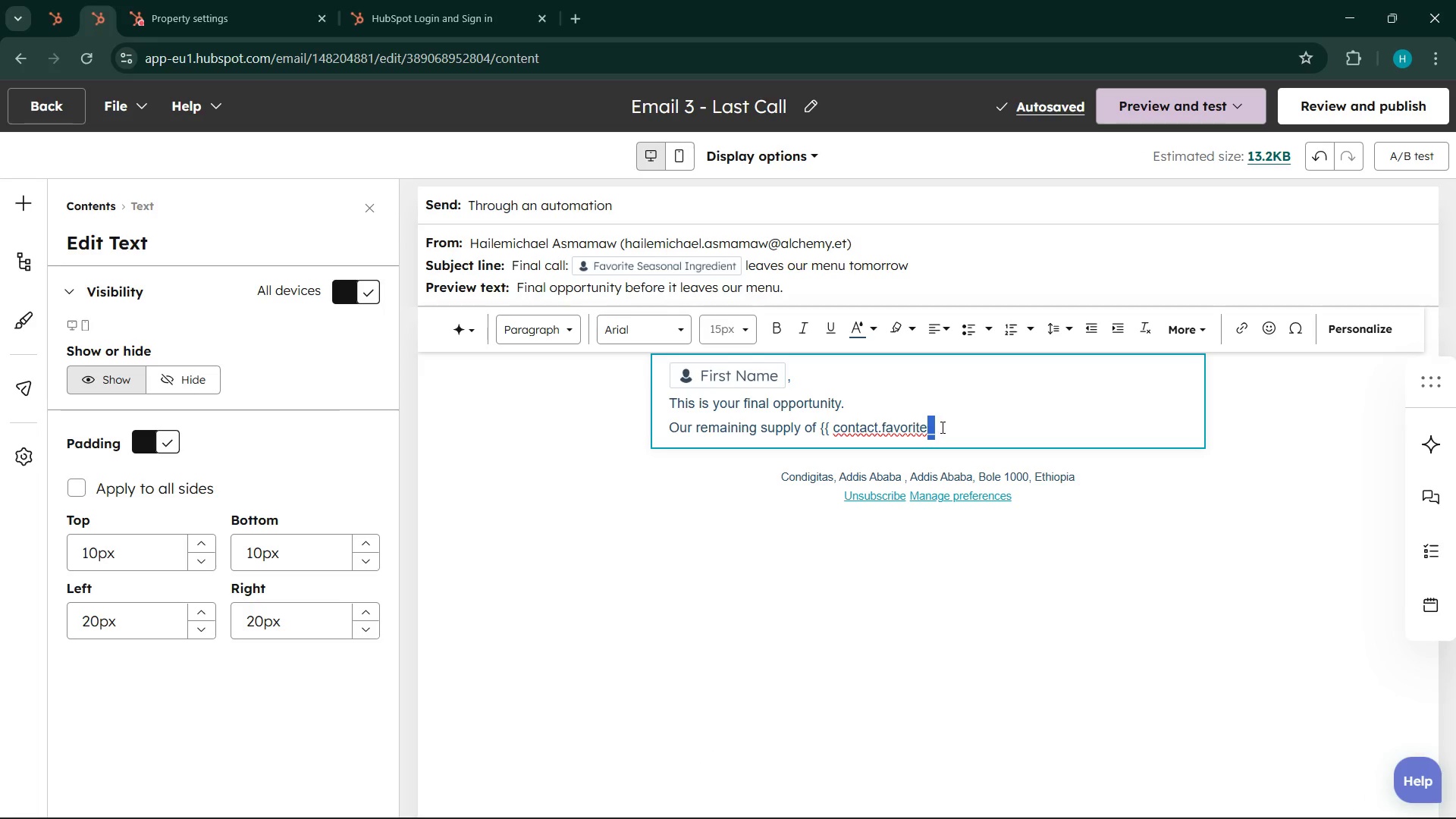 
left_click([941, 427])
 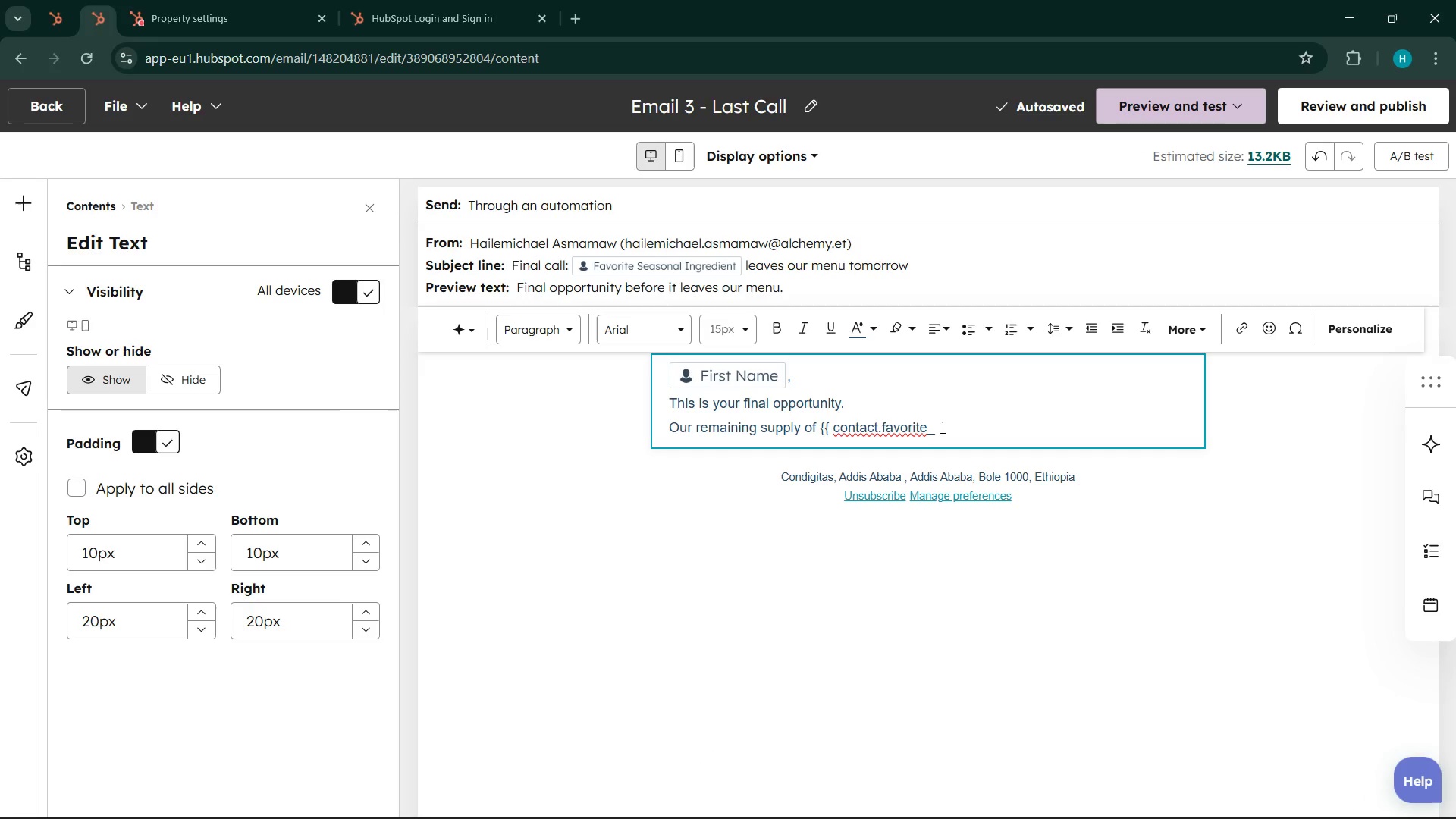 
type(seasonal)
 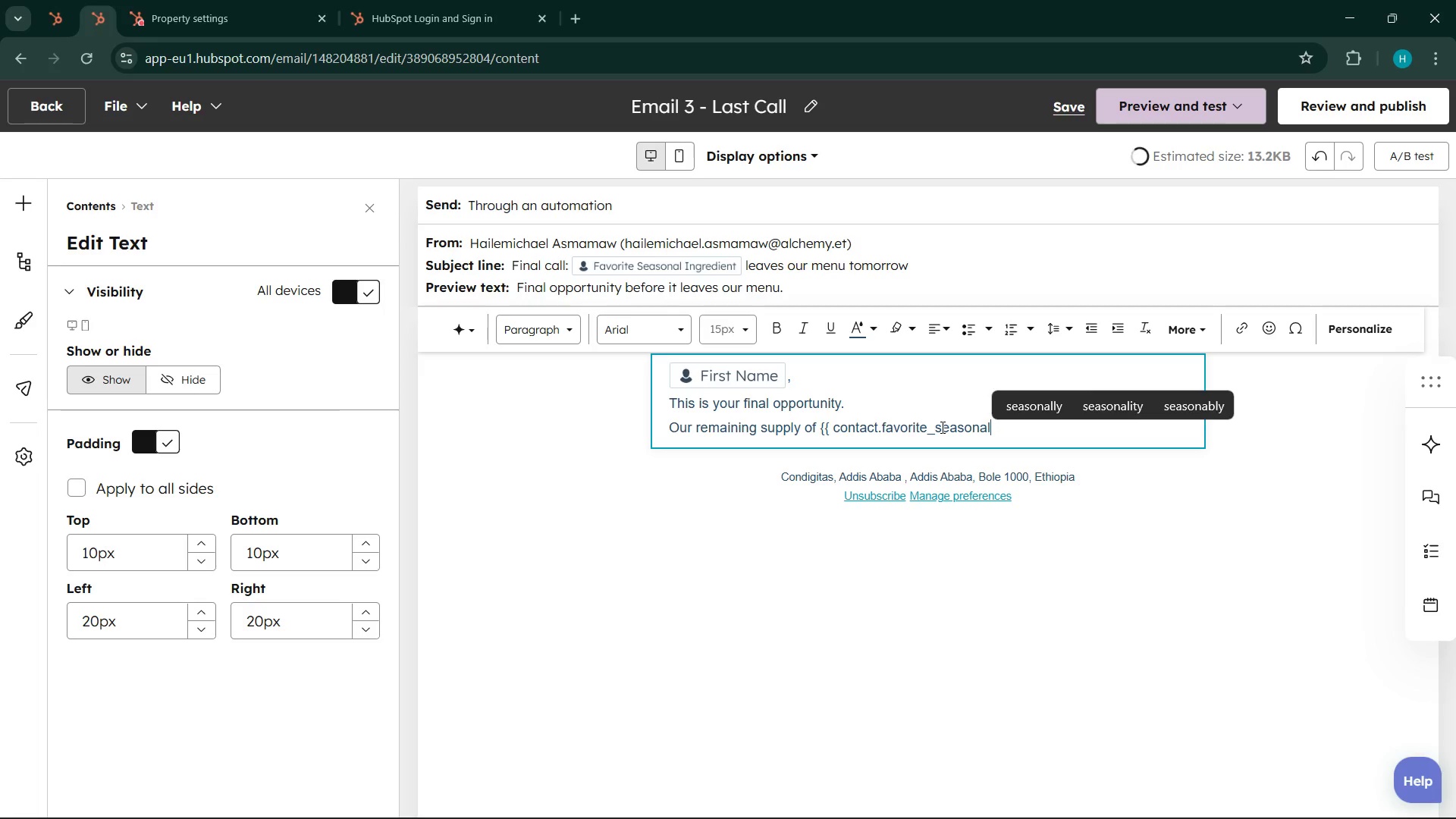 
key(Control+V)
 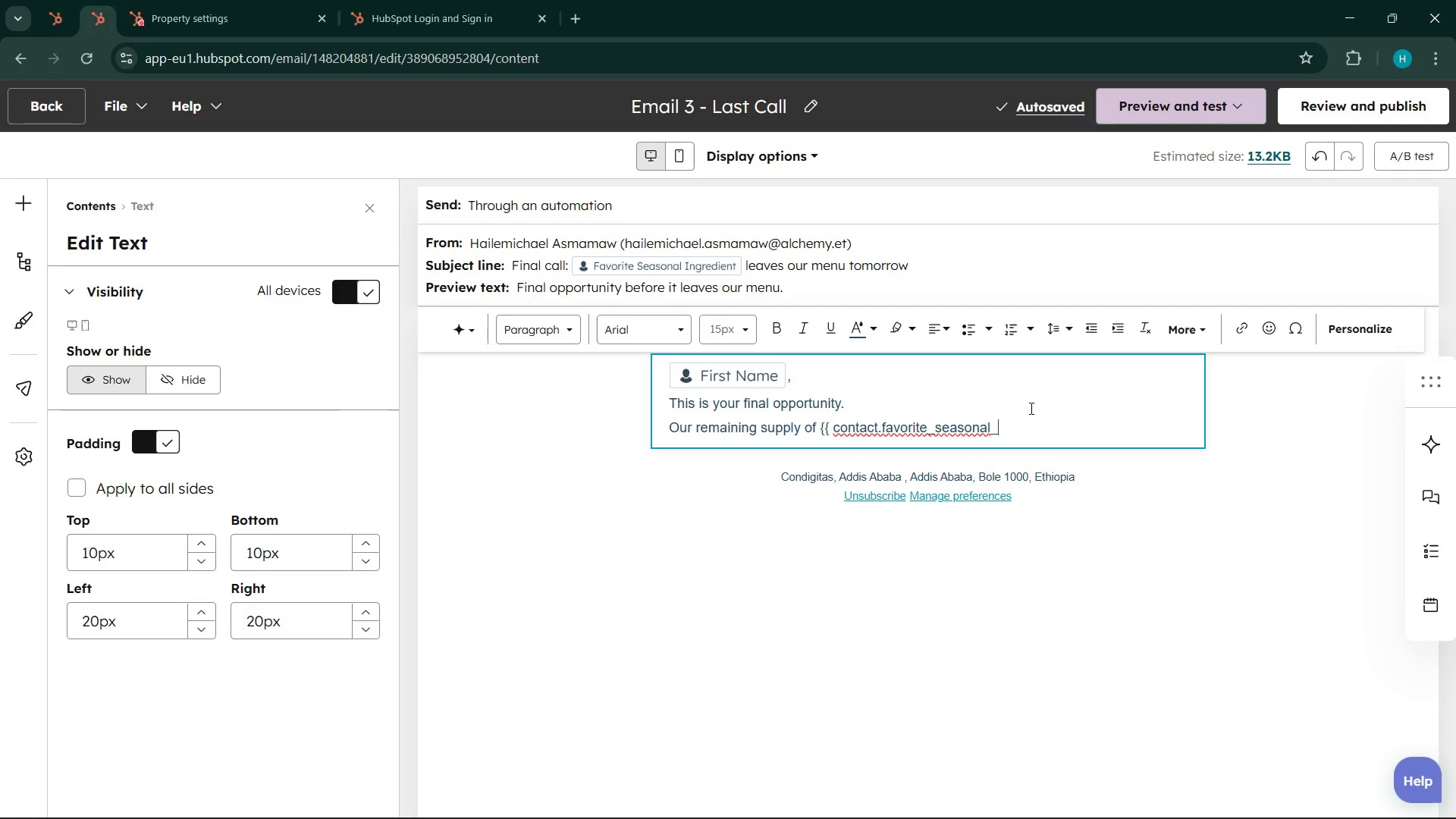 
wait(6.08)
 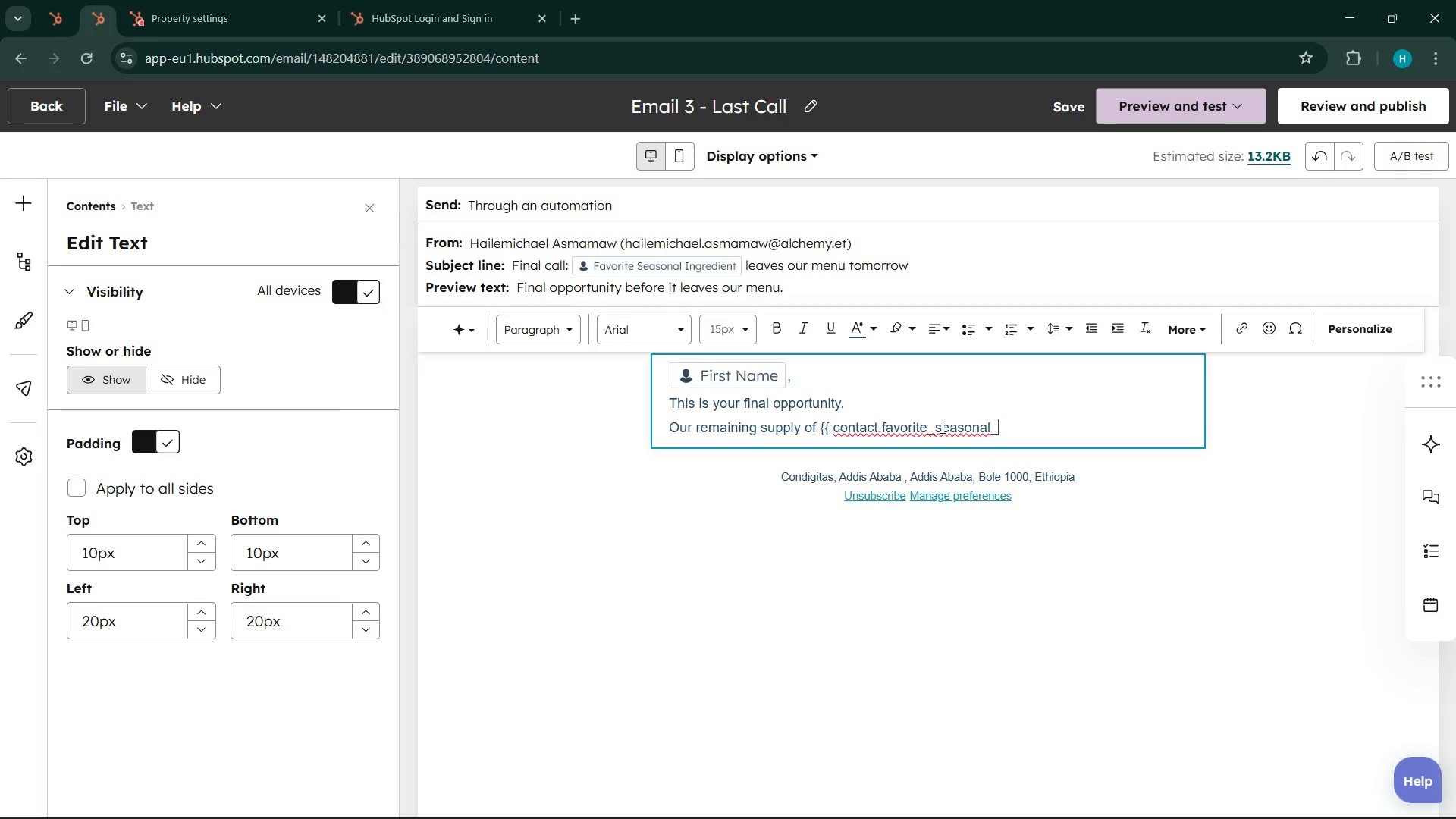 
type(ingredi)
 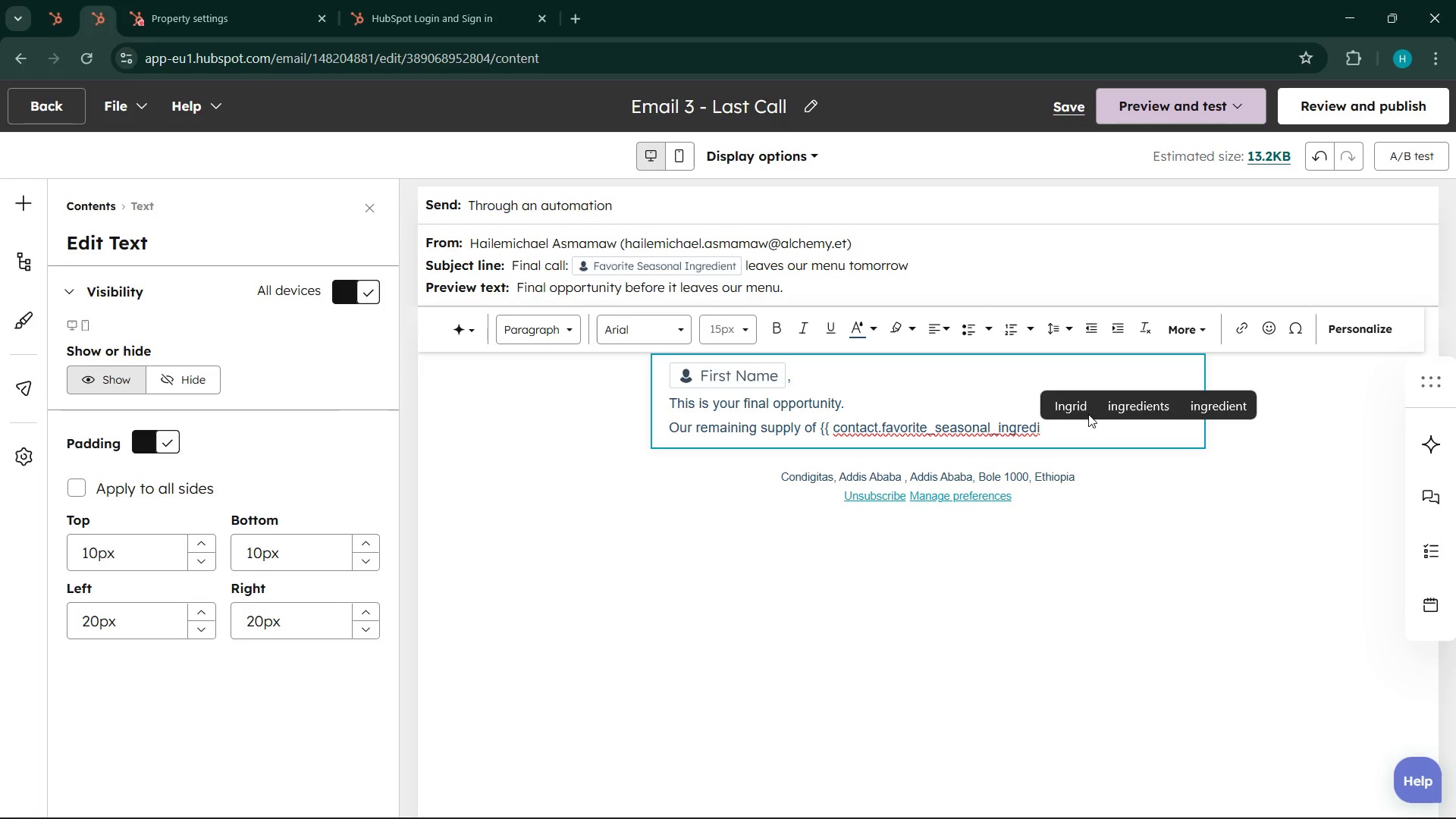 
left_click([1234, 412])
 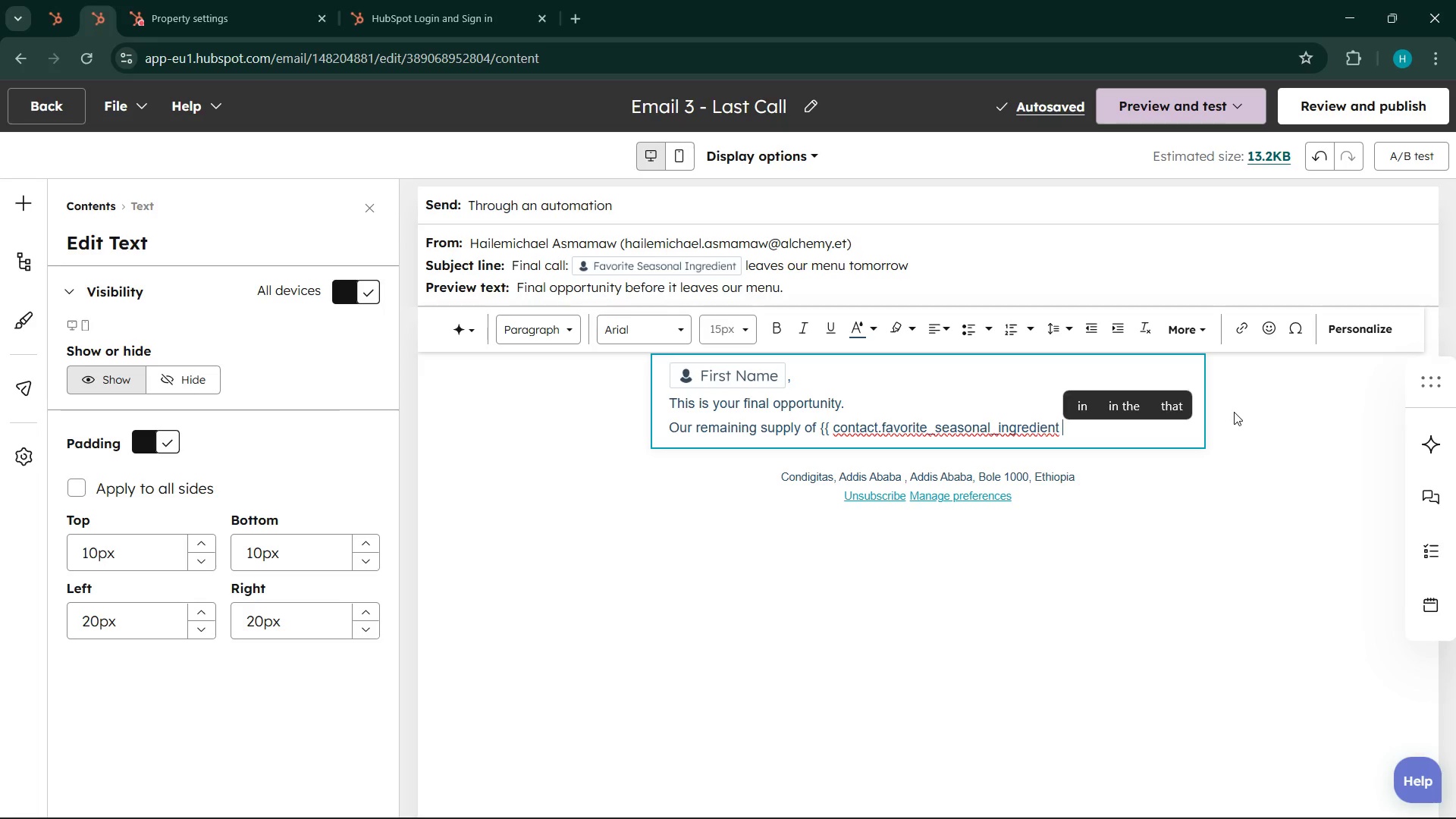 
type(}} will be served thro)
 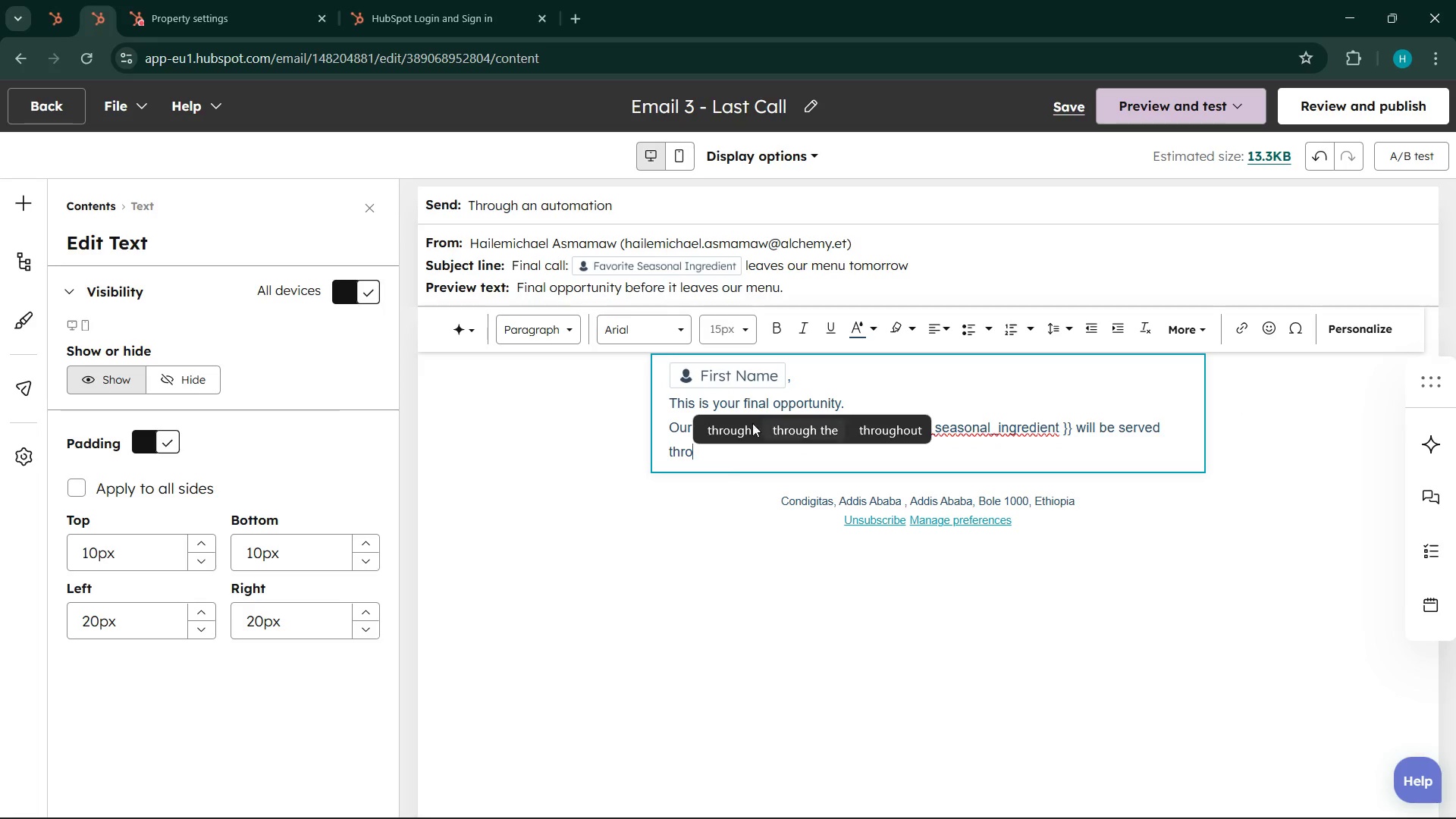 
left_click([717, 432])
 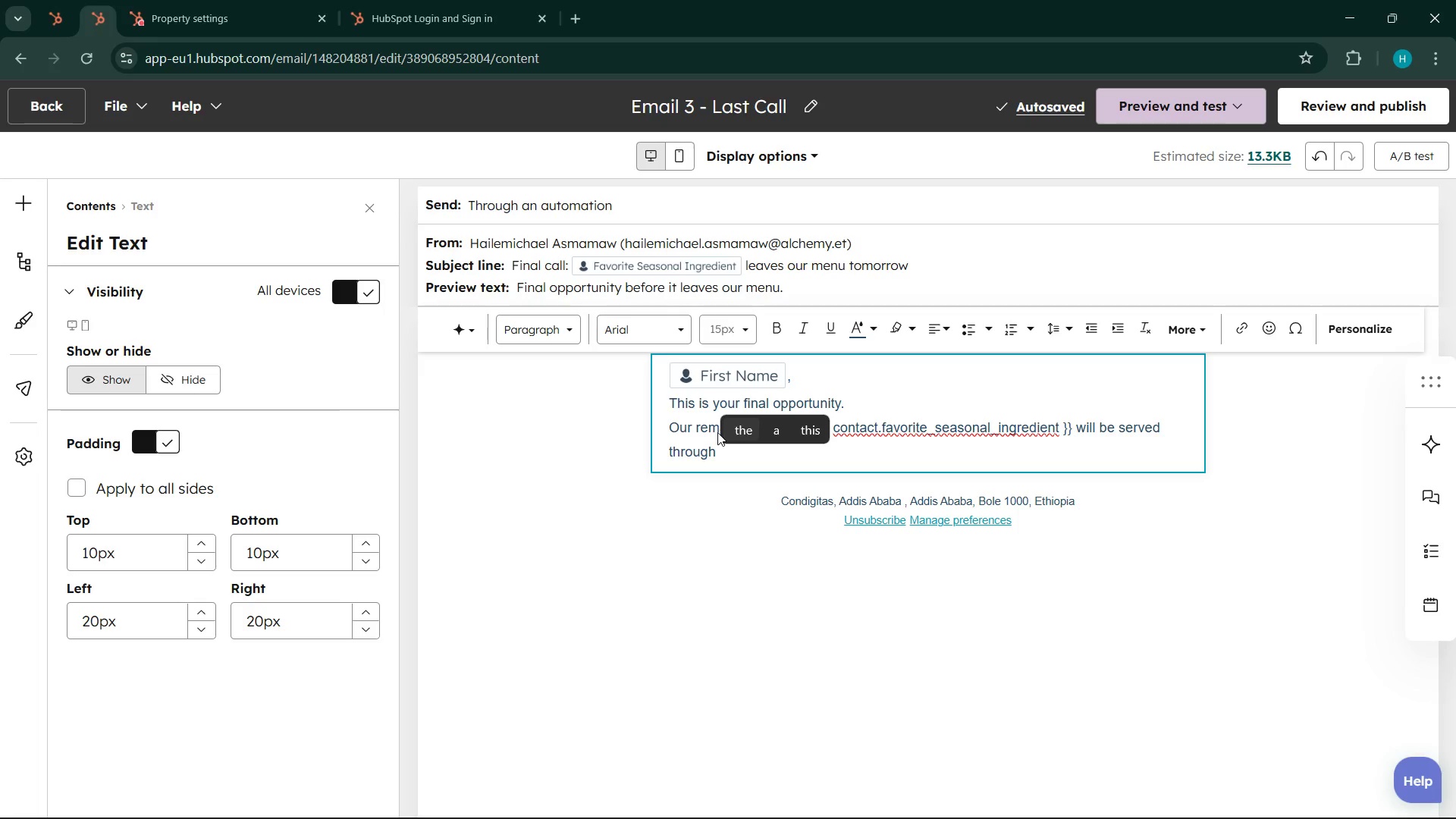 
wait(18.62)
 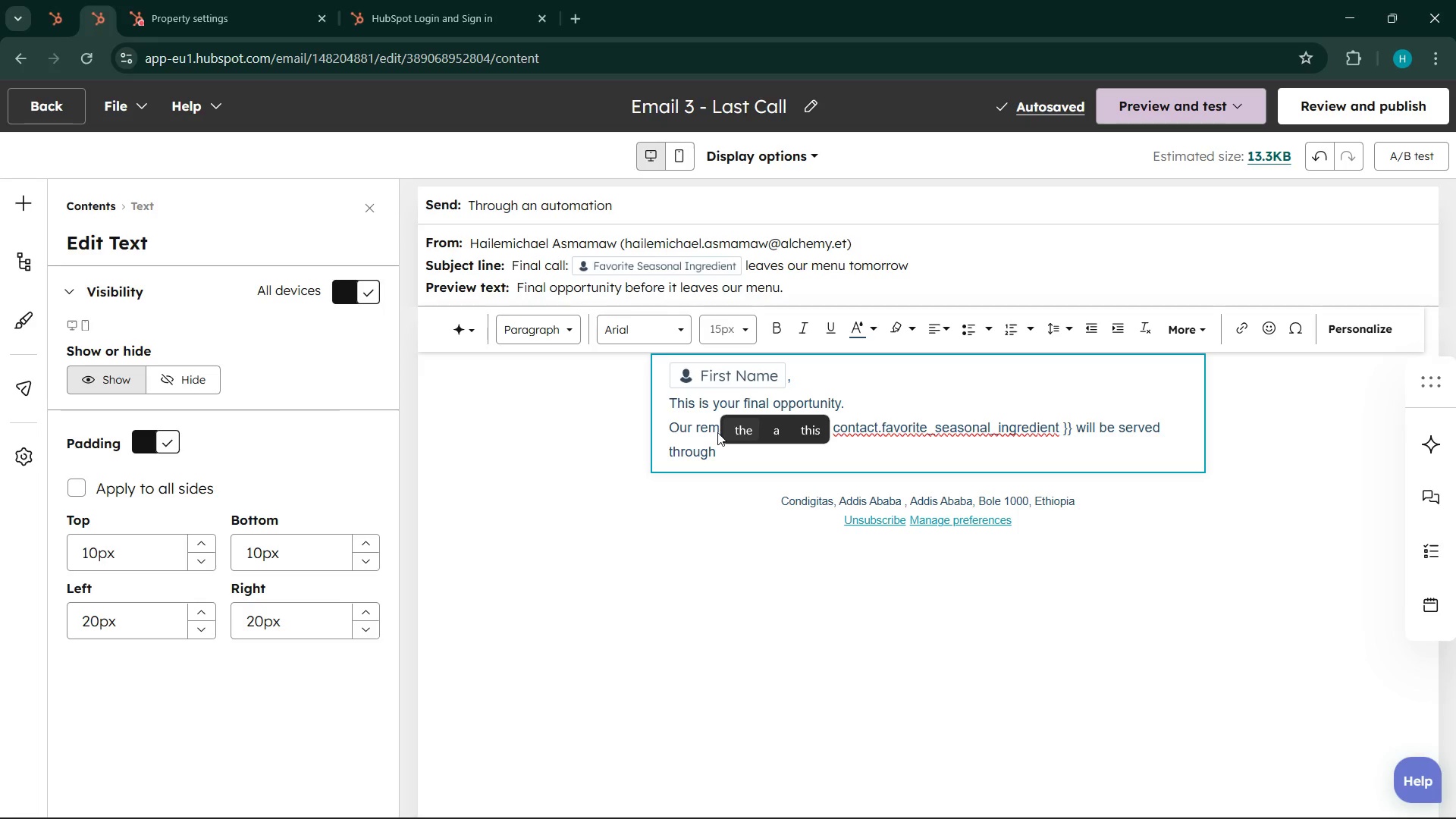 
type(tomo)
 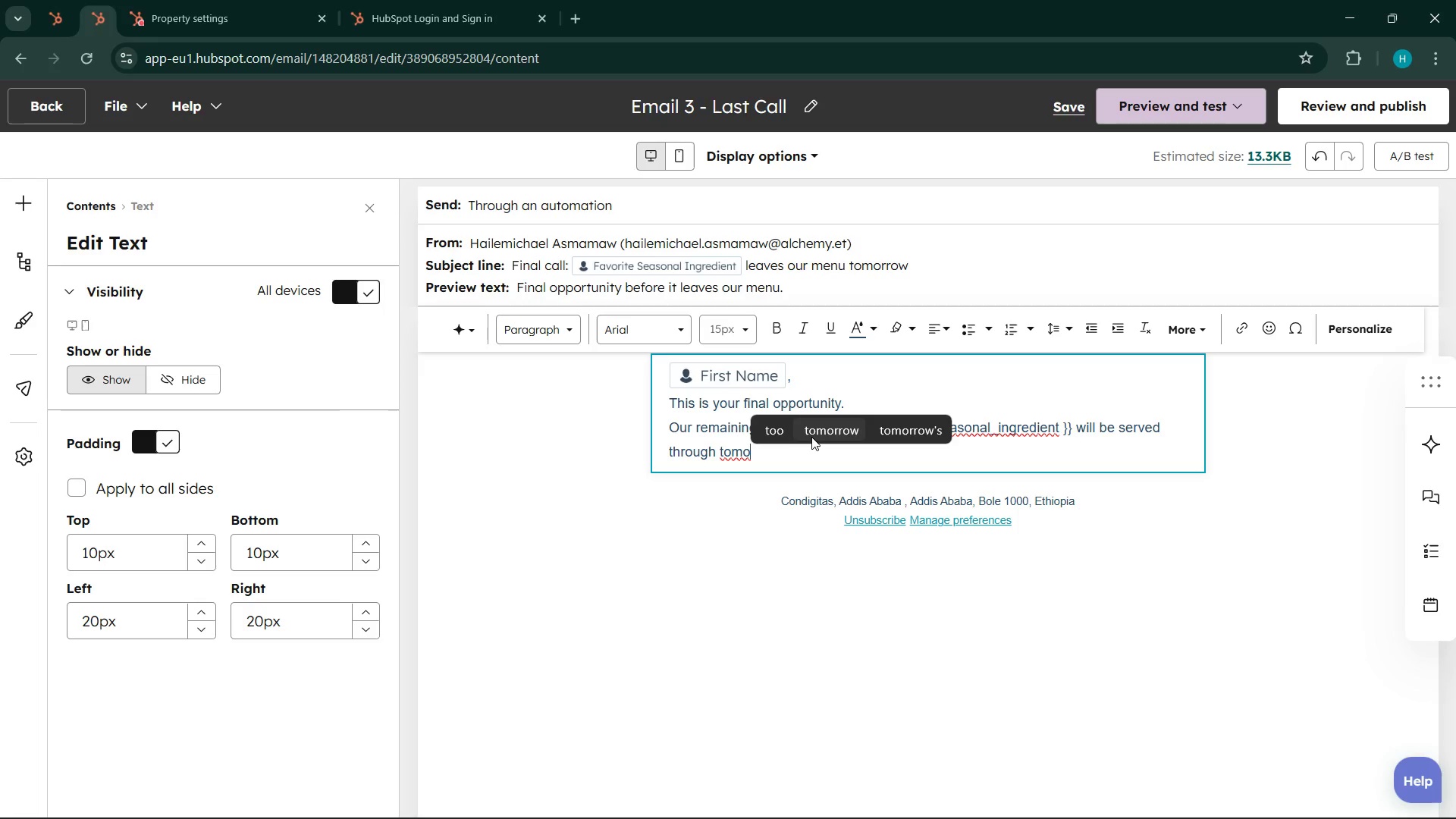 
left_click([816, 435])
 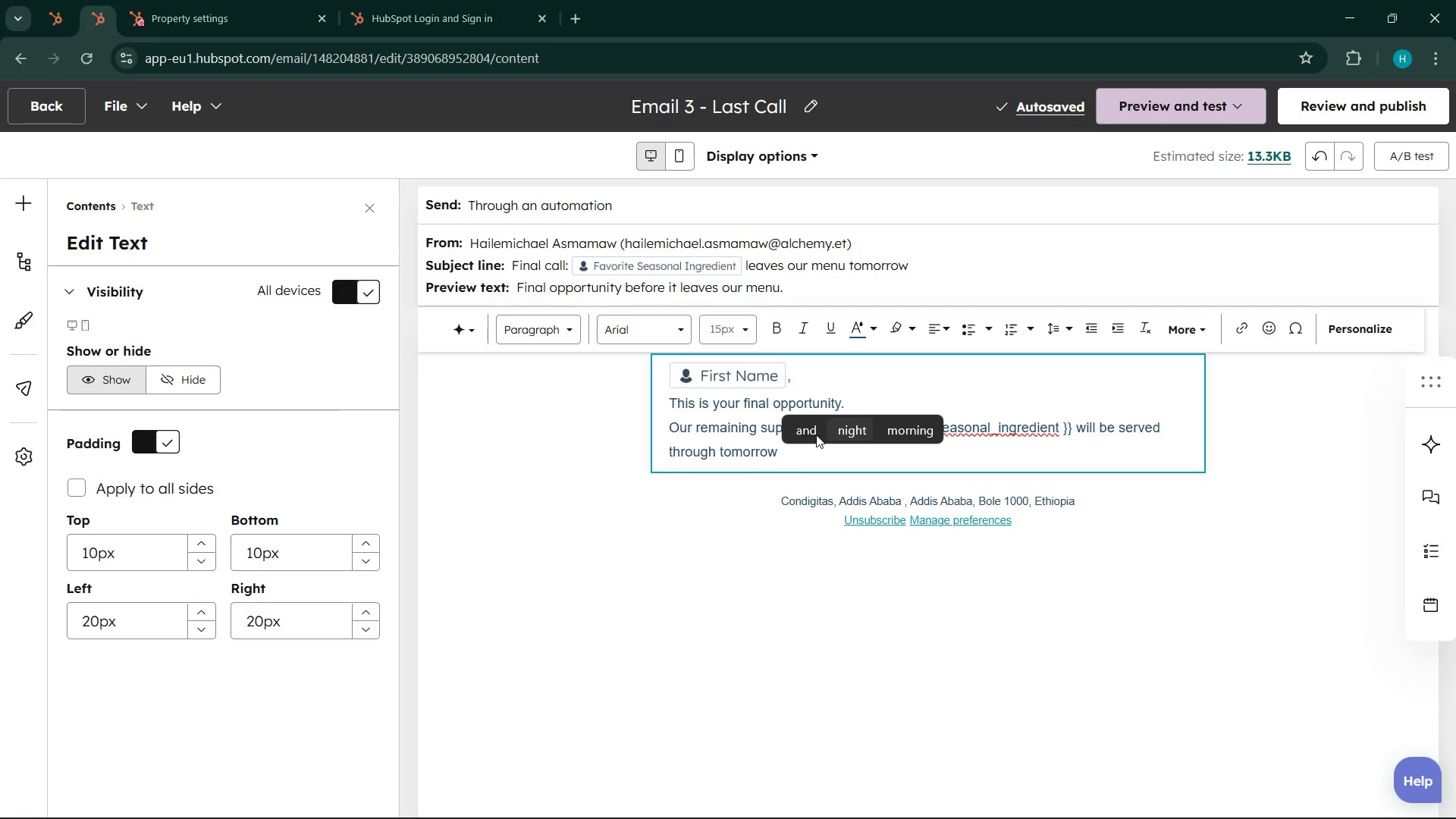 
type(only)
 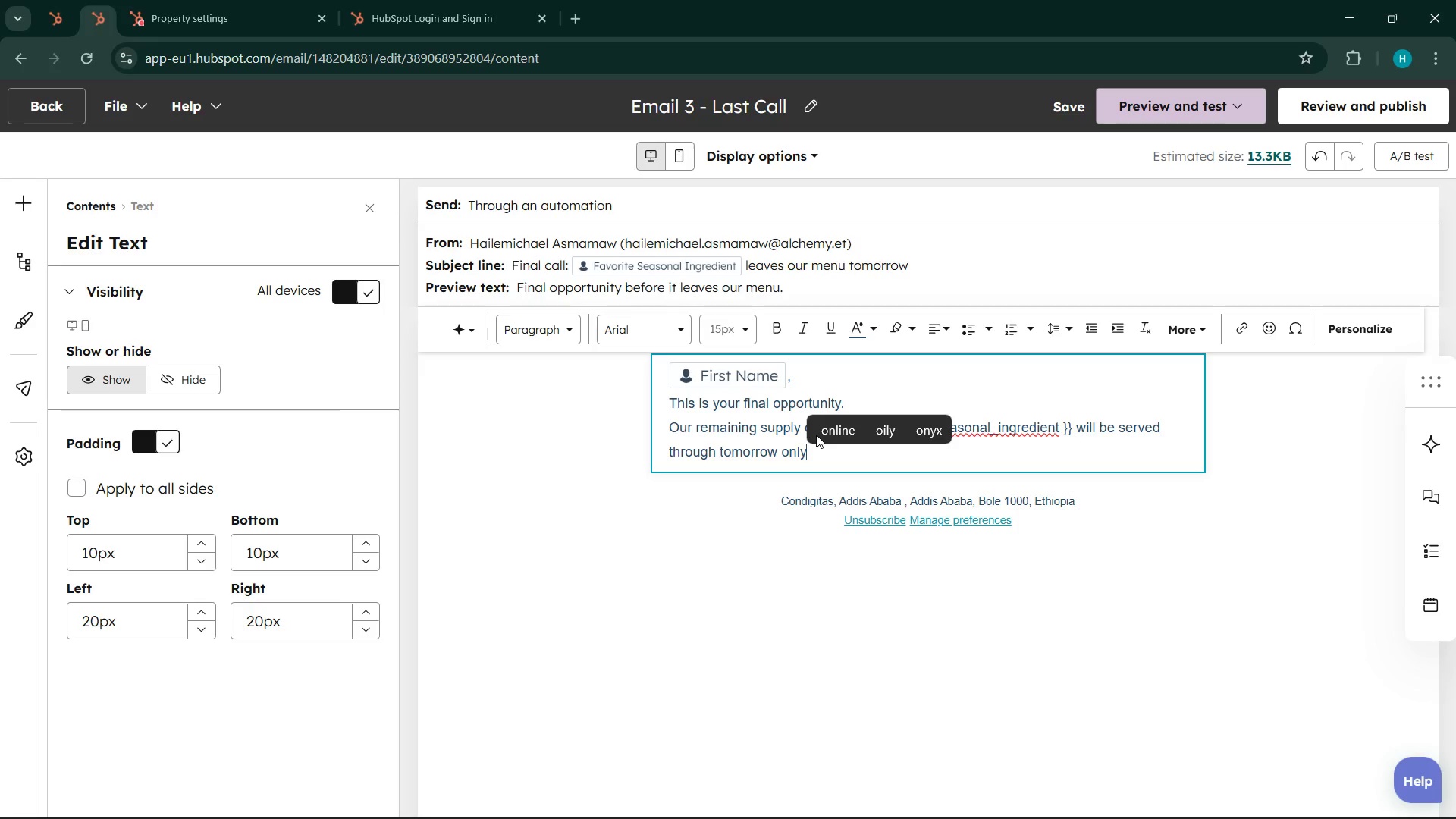 
key(Shift+Enter)
 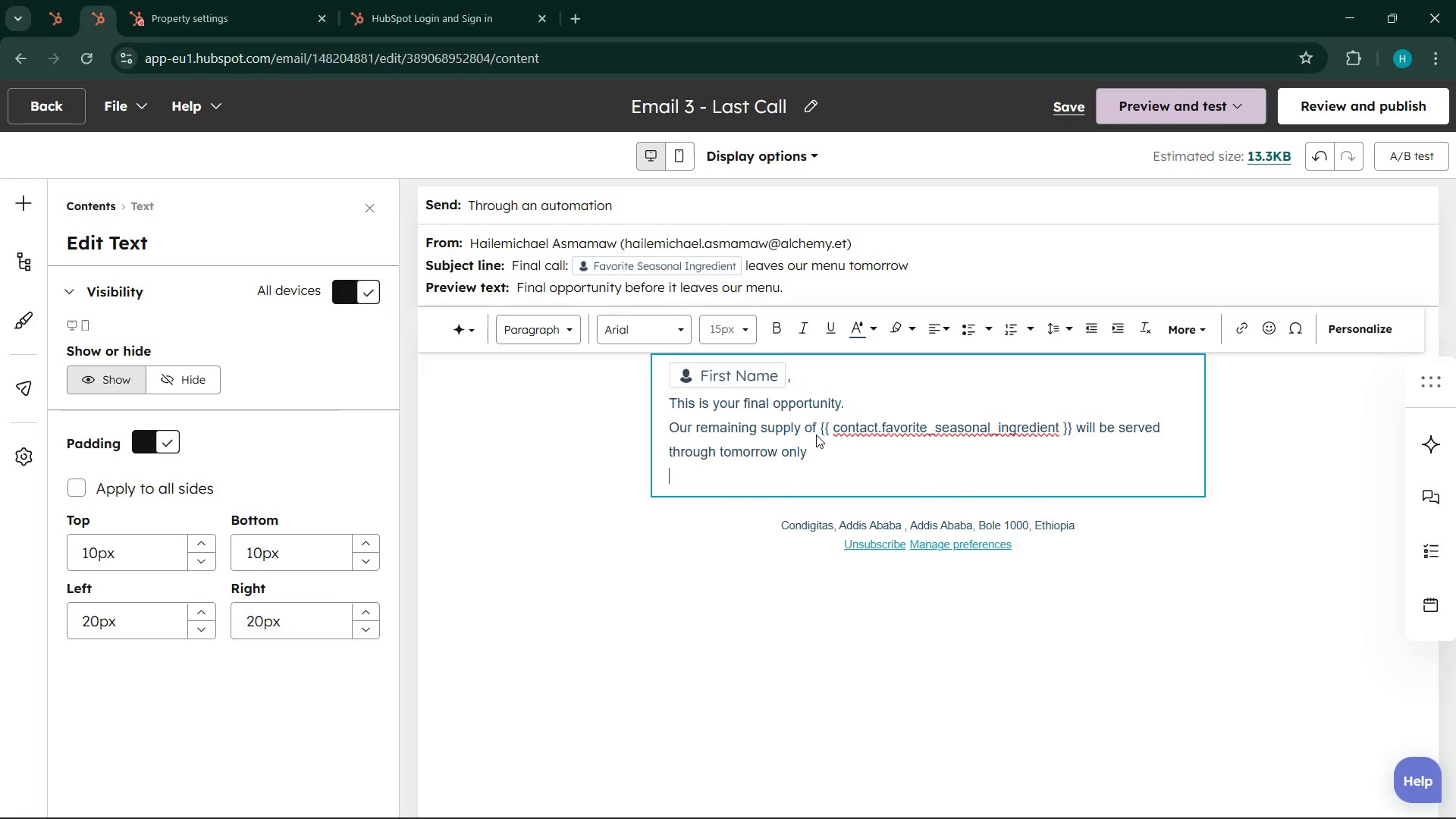 
key(Backspace)
 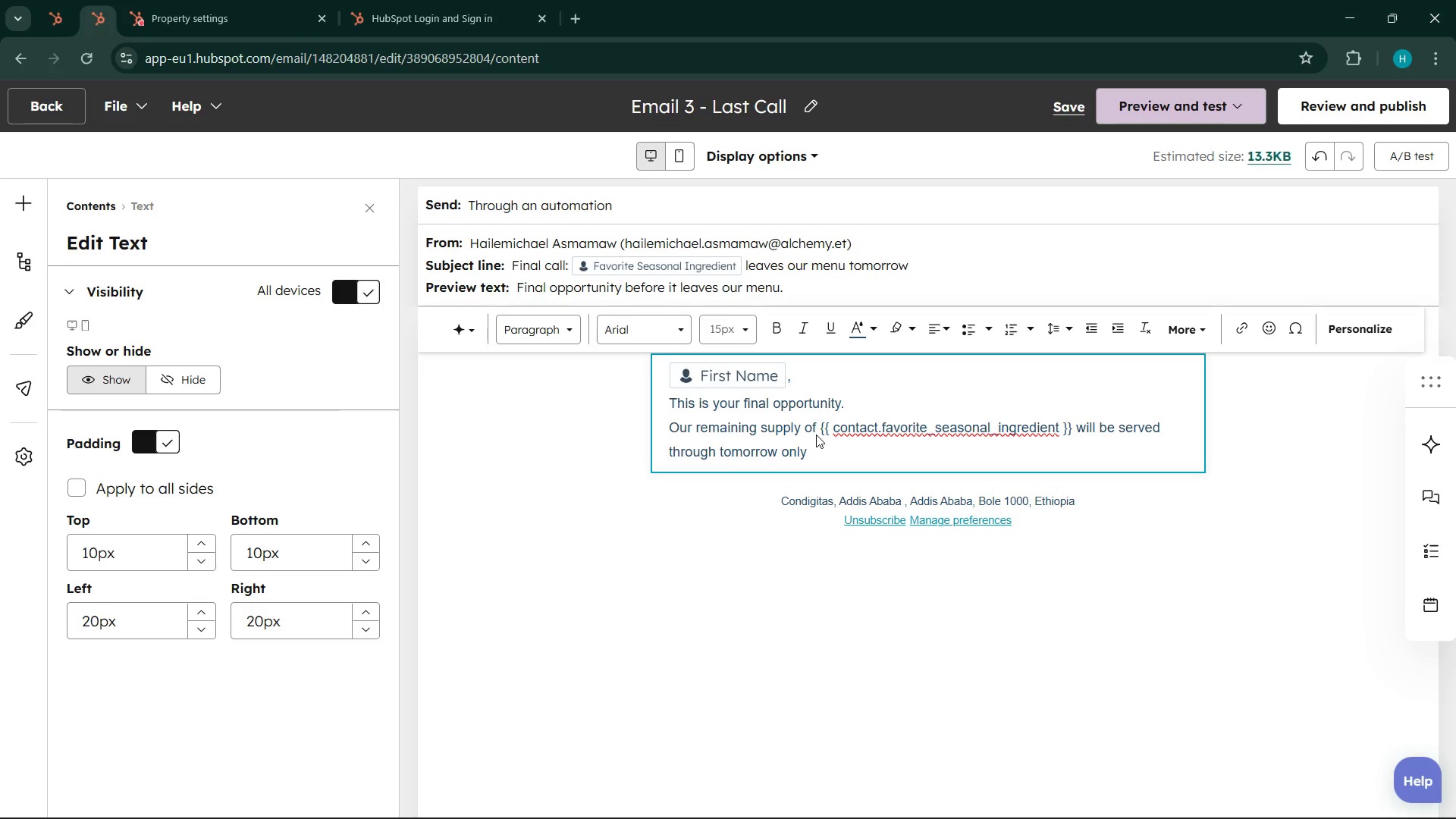 
key(Period)
 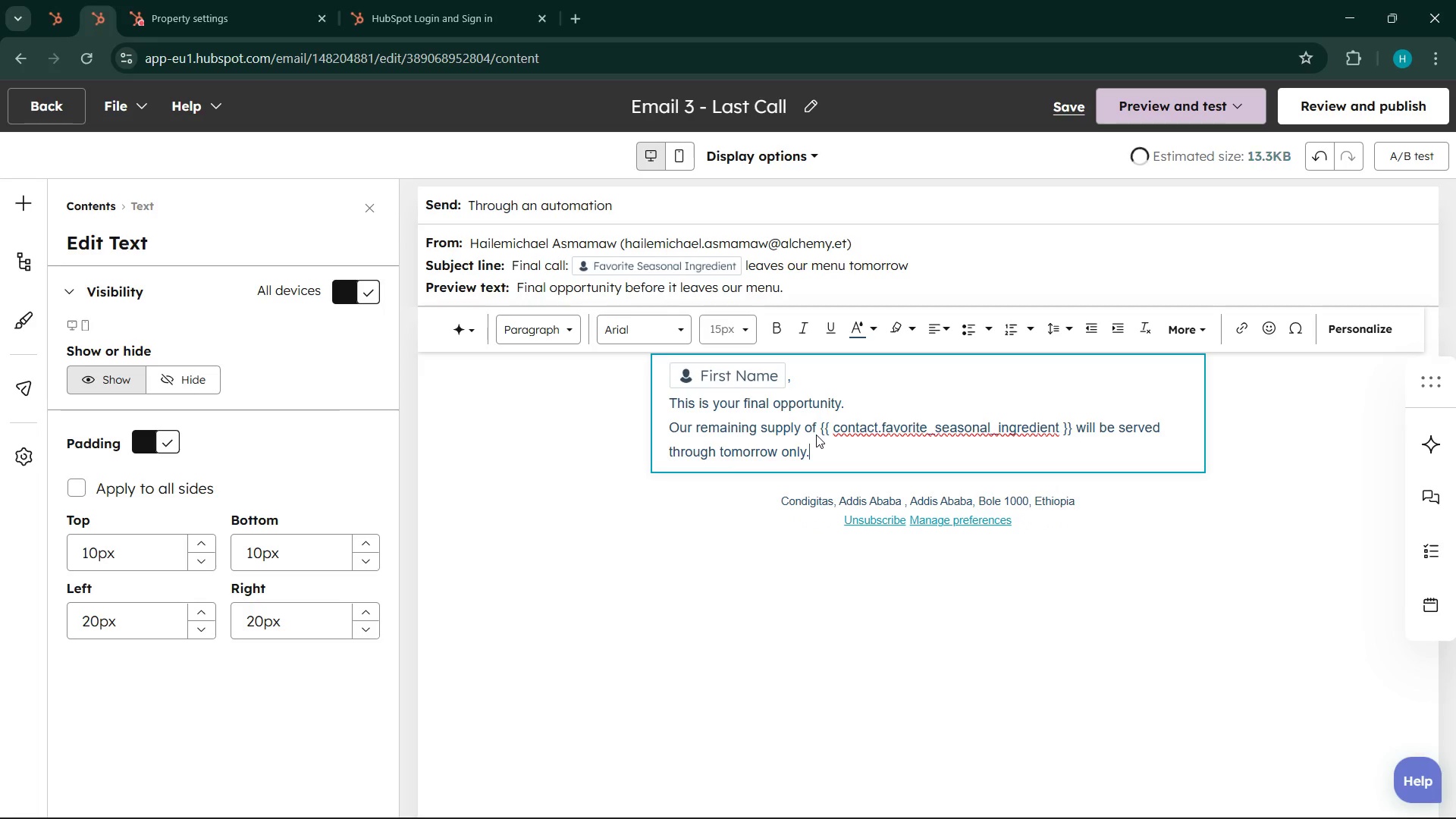 
key(Enter)
 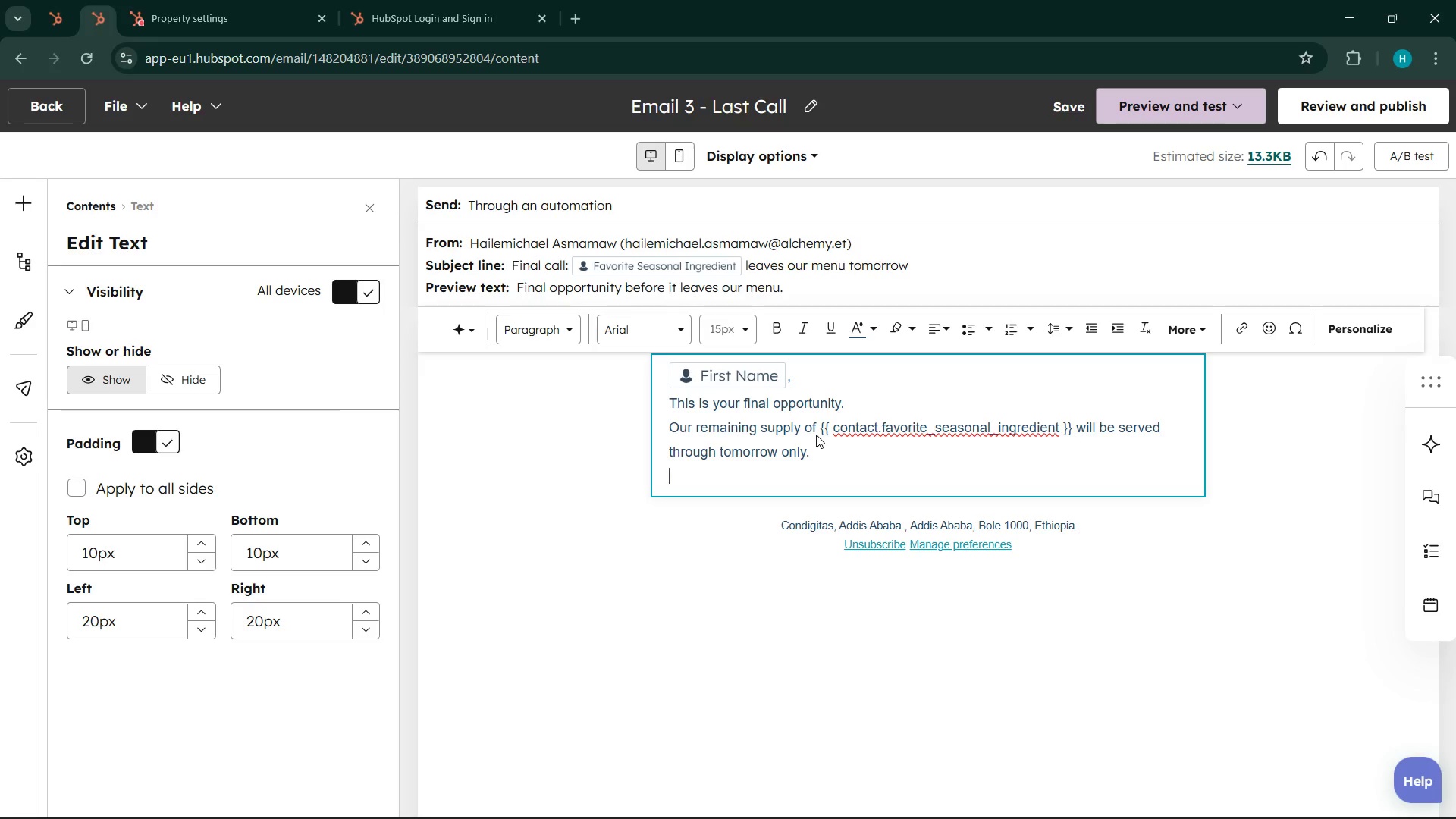 
type(After thst )
key(Backspace)
key(Backspace)
key(Backspace)
key(Backspace)
type(hat )
 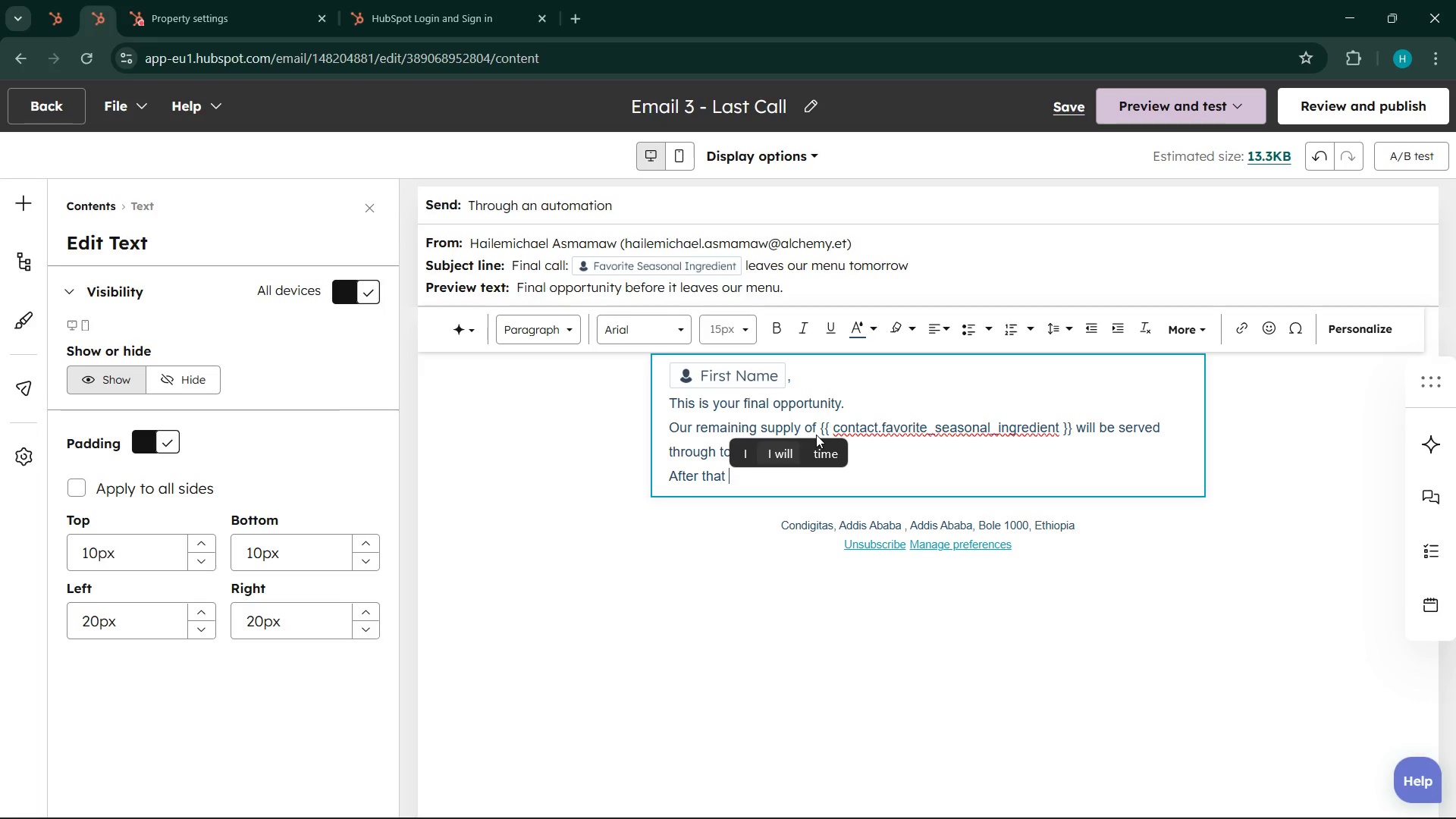 
key(Backspace)
type(, it disapp)
 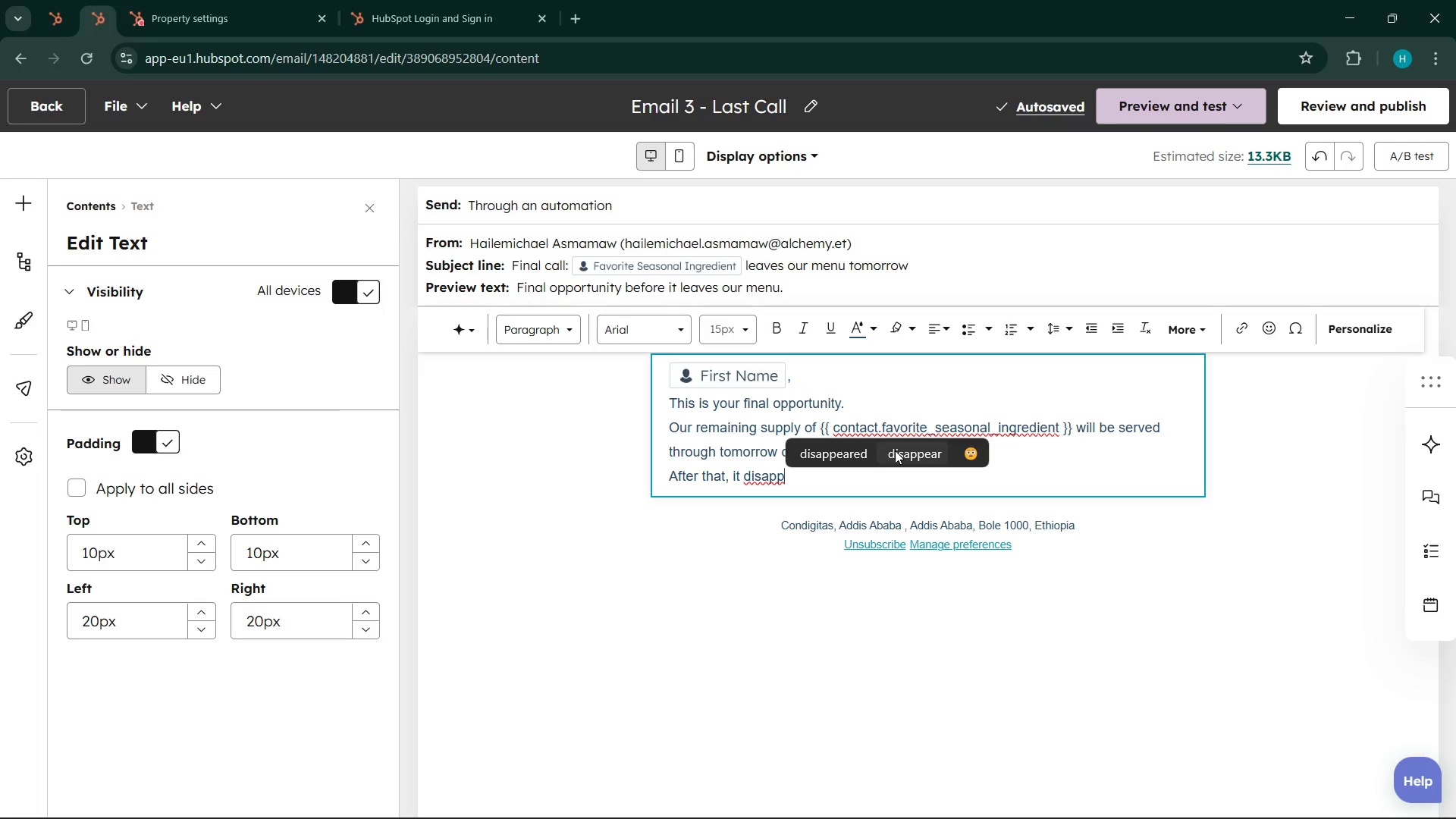 
wait(5.59)
 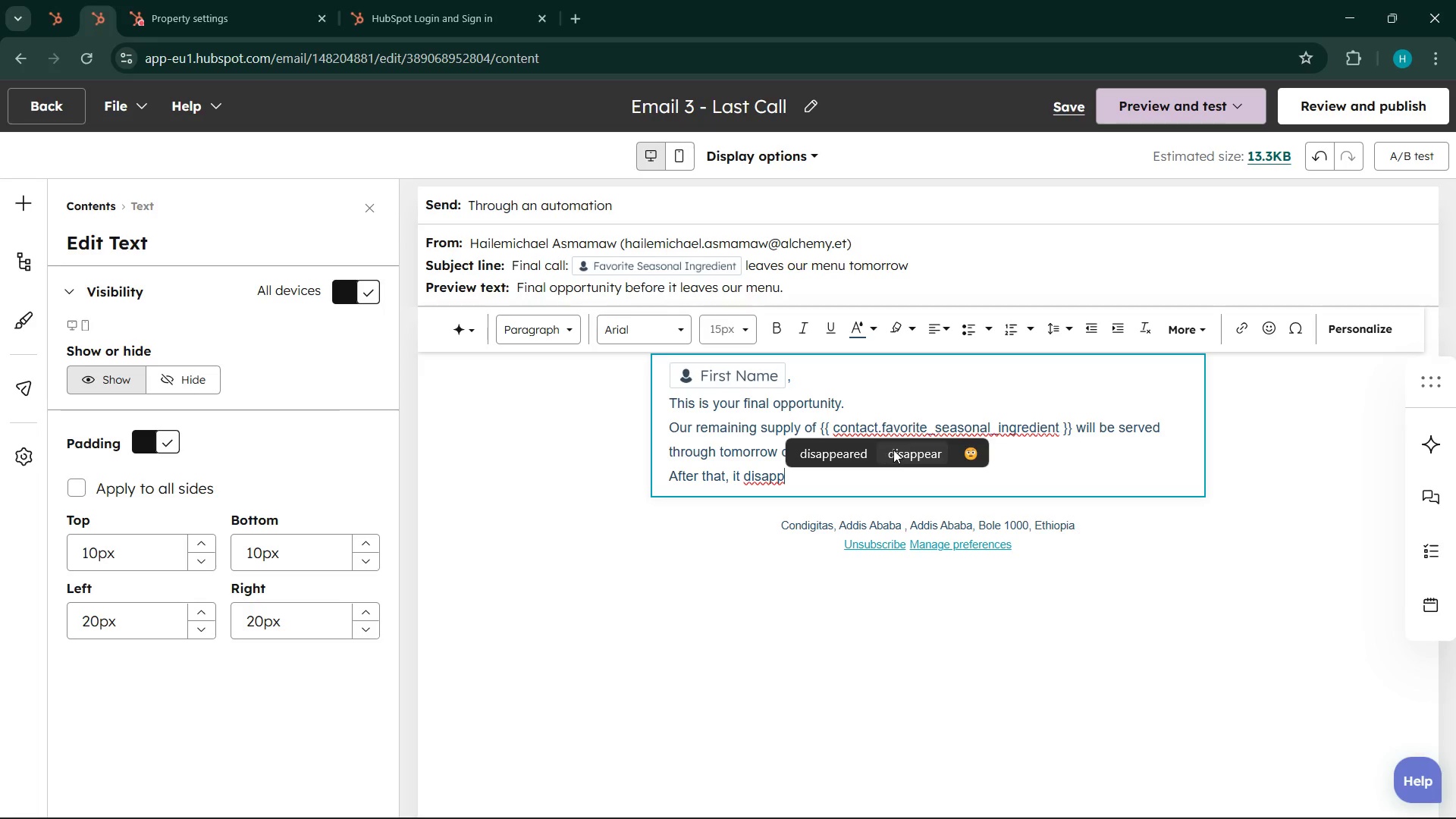 
left_click([895, 450])
 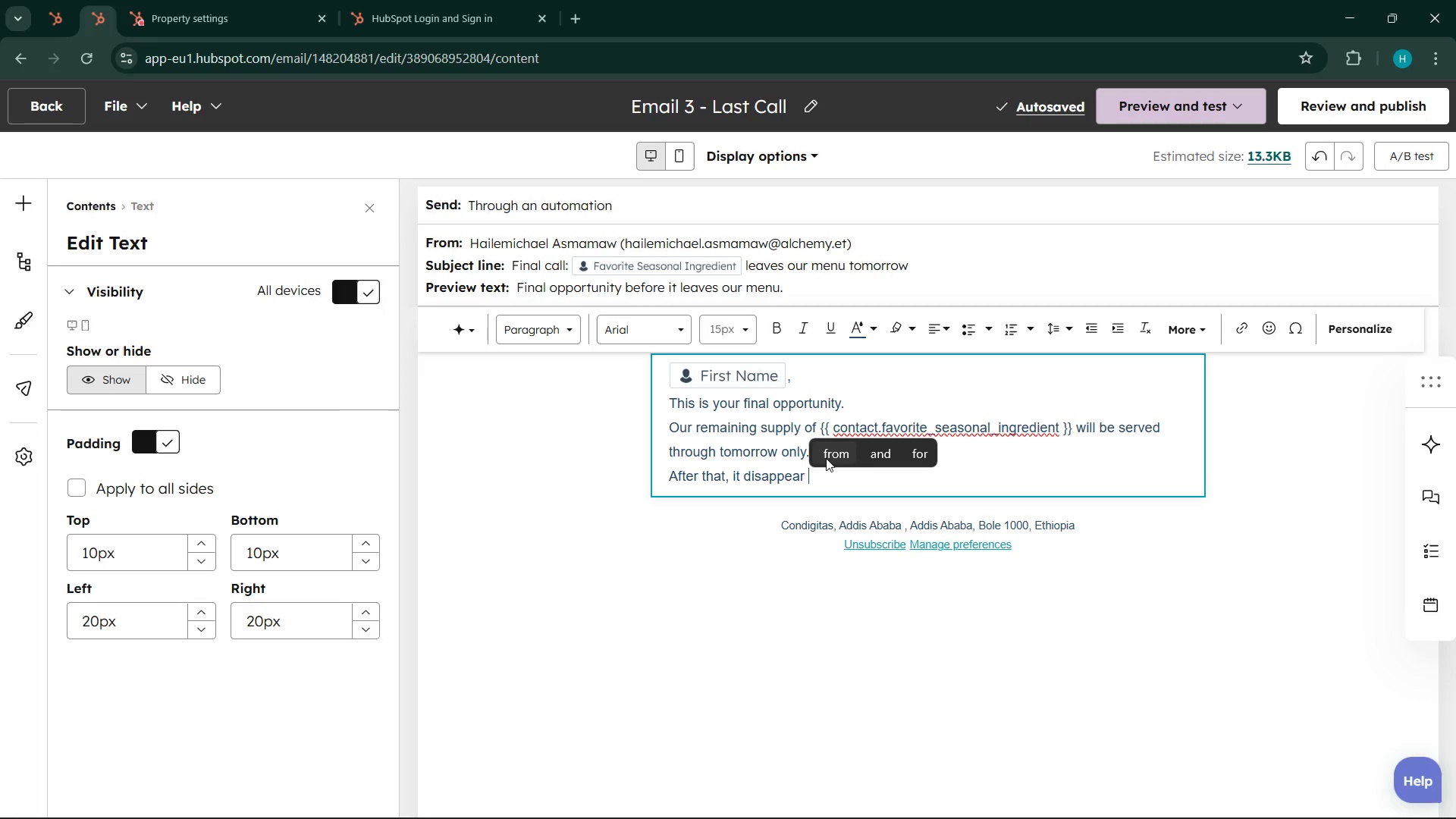 
key(Backspace)
type(s from menu )
 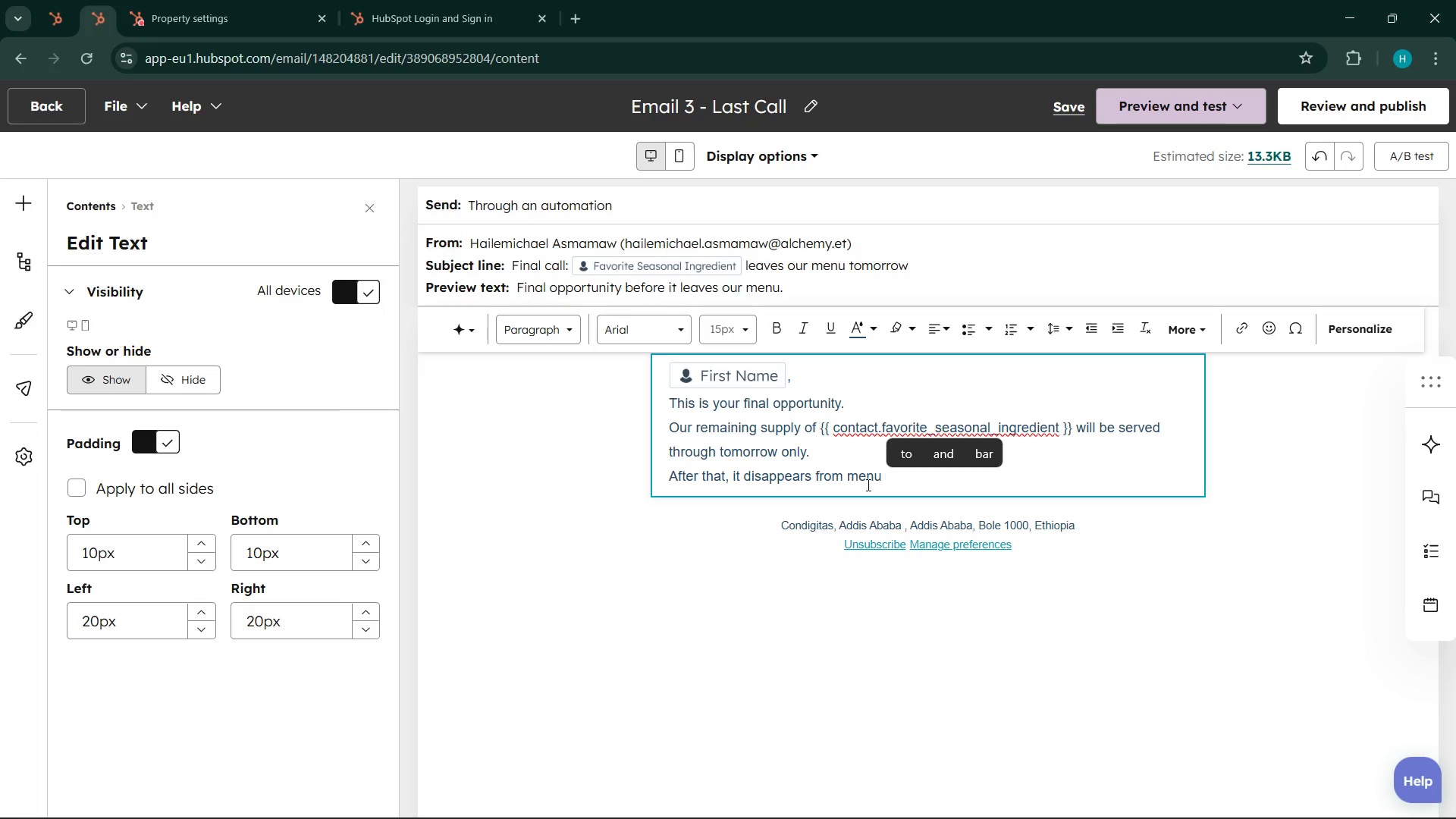 
left_click([847, 475])
 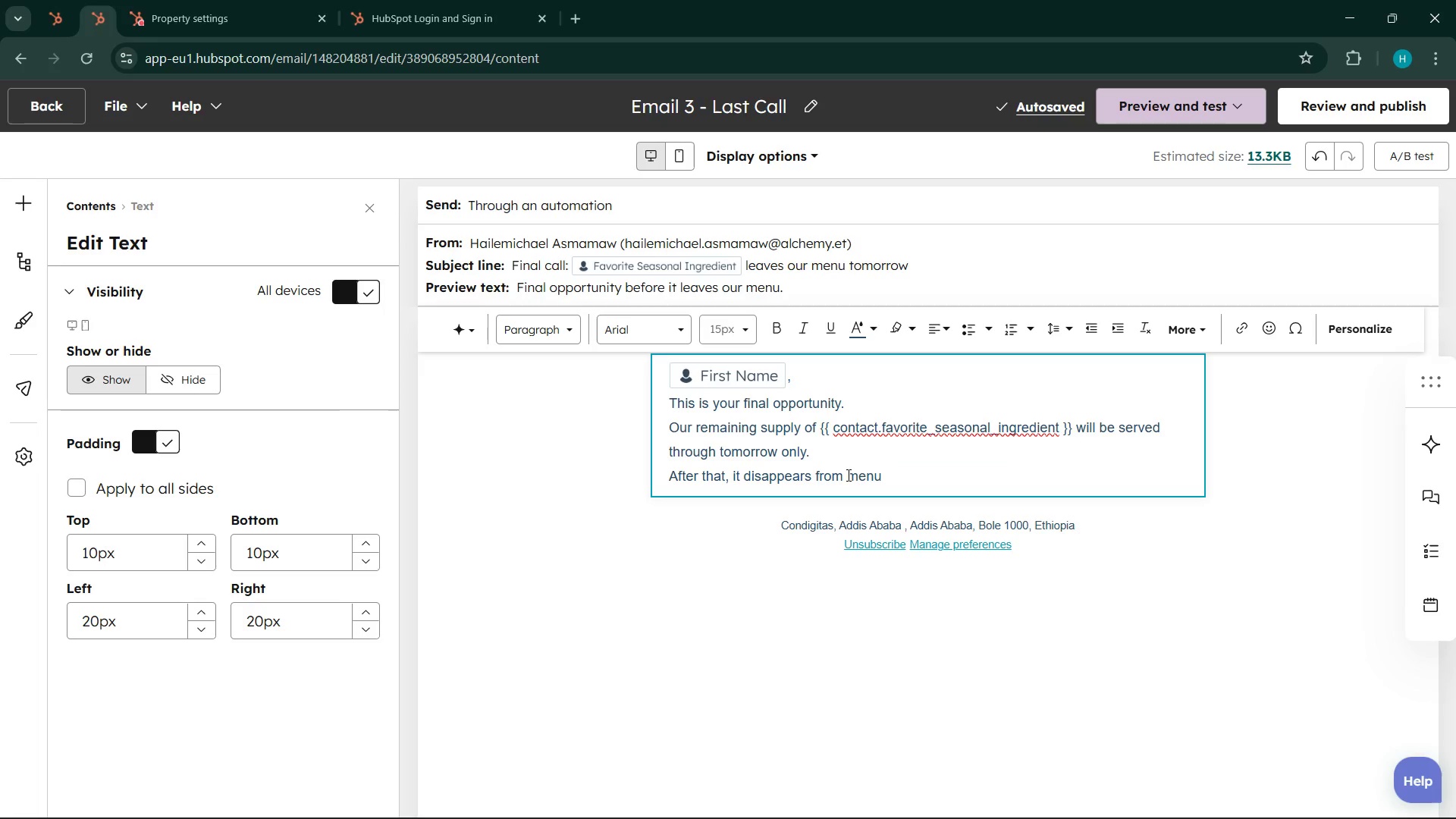 
type(the )
 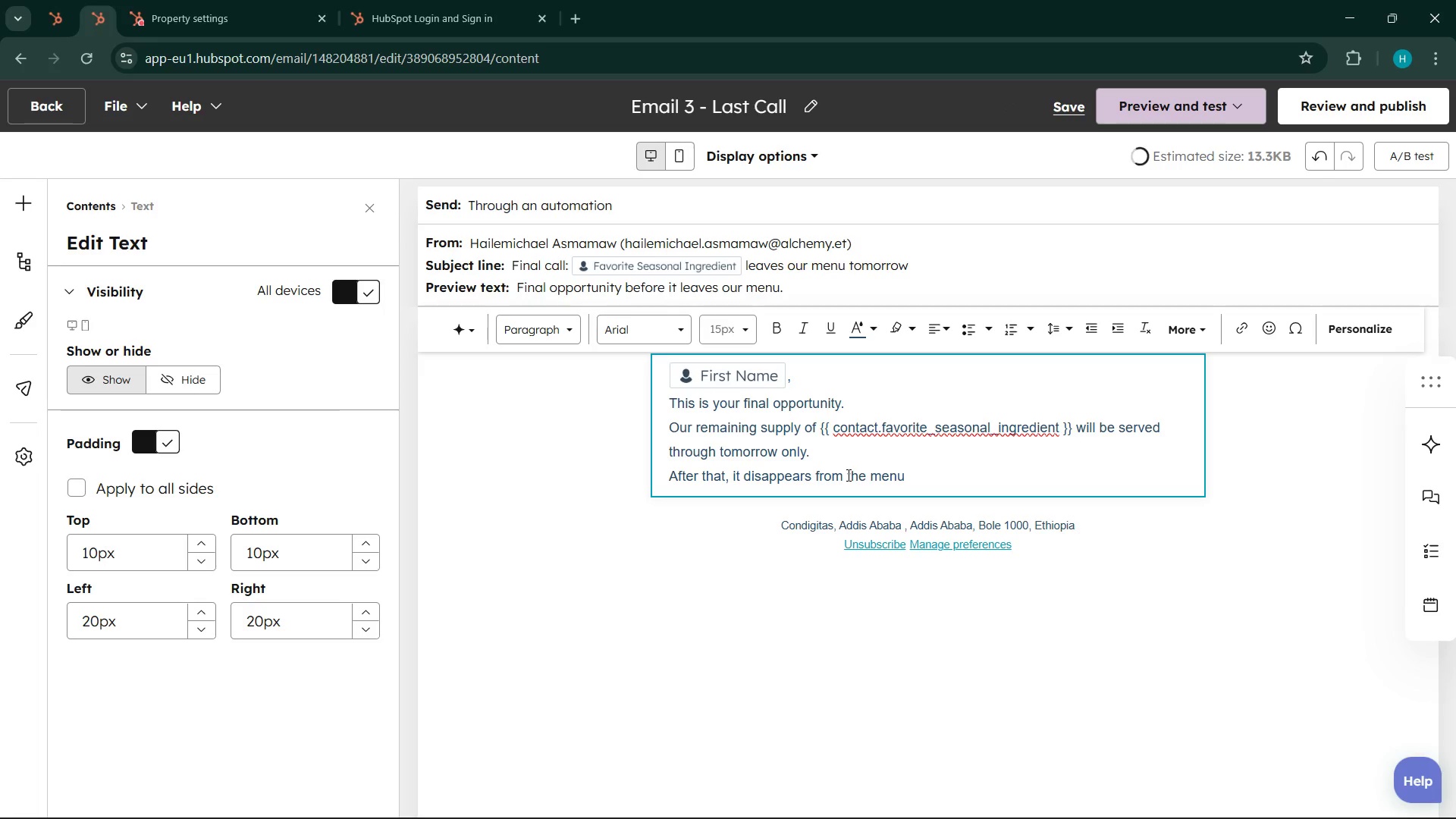 
left_click([847, 475])
 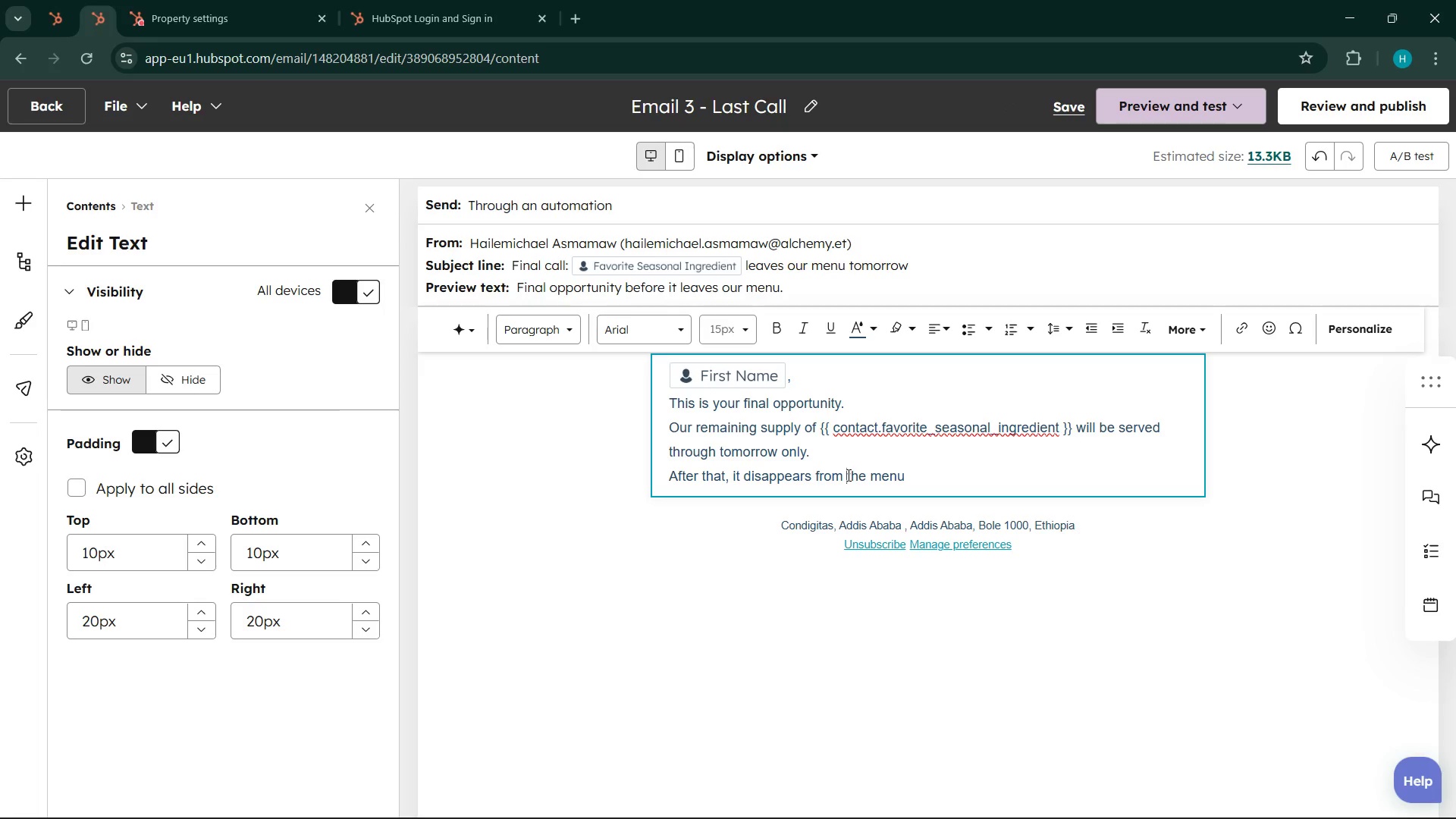 
key(Backspace)
 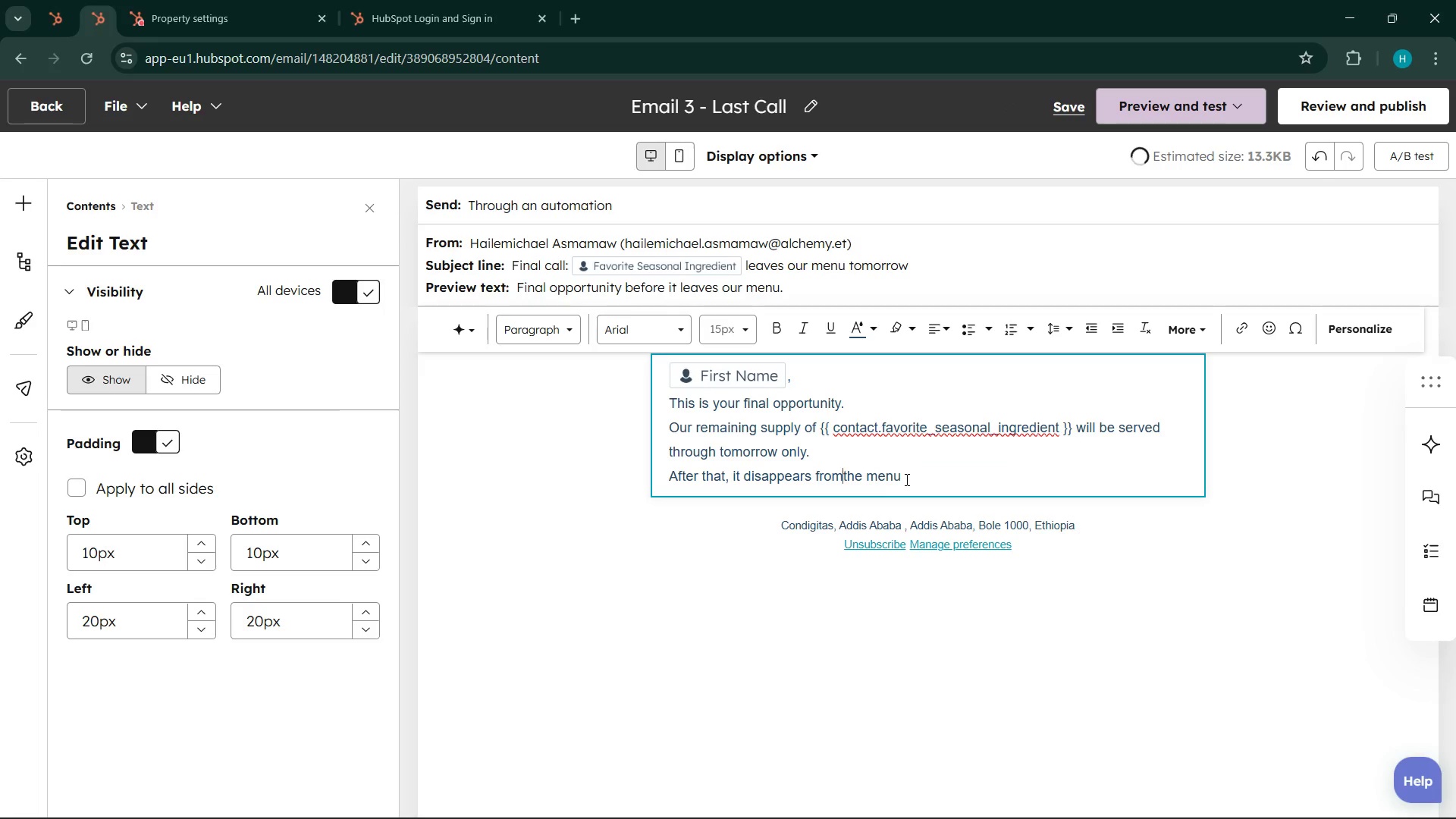 
key(Space)
 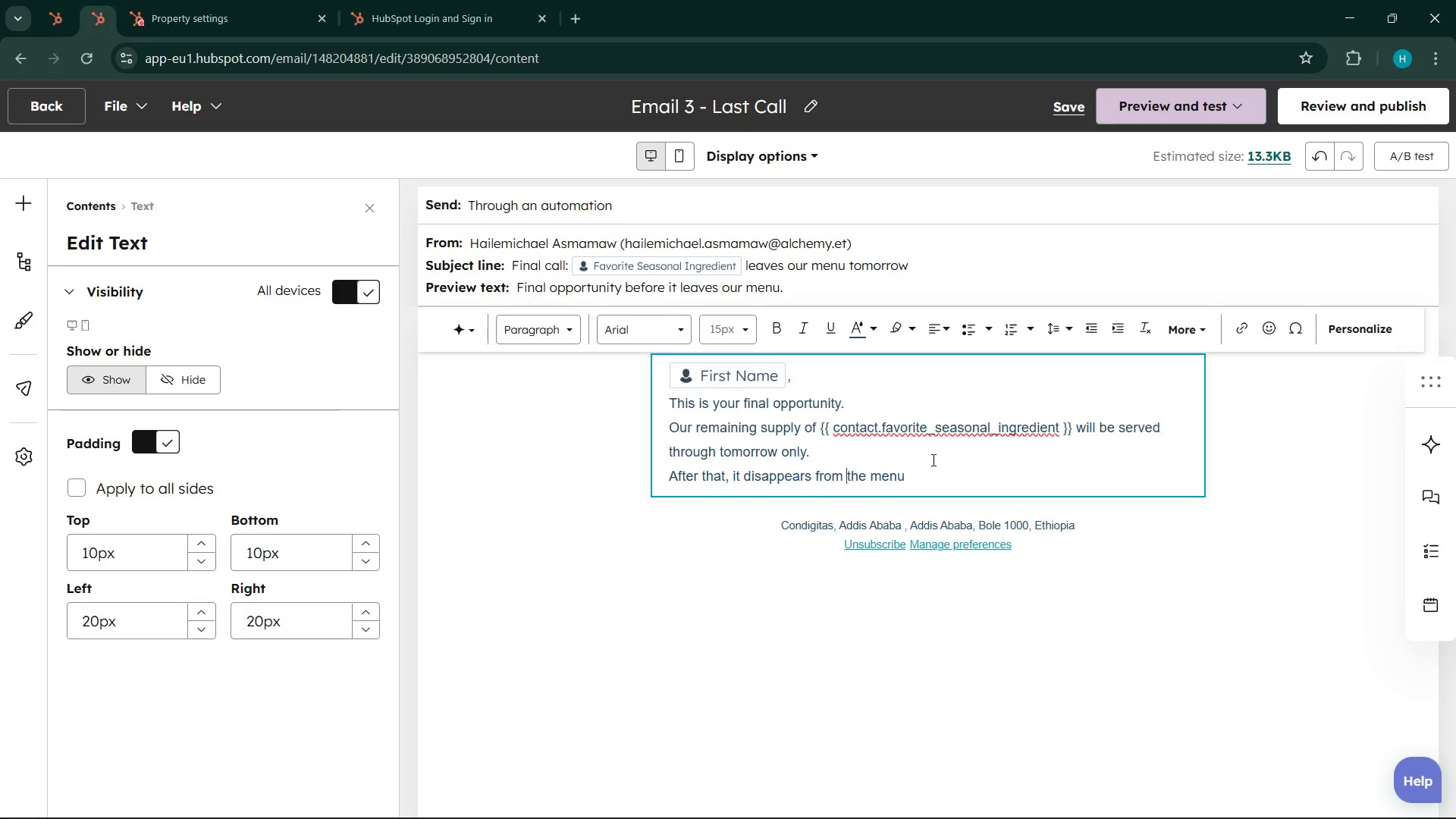 
left_click([925, 482])
 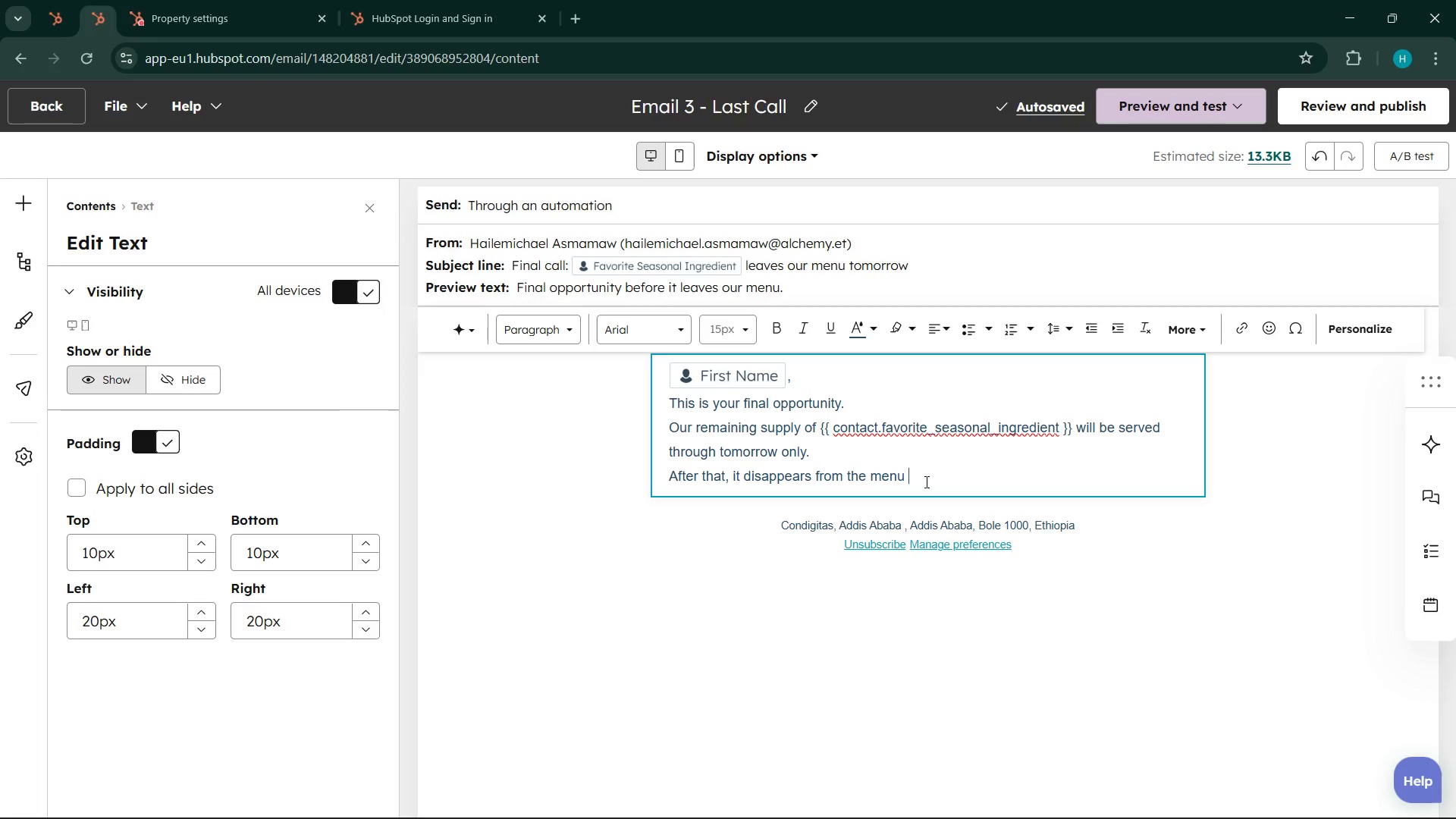 
type(untill )
 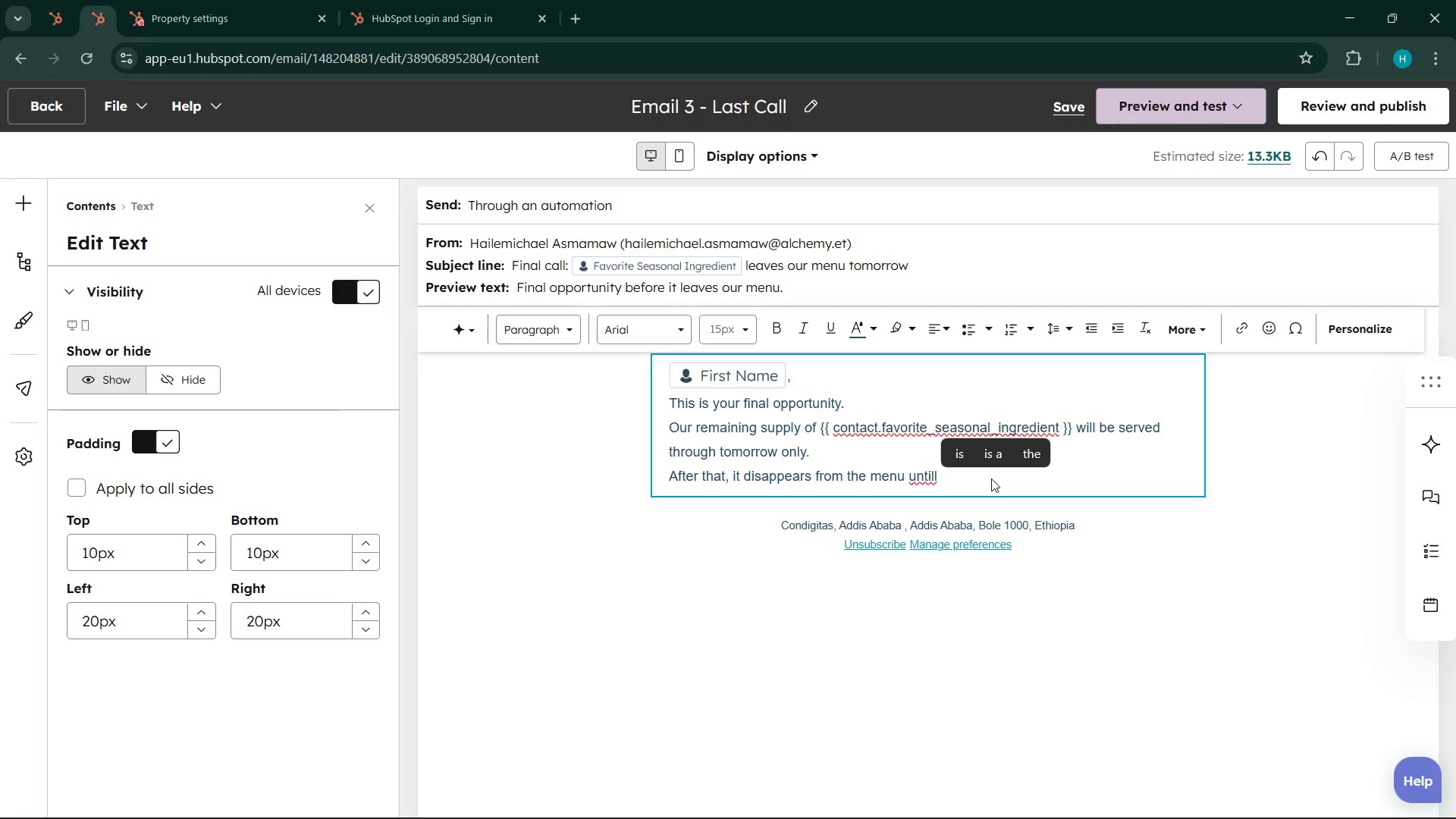 
key(Backspace)
 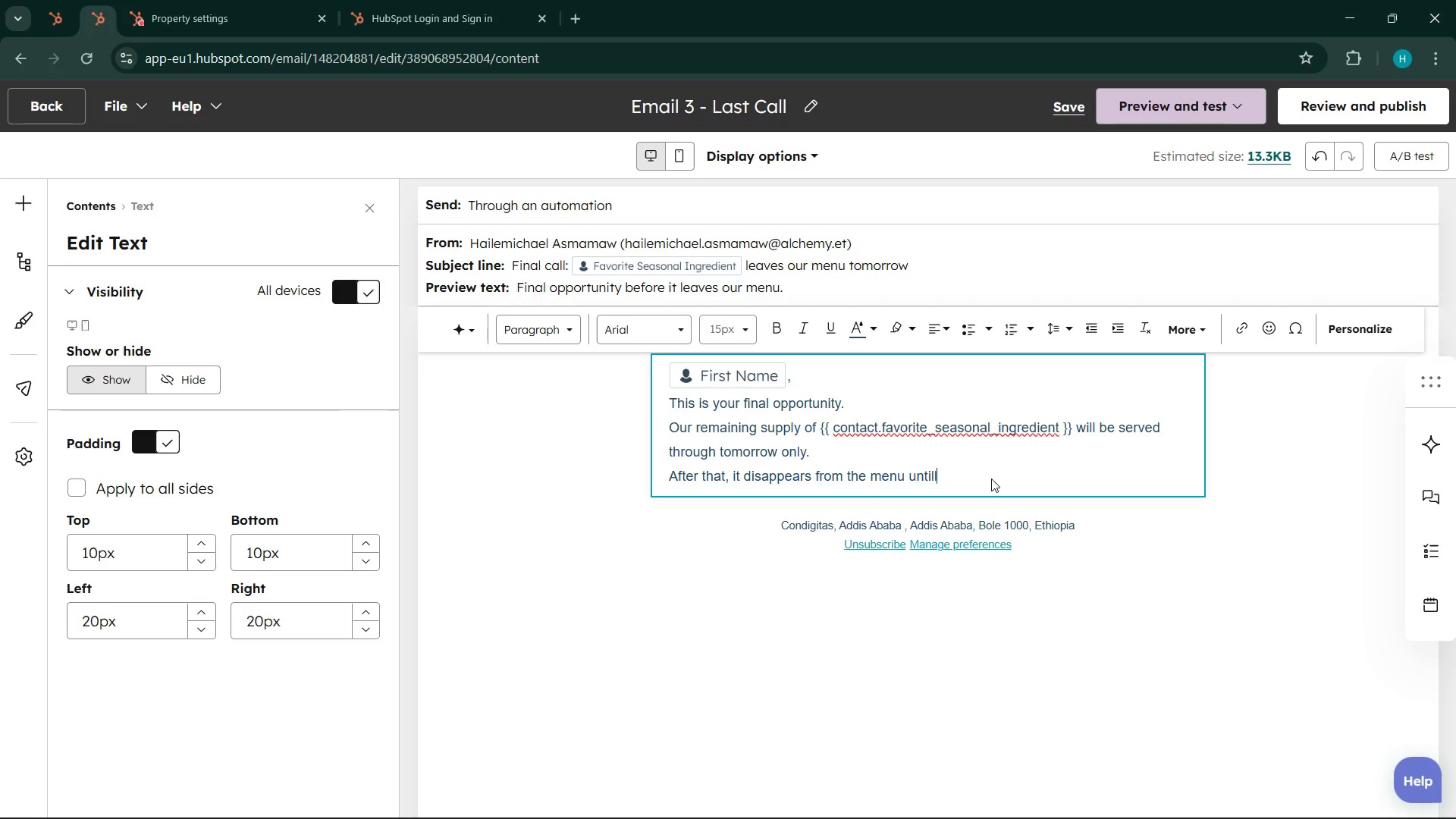 
key(Backspace)
 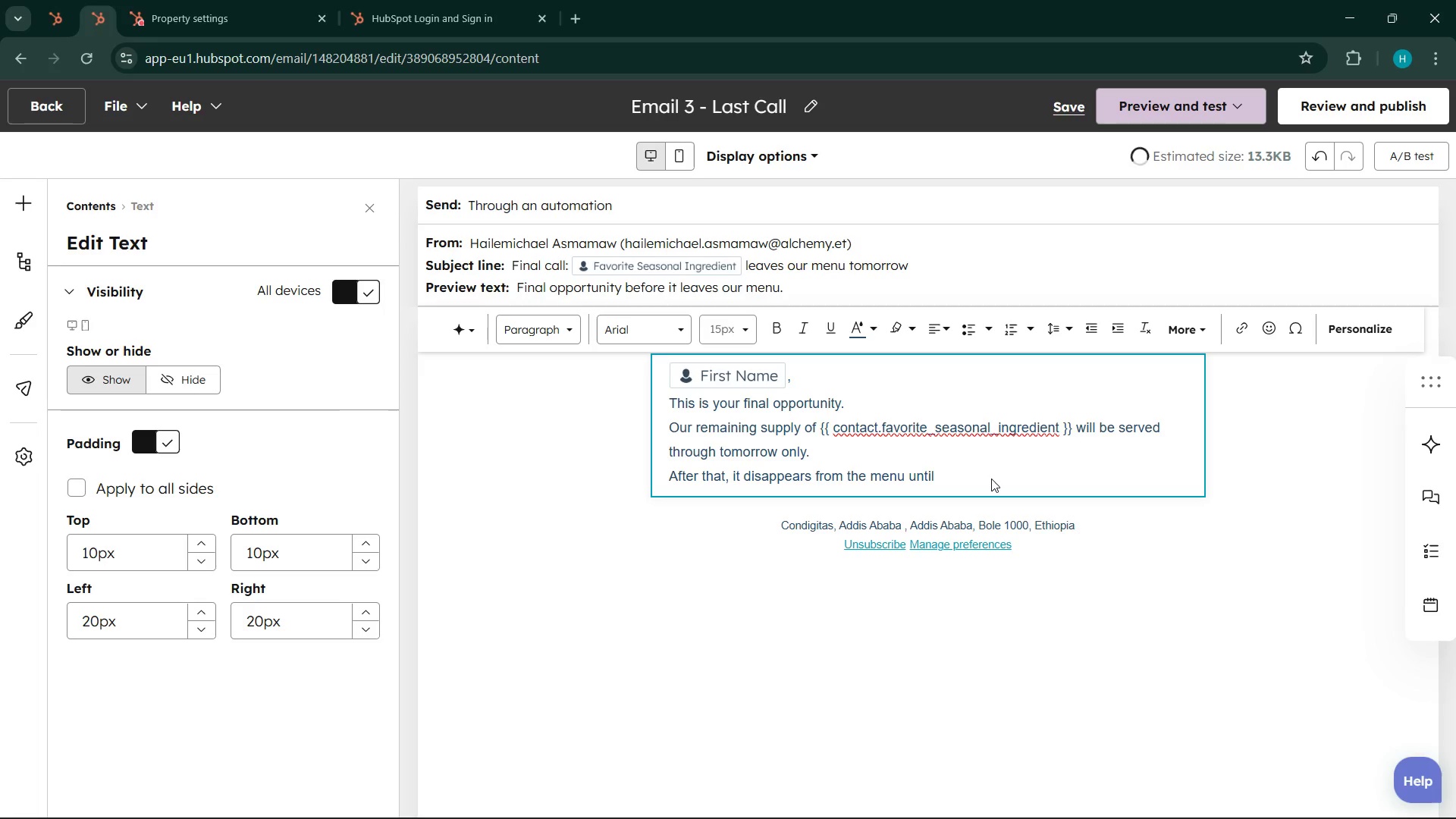 
key(Space)
 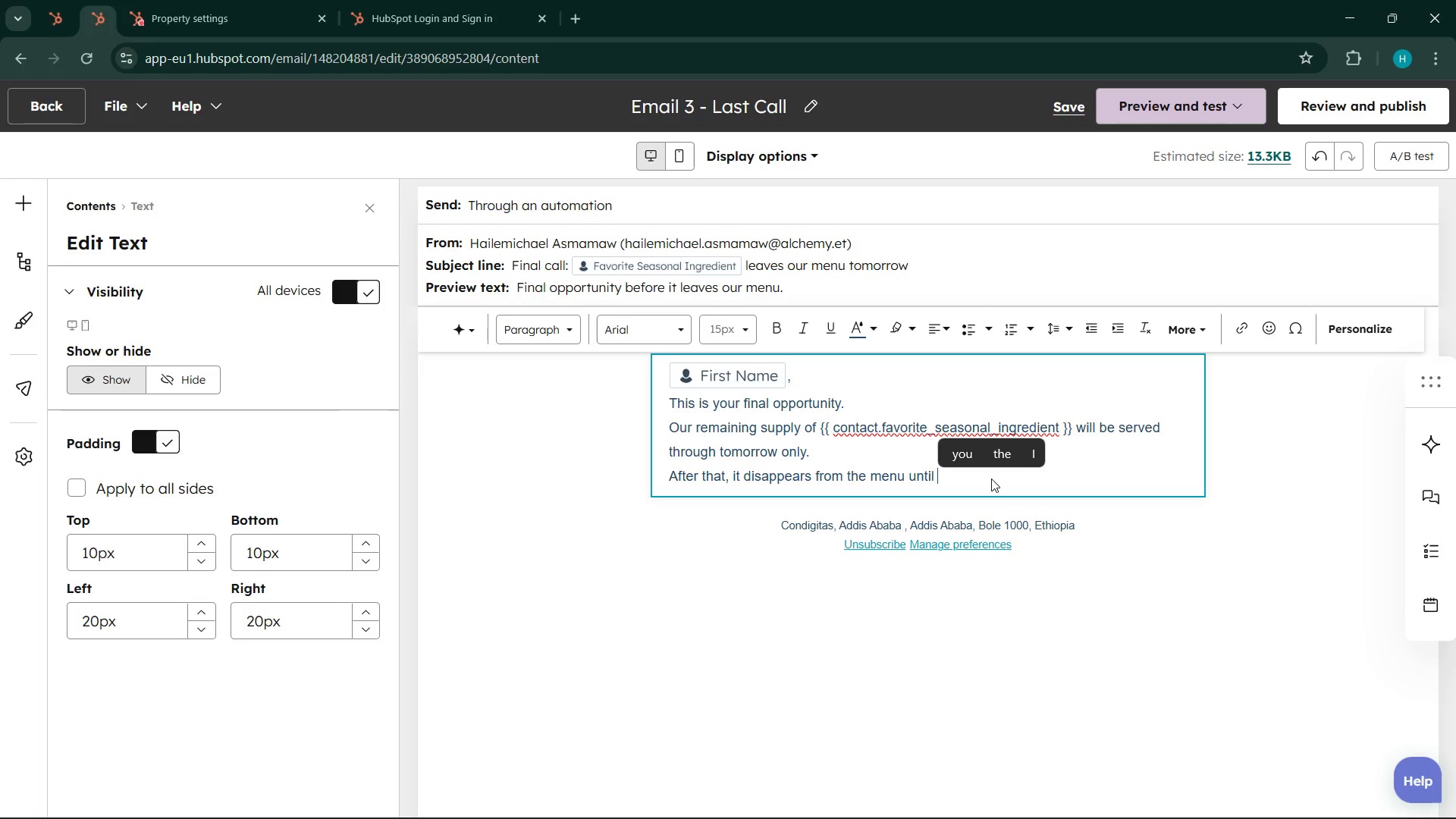 
type(next )
 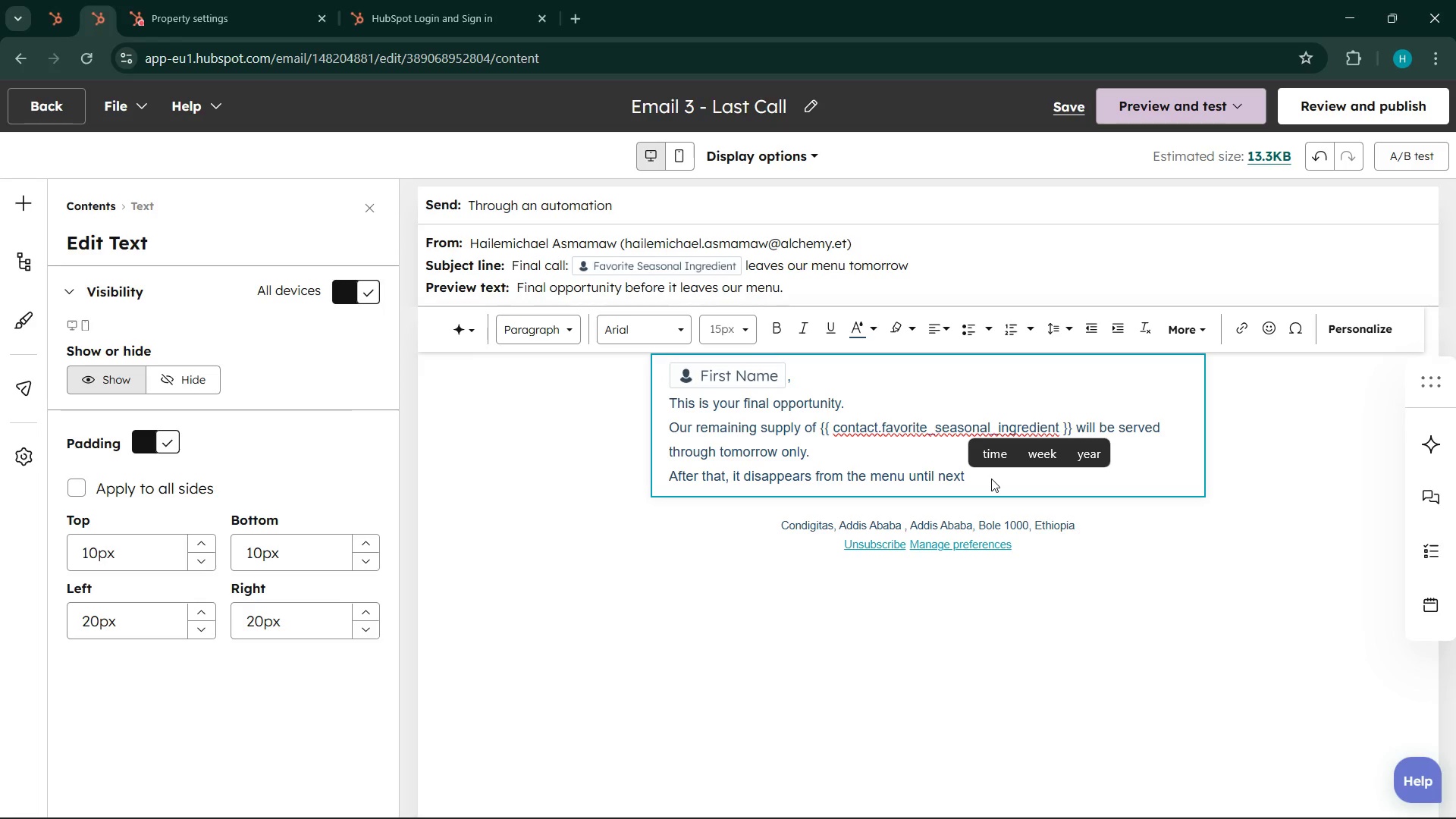 
type(season.)
 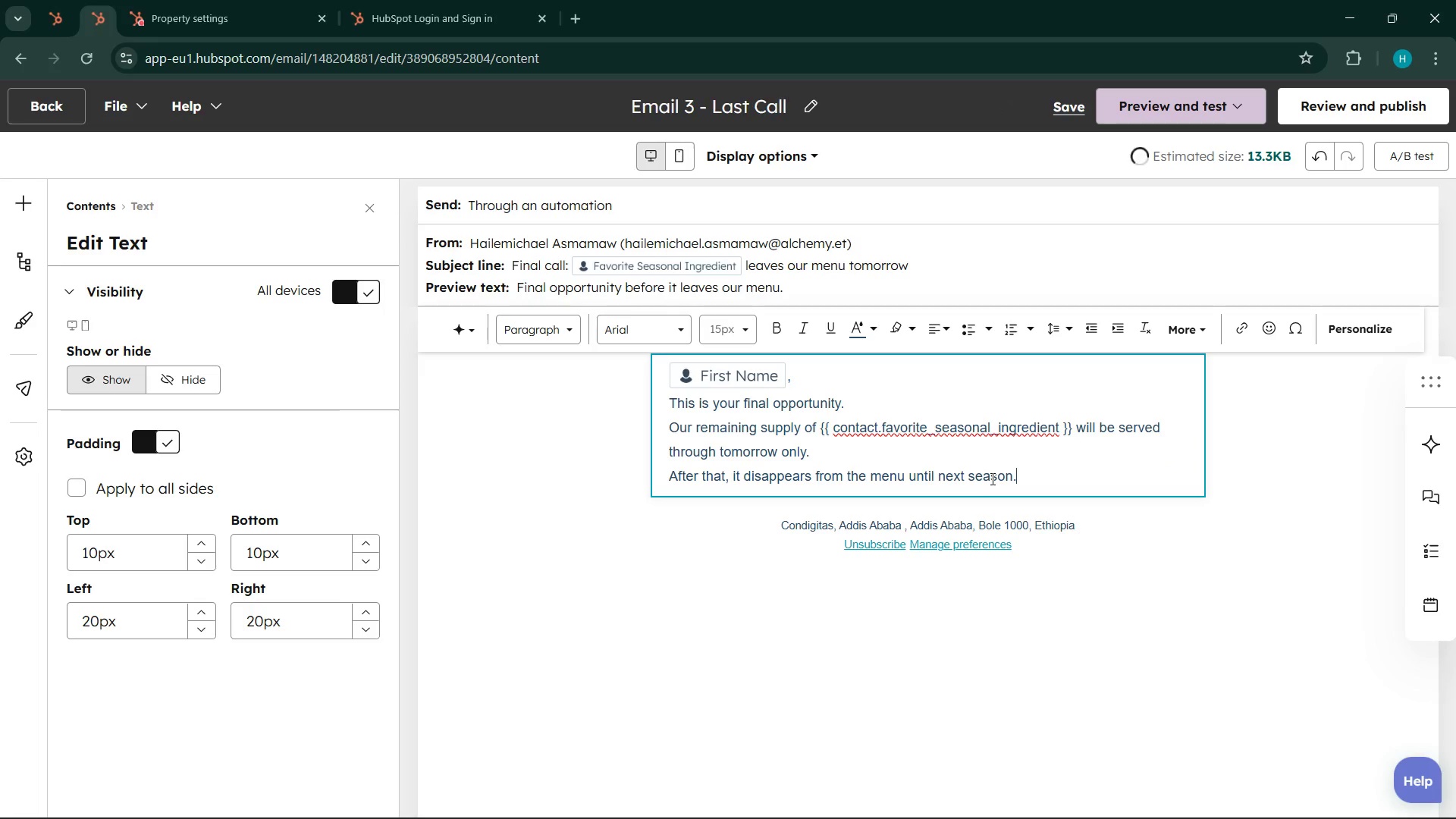 
key(Enter)
 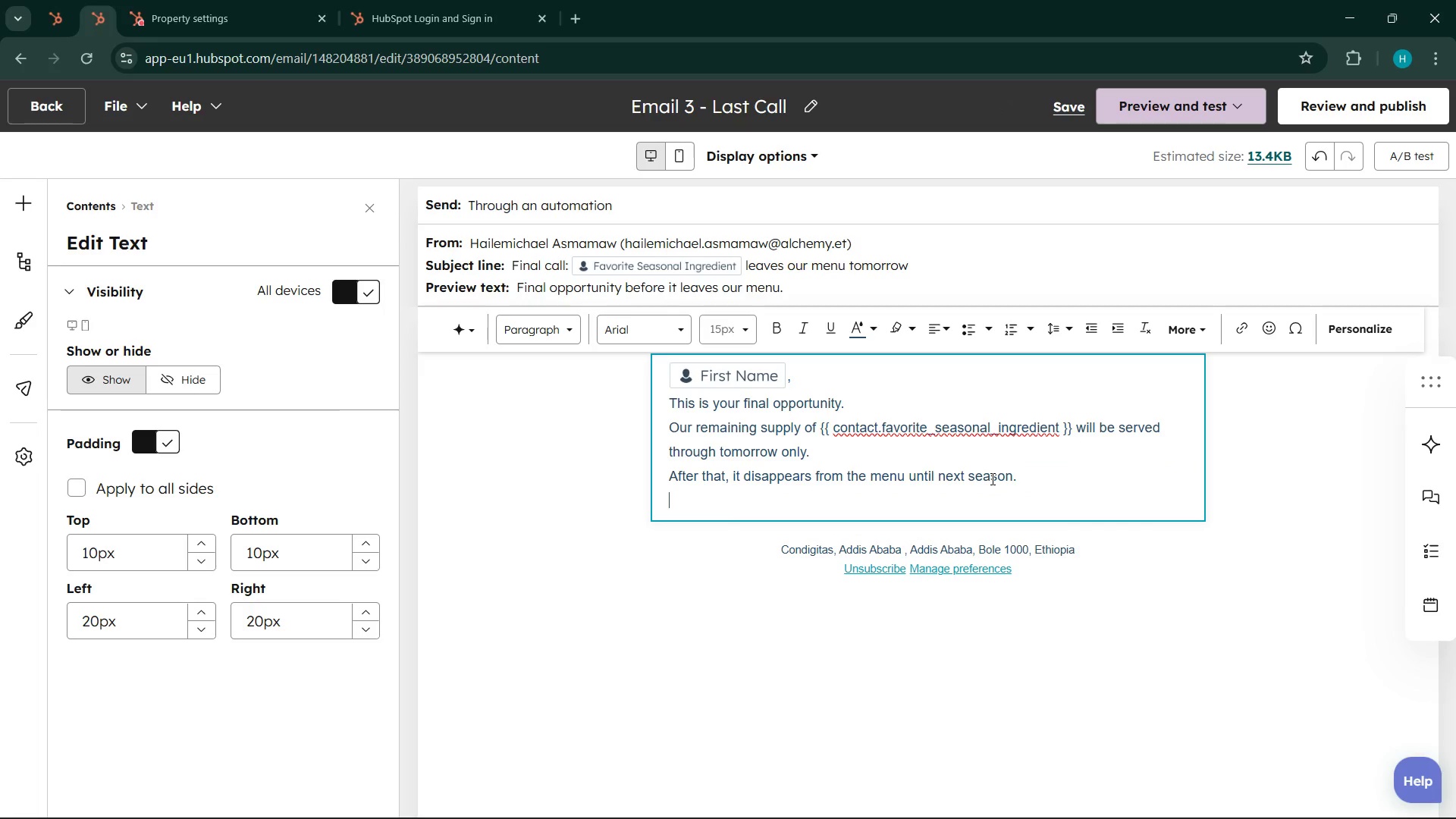 
type(if you would like to experince )
 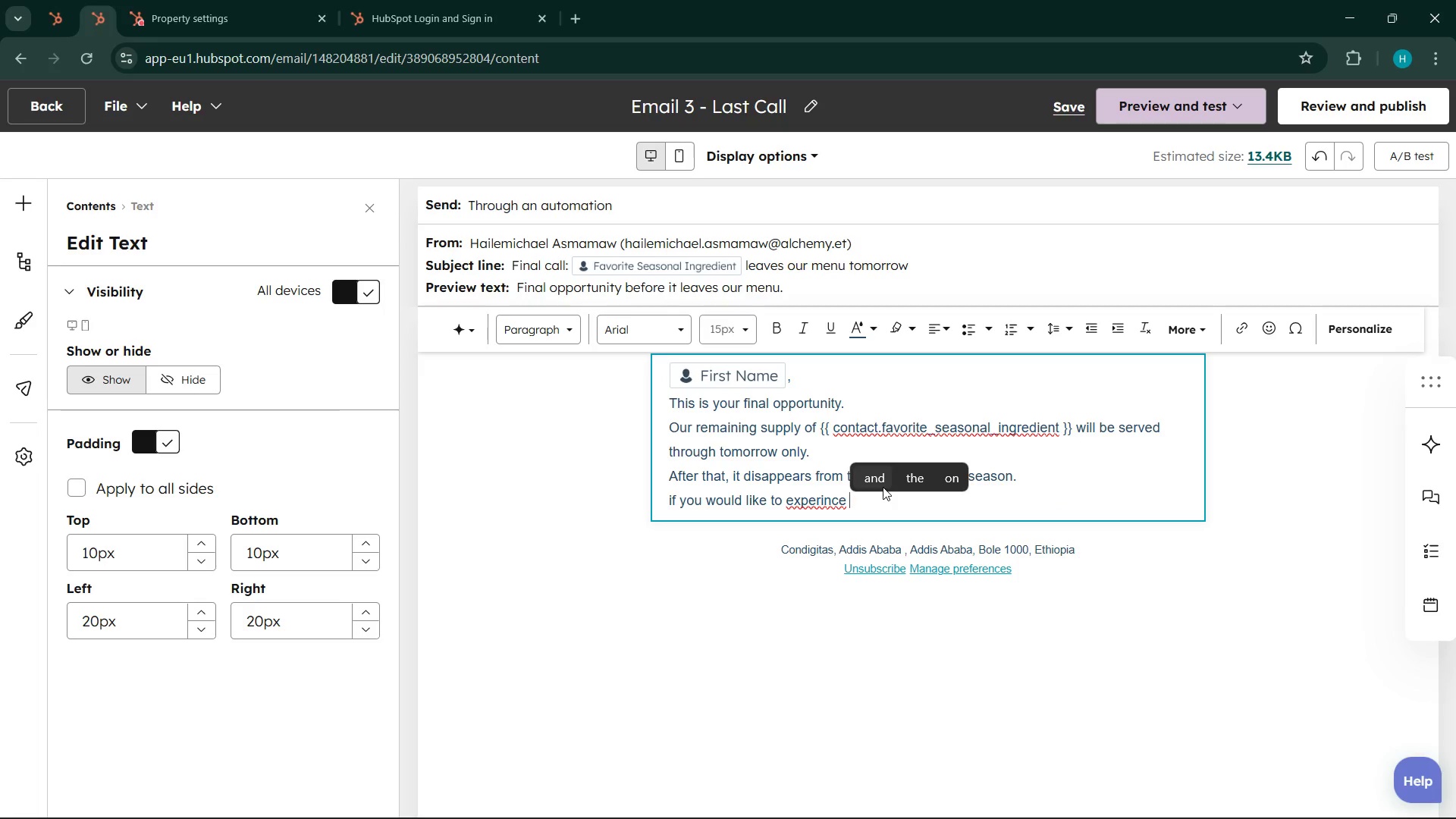 
key(Backspace)
key(Backspace)
key(Backspace)
key(Backspace)
type(ence it during )
 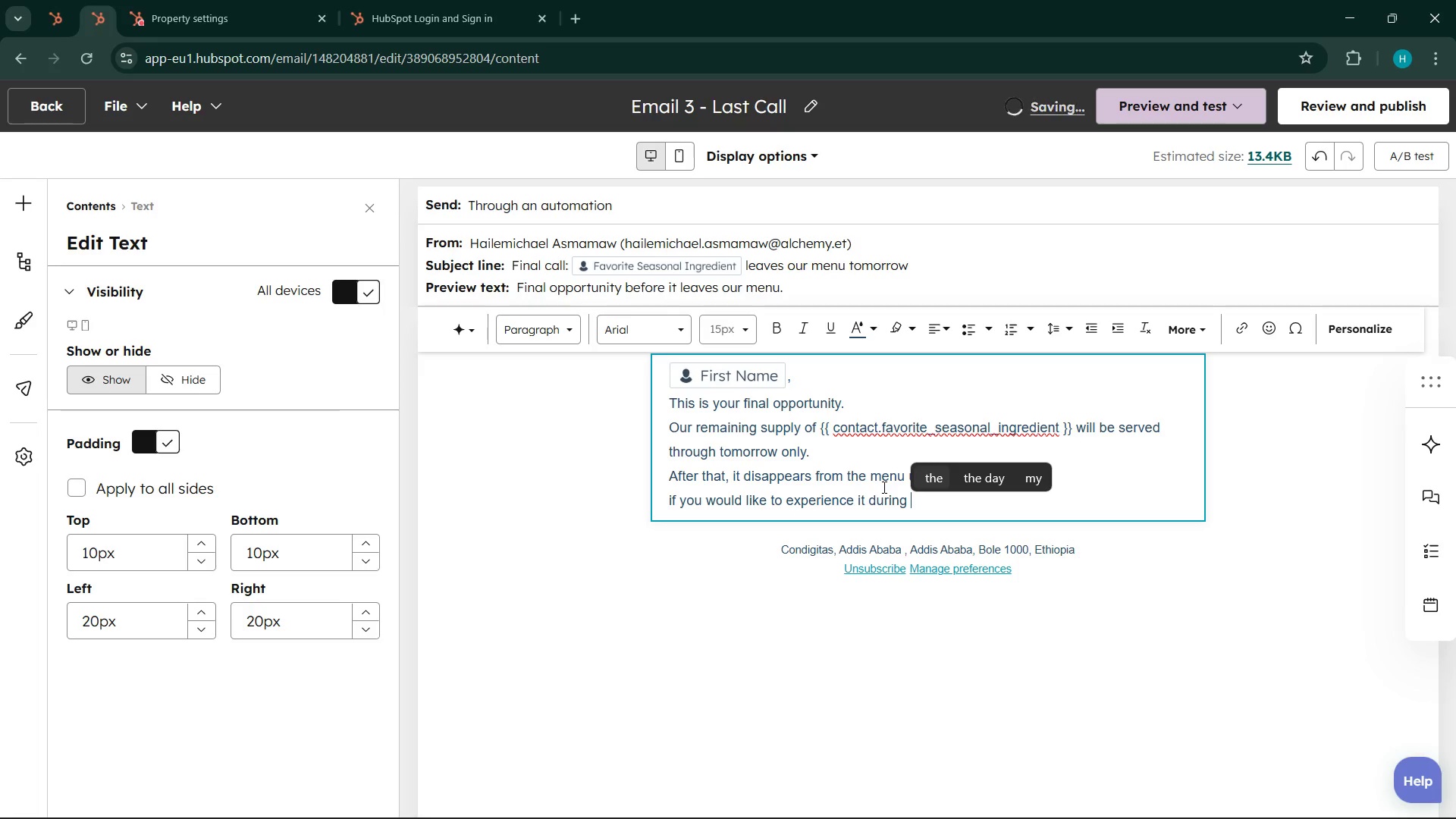 
type(your )
 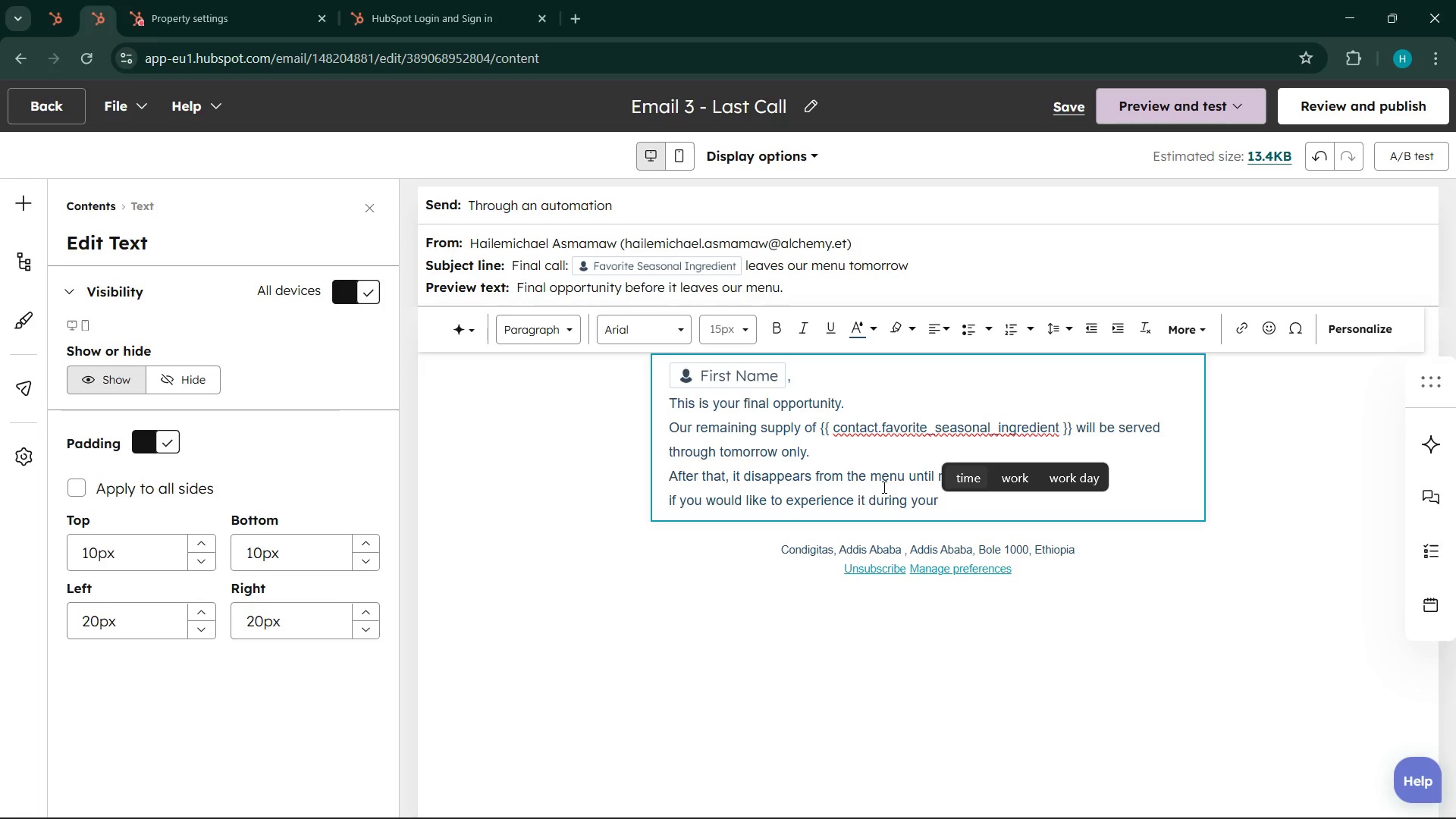 
type(pref)
 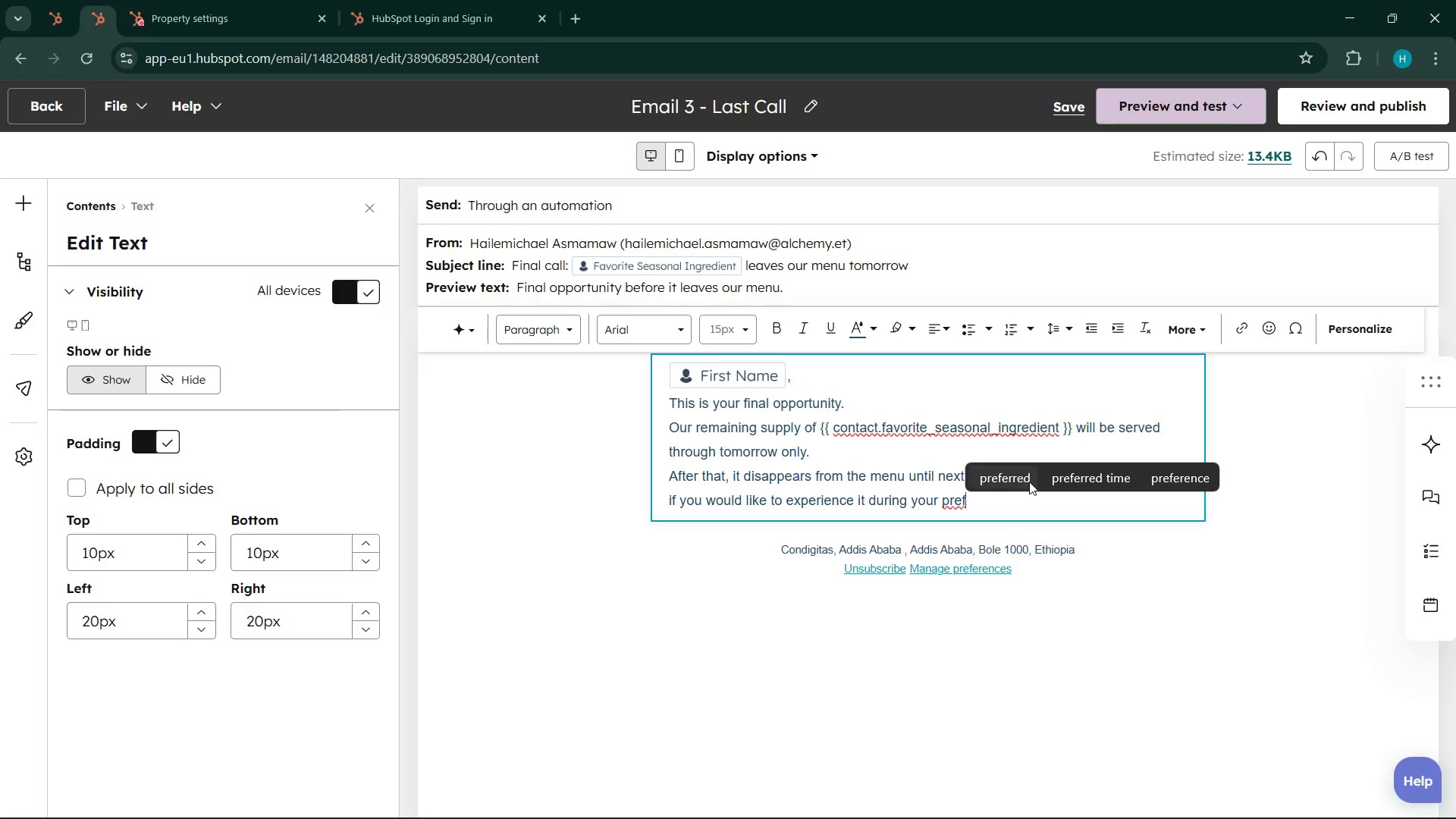 
left_click([1027, 473])
 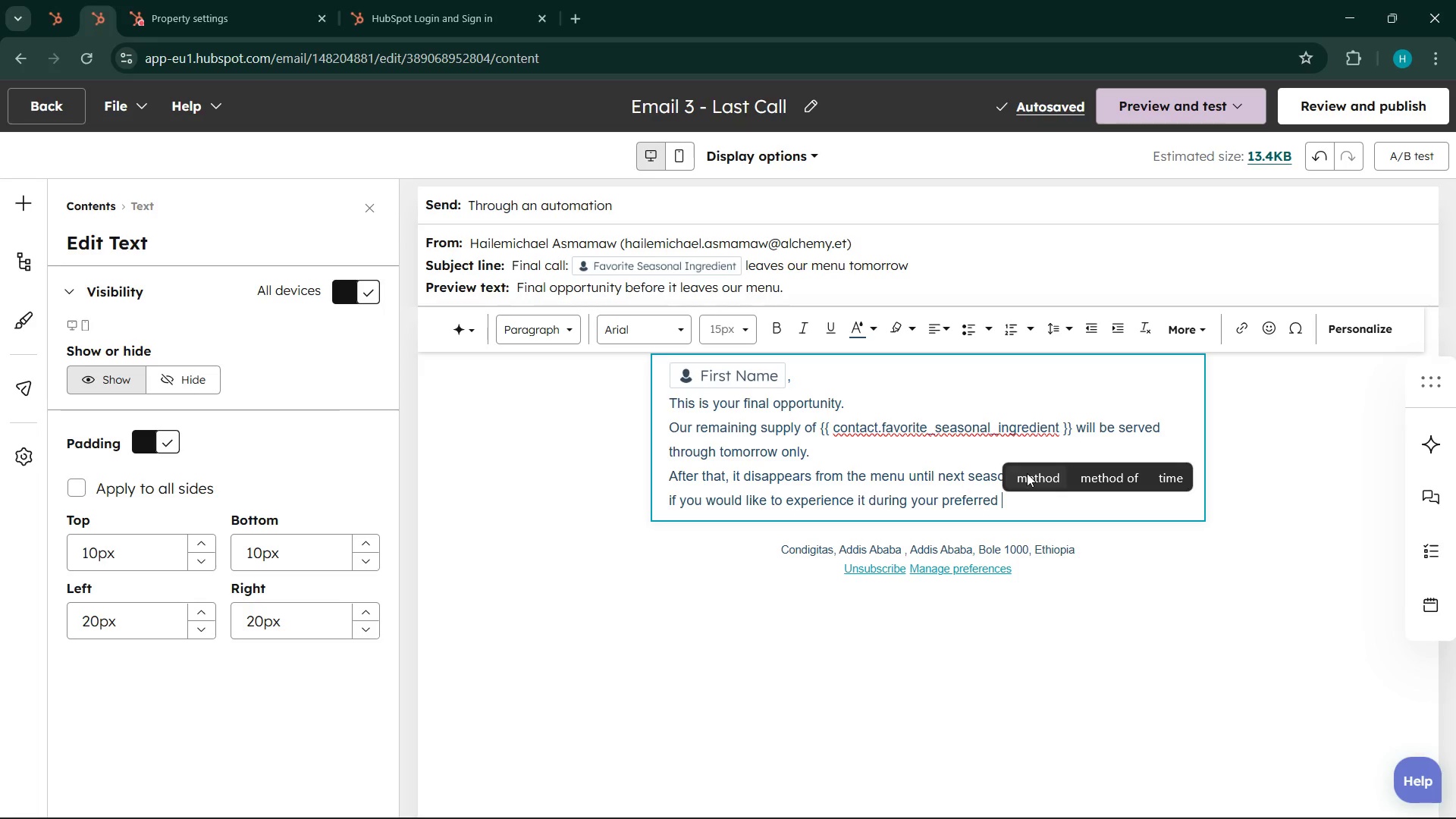 
type({{ pre)
 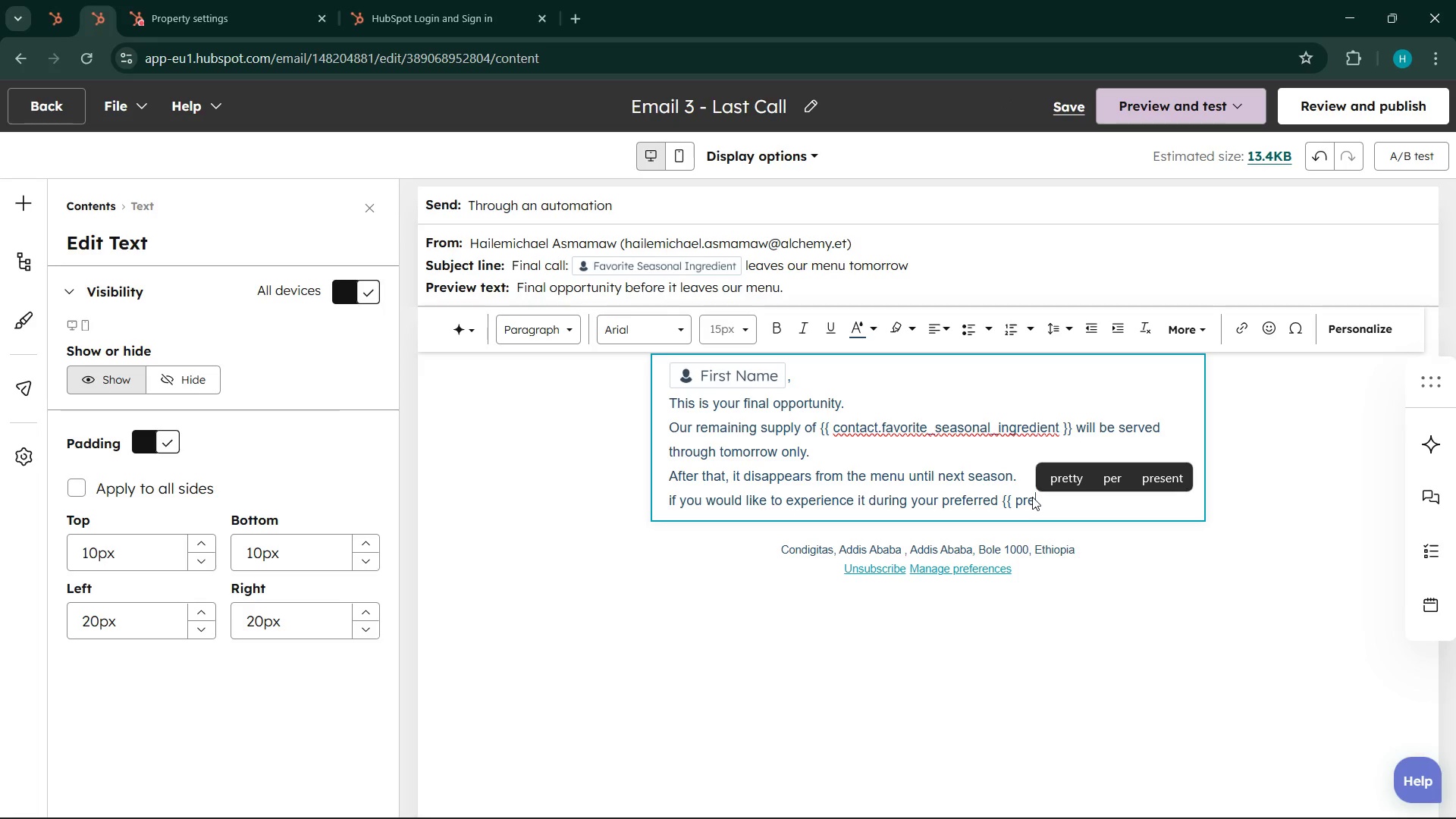 
type(re)
 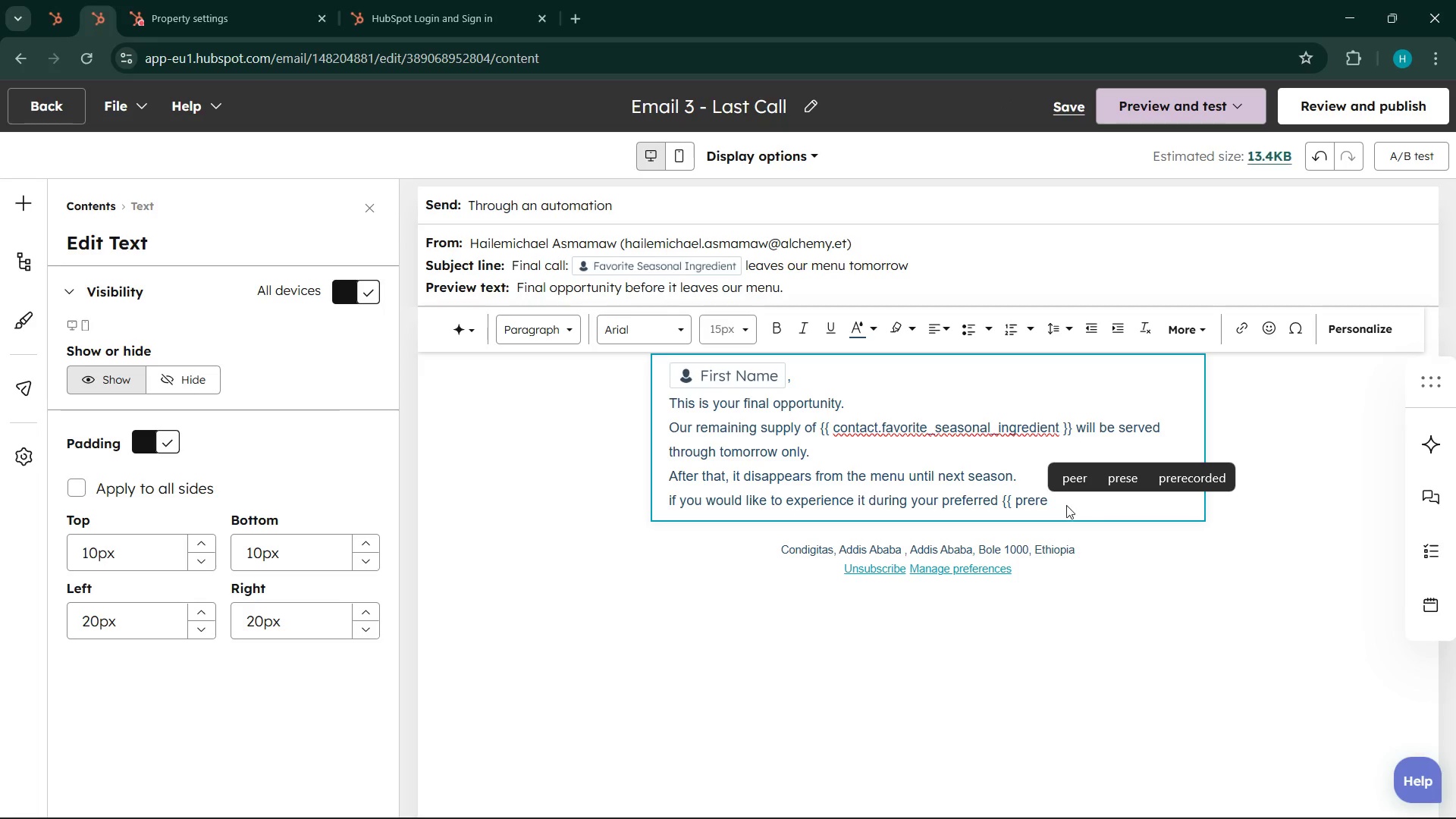 
key(Backspace)
key(Backspace)
type(fre)
key(Backspace)
key(Backspace)
type(errr)
key(Backspace)
type(ed)
 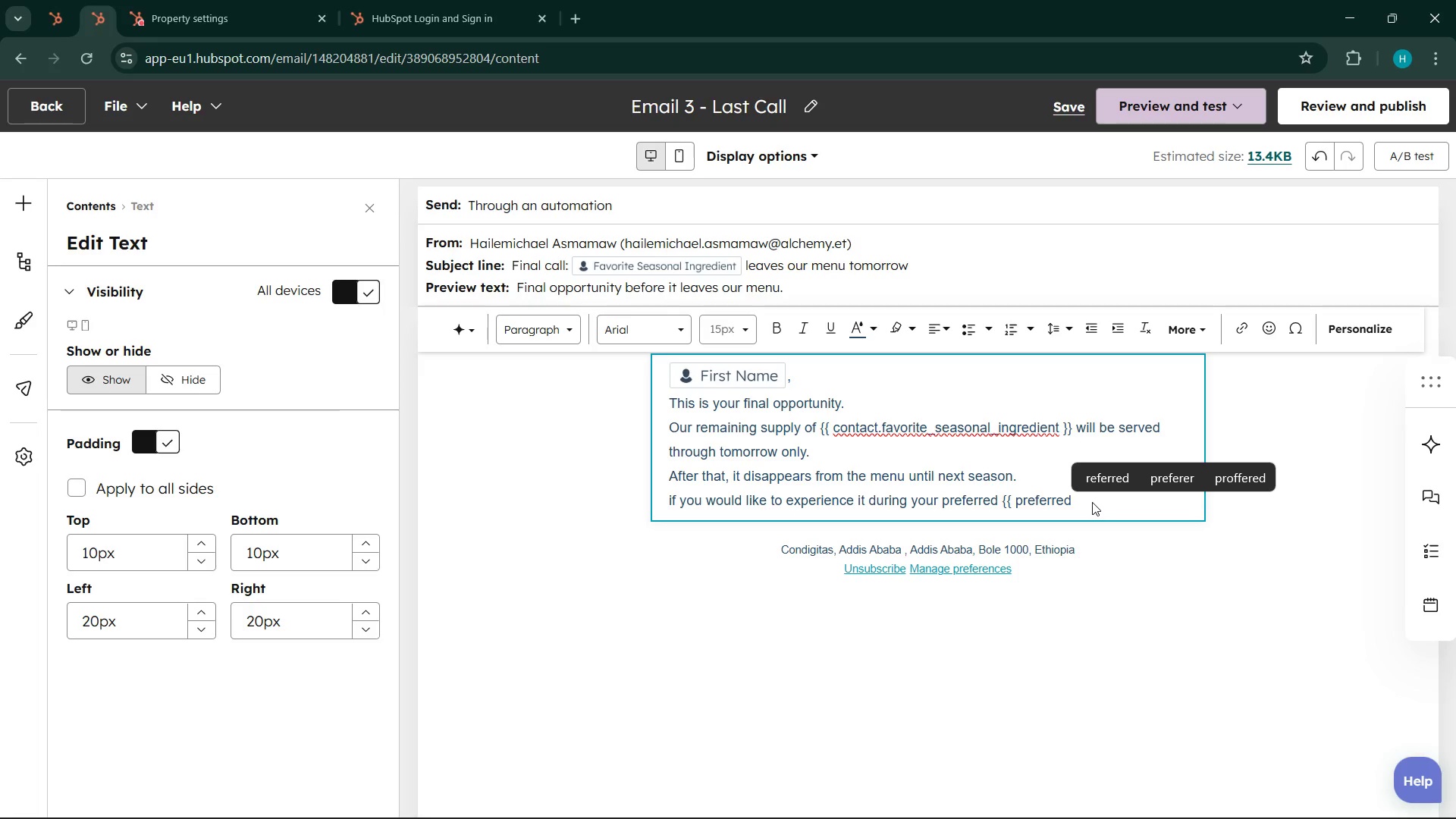 
left_click([1098, 483])
 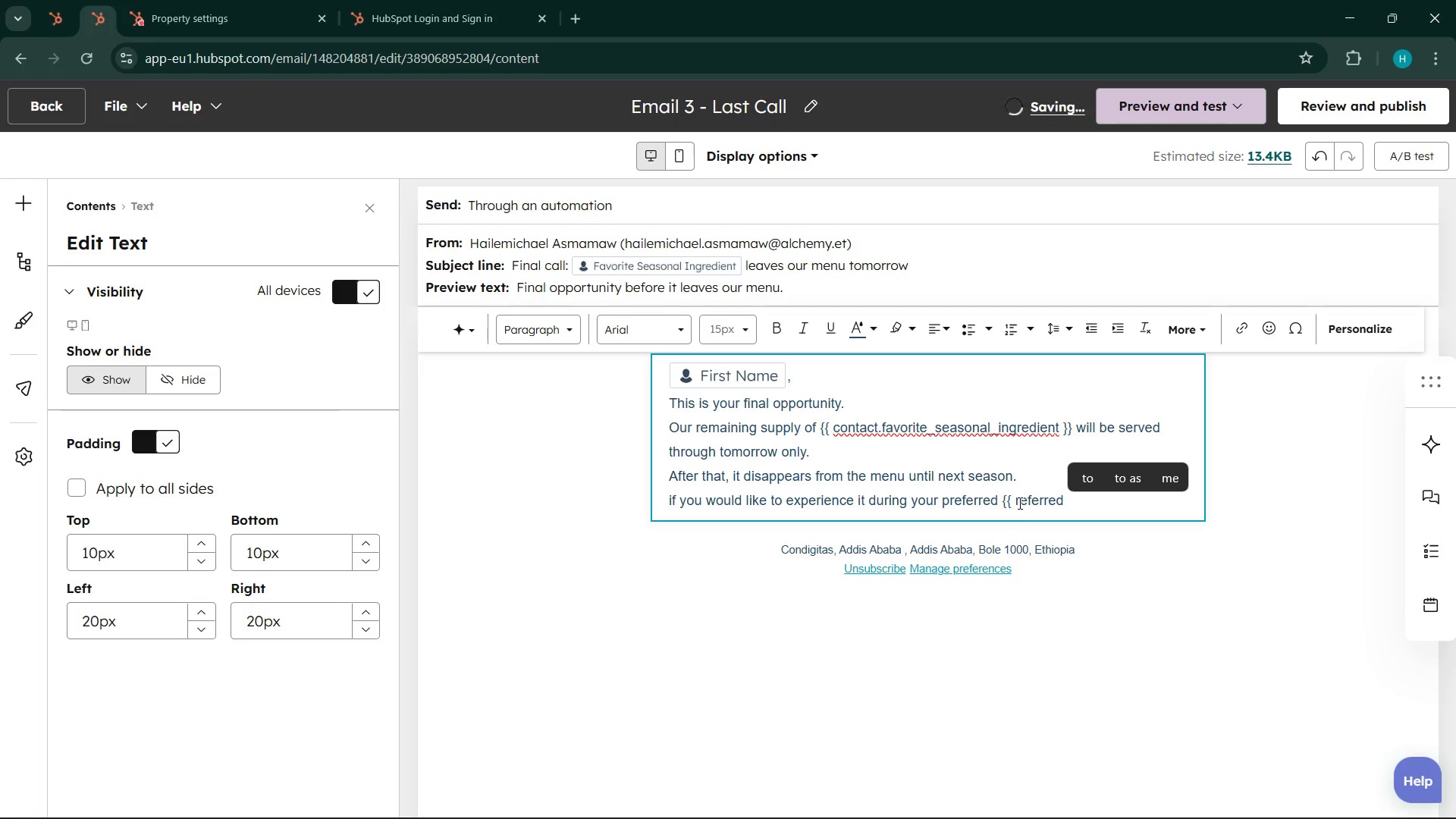 
left_click([1018, 503])
 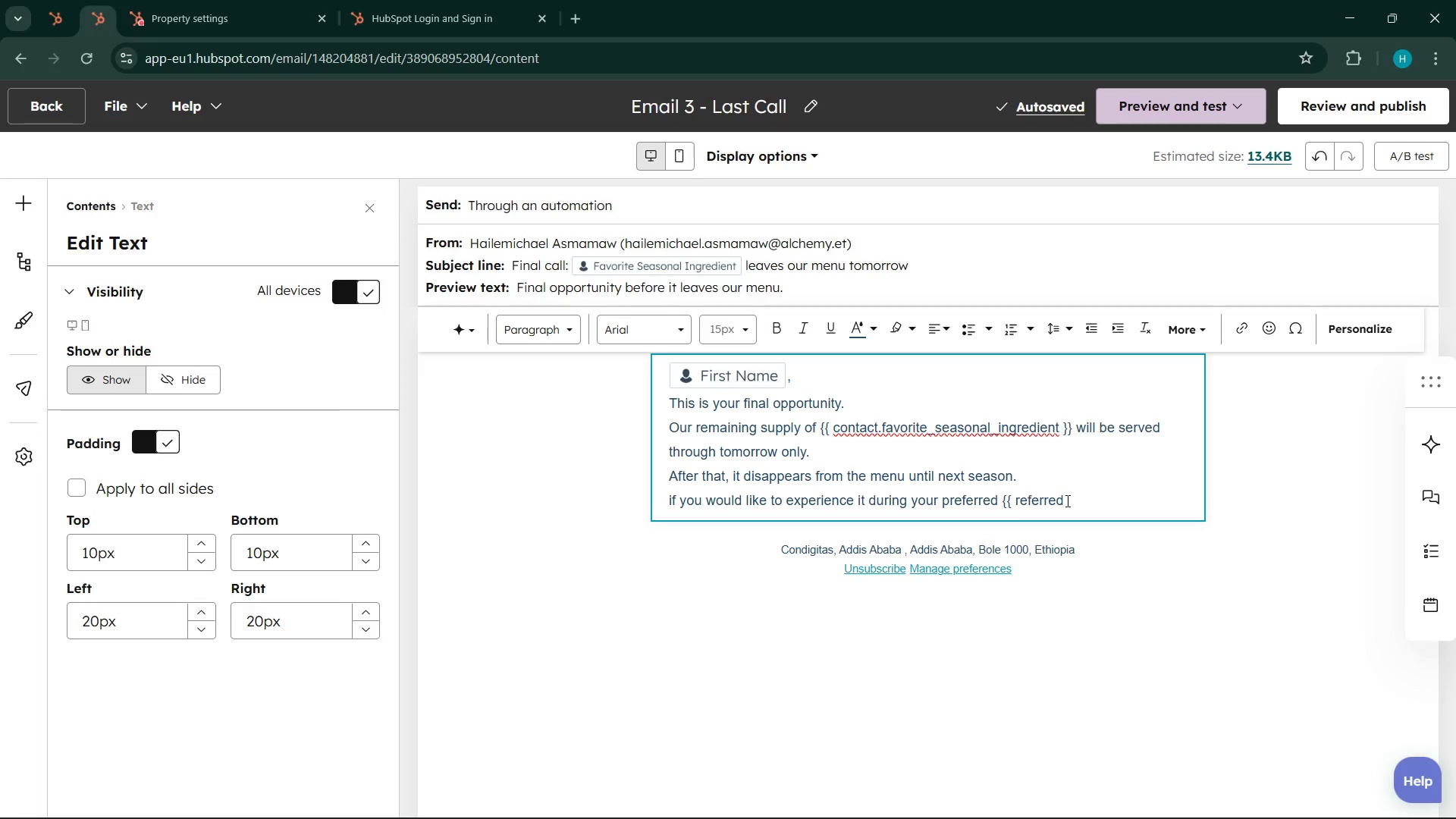 
double_click([1066, 500])
 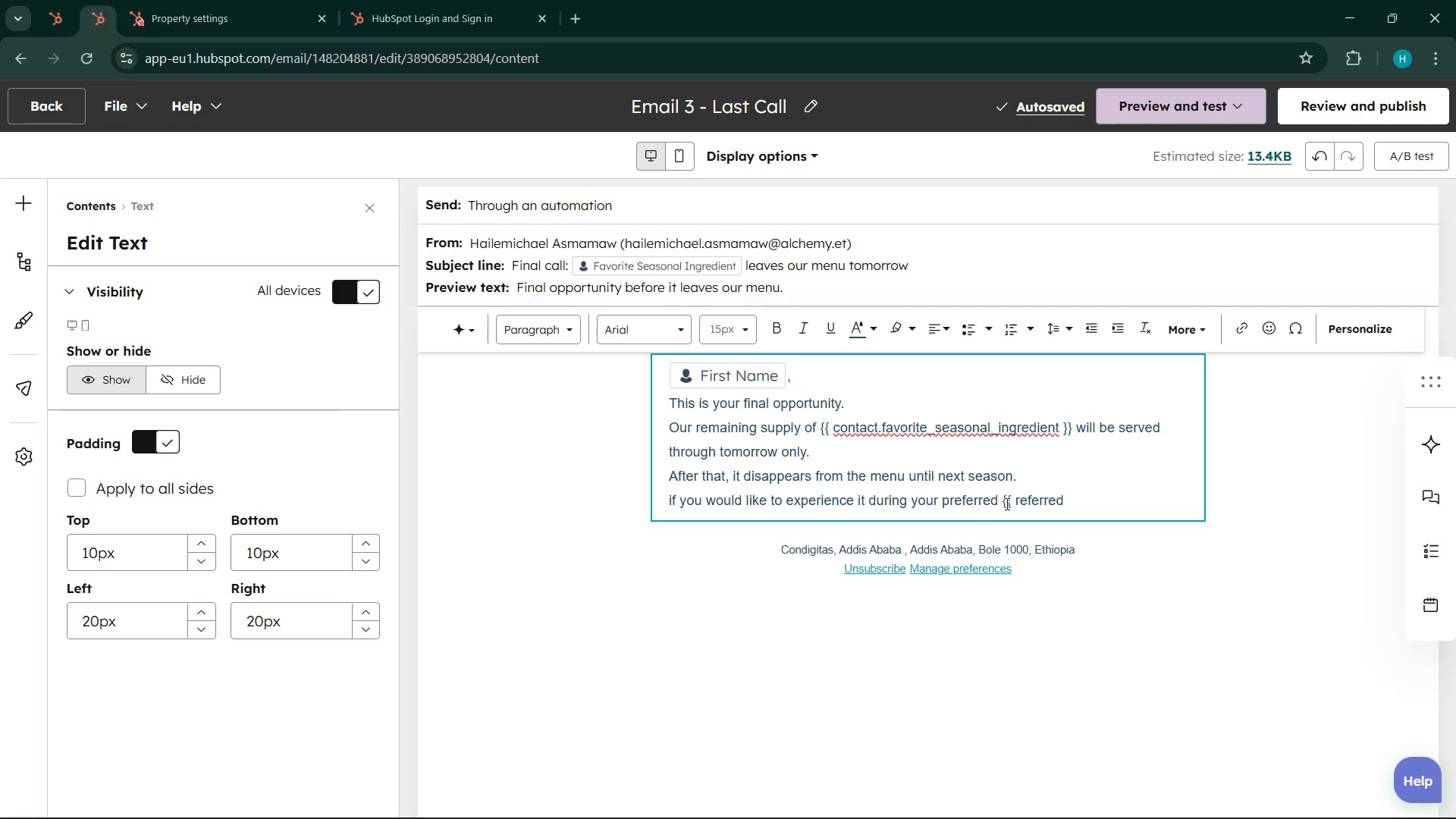 
left_click([1012, 504])
 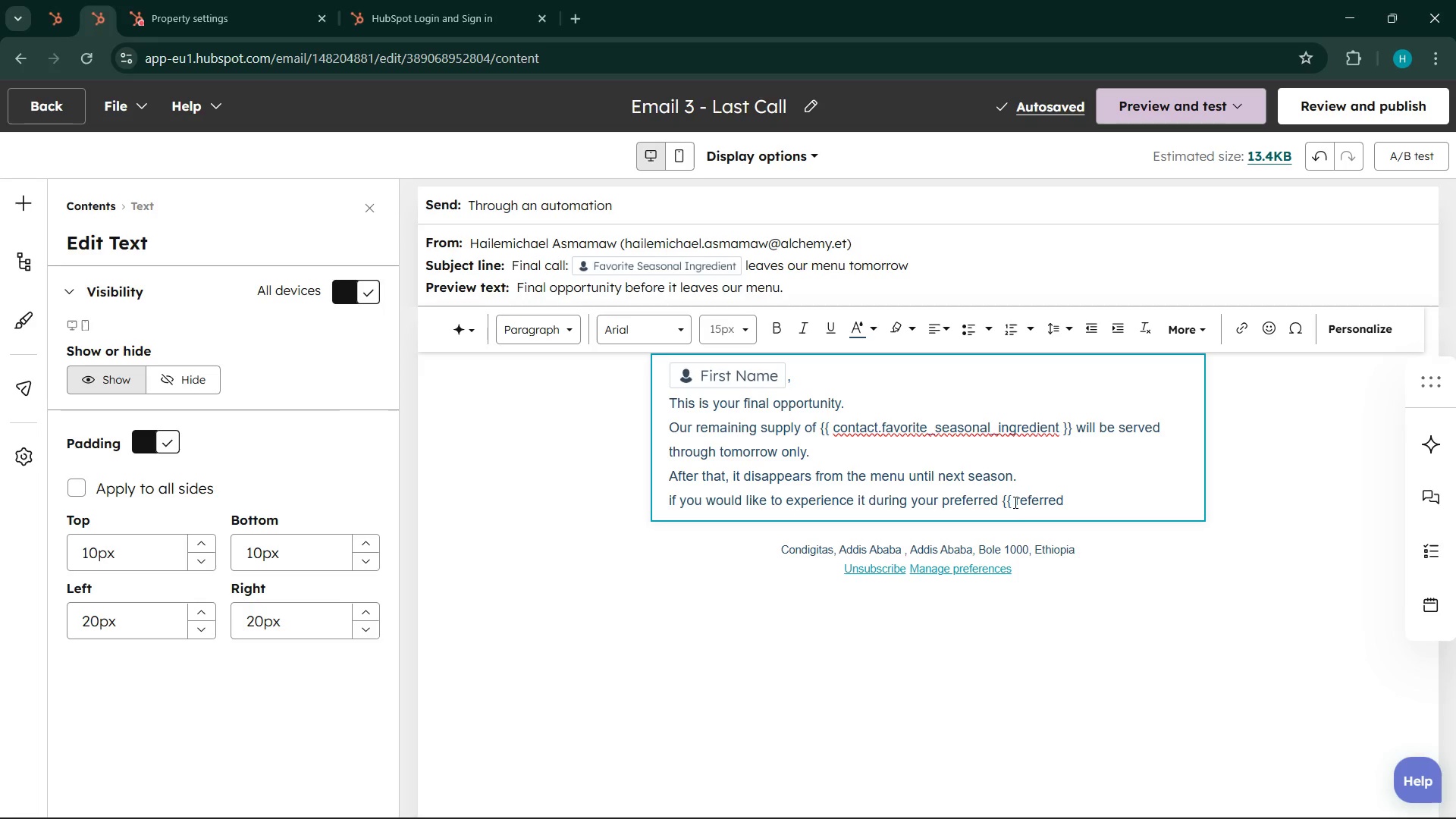 
left_click([1014, 502])
 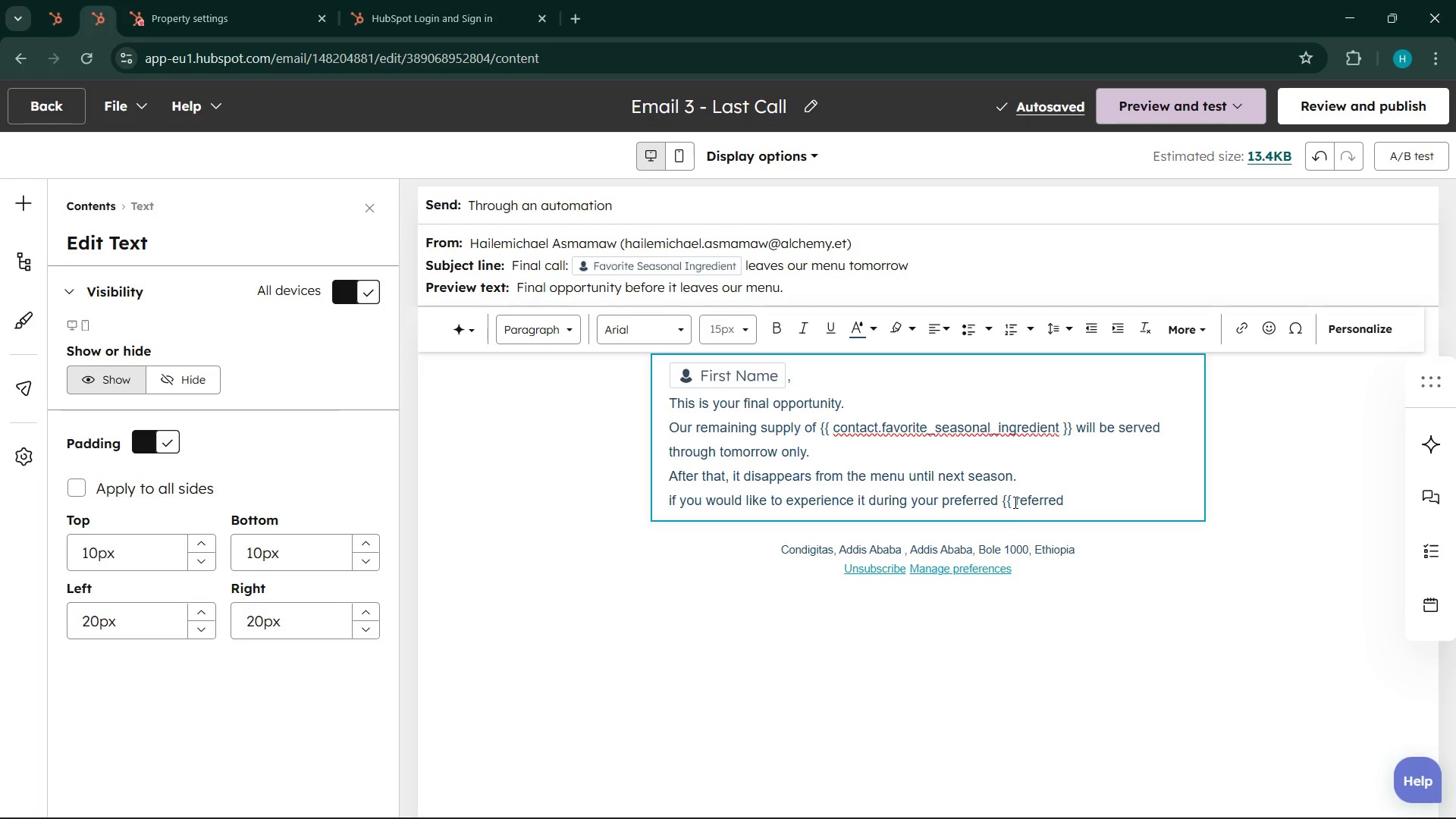 
type(pre)
 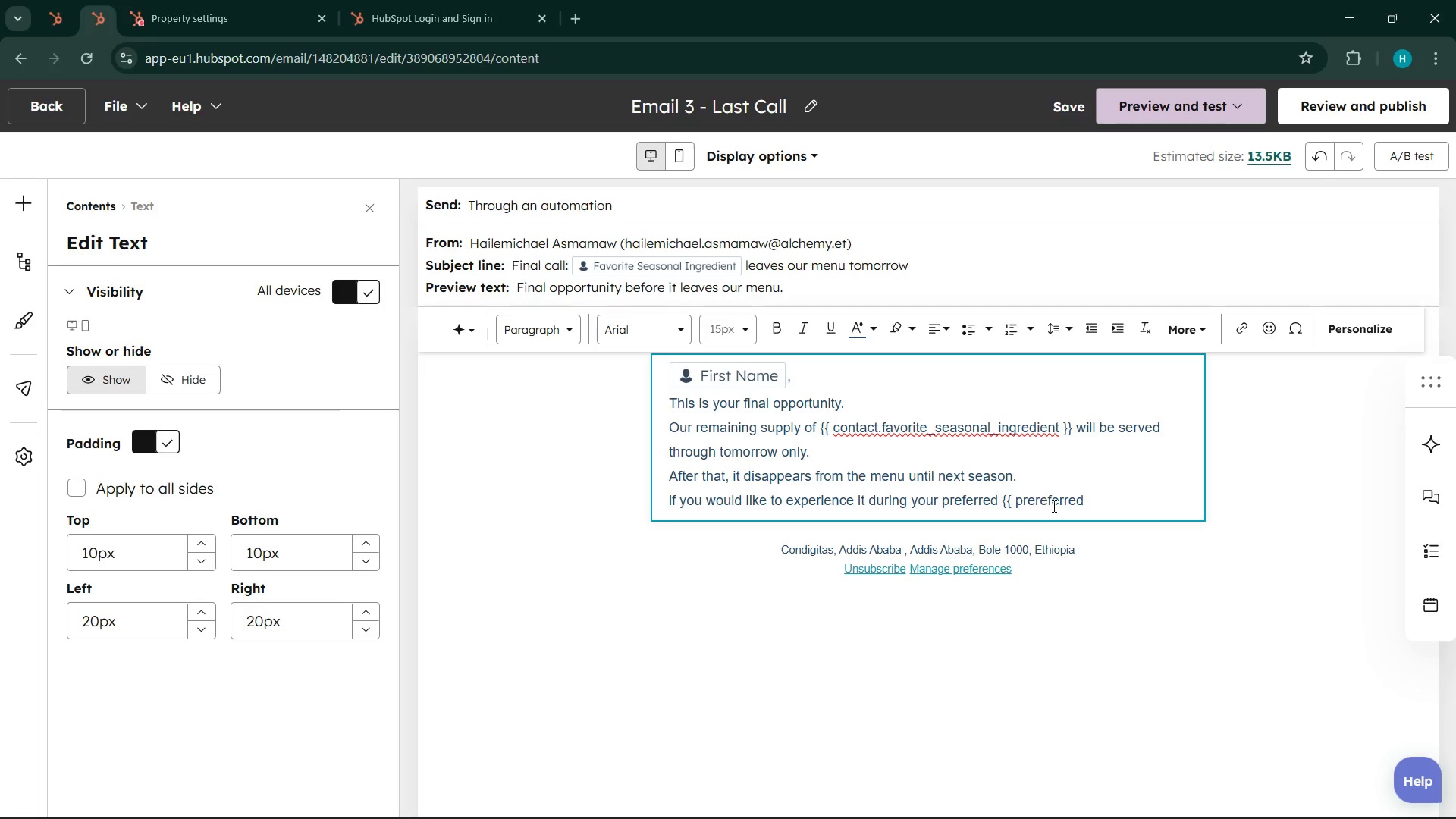 
key(Backspace)
 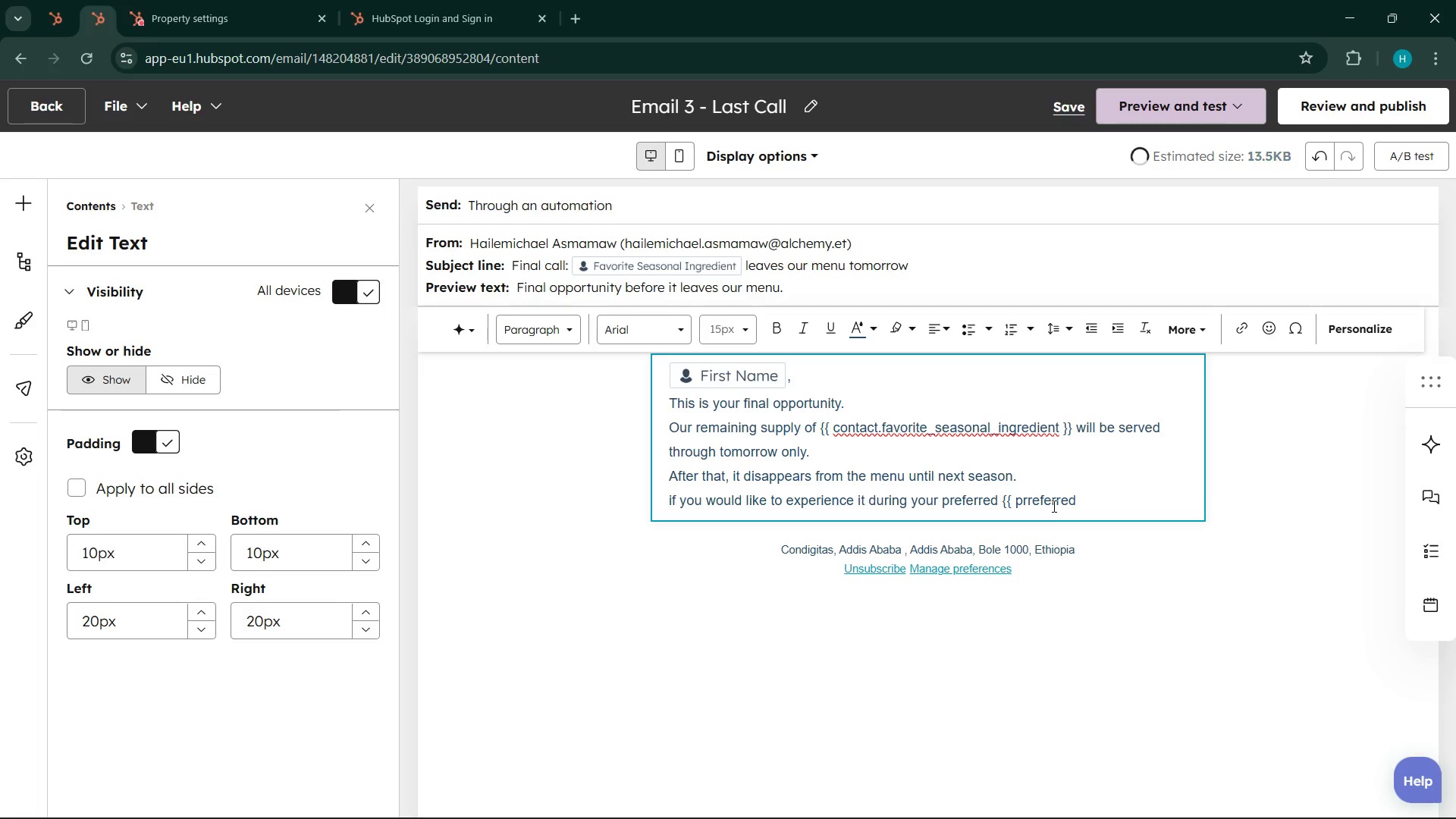 
key(Backspace)
 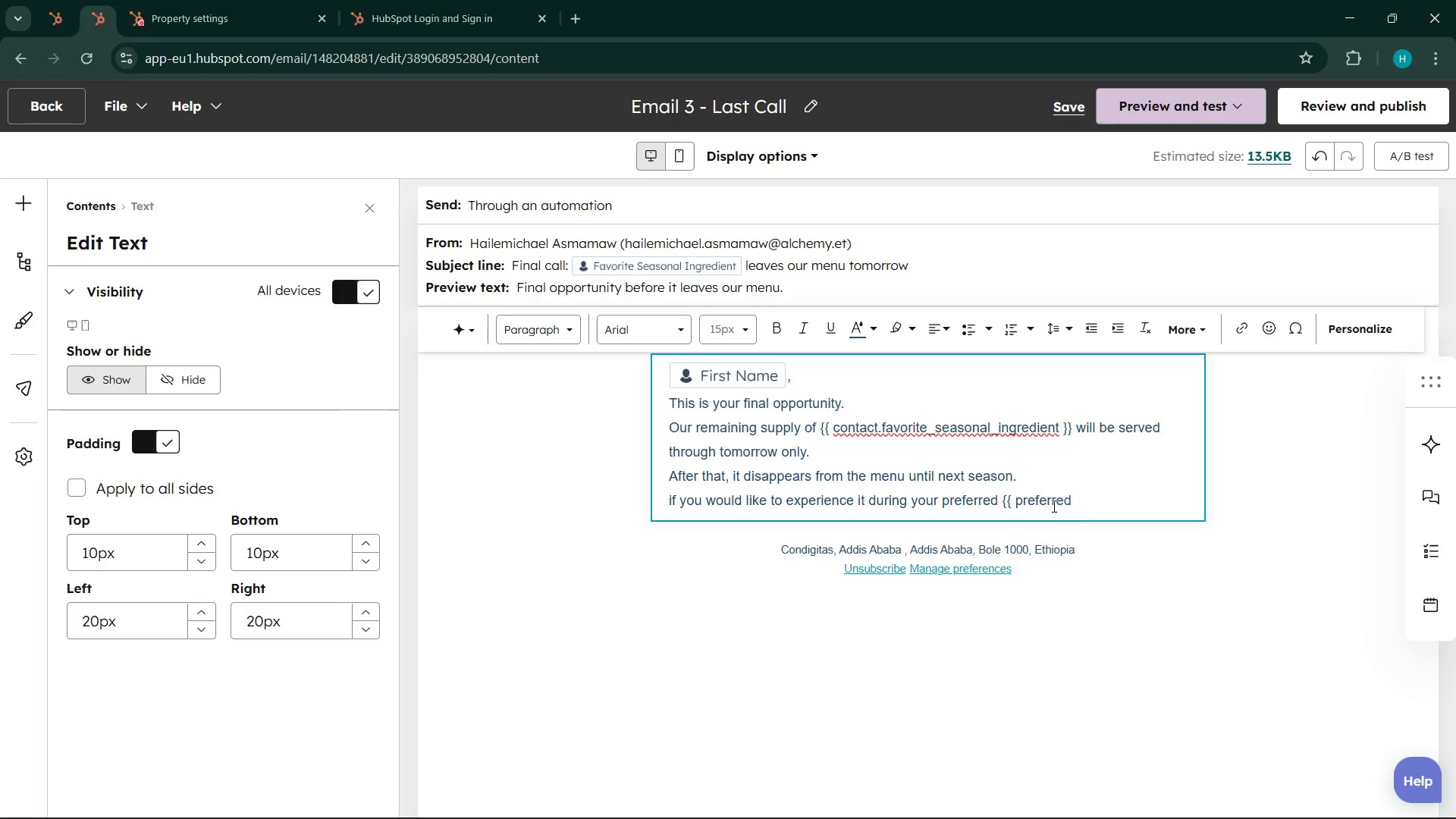 
left_click([1090, 507])
 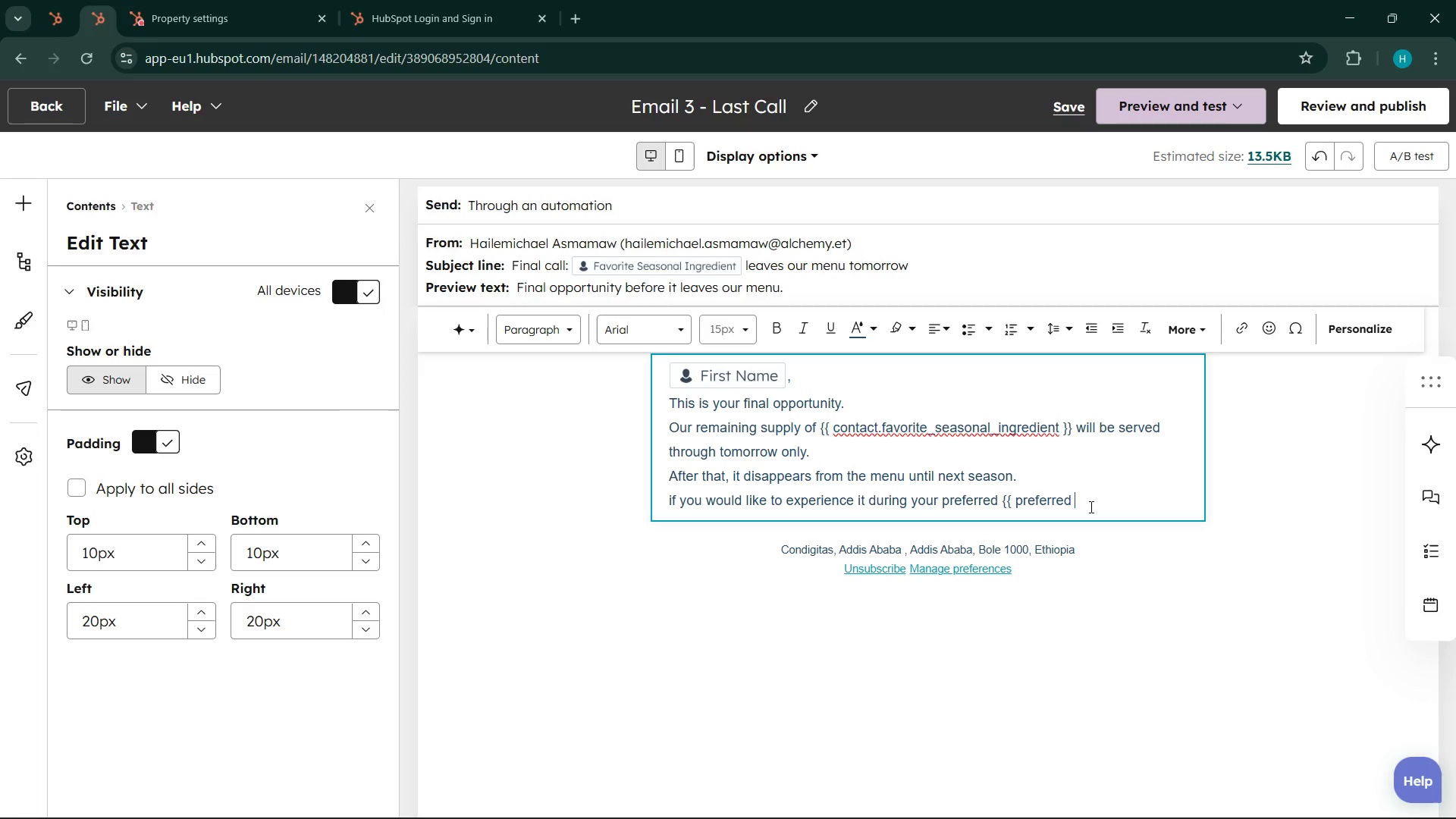 
key(Backspace)
 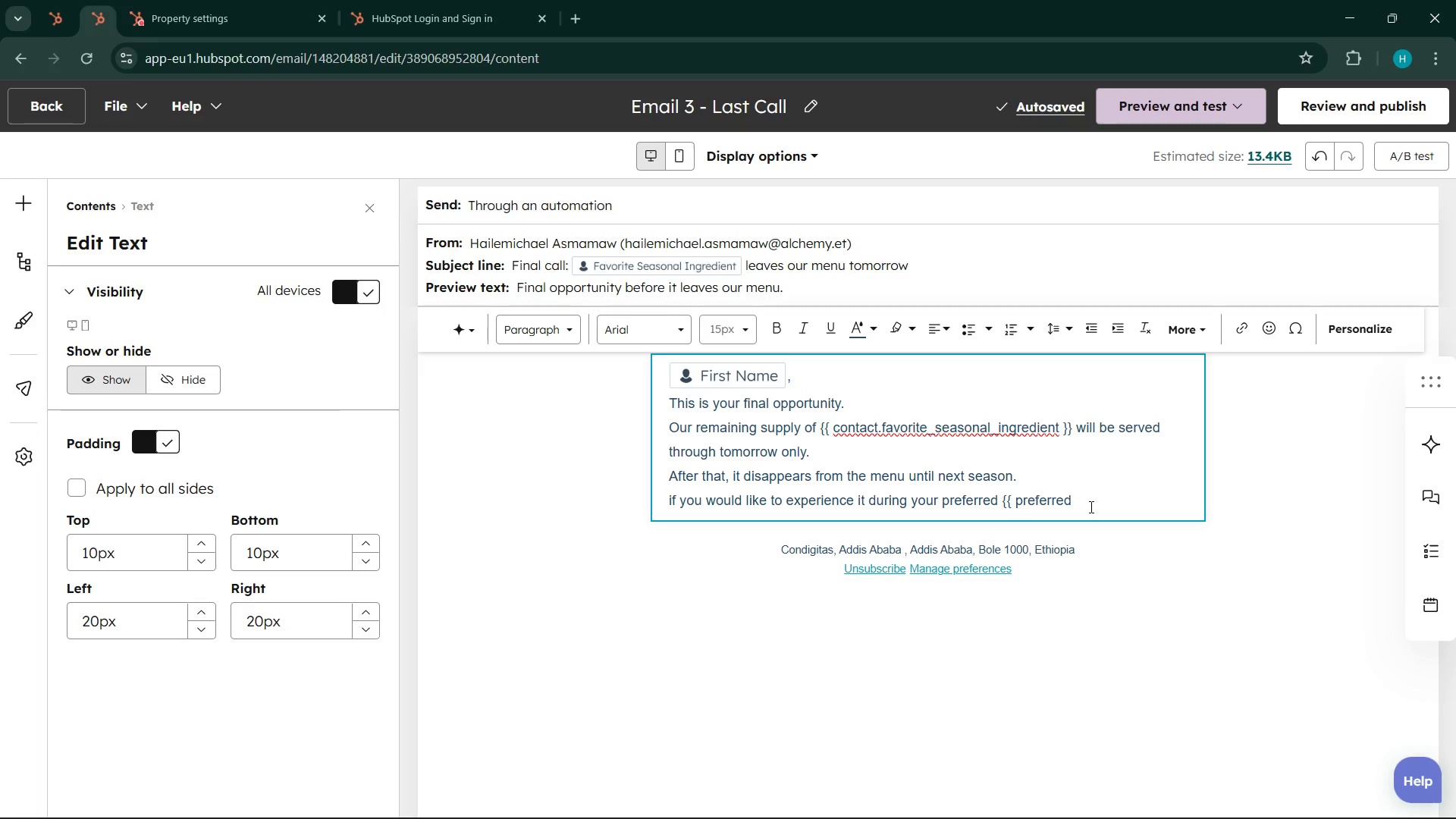 
wait(5.48)
 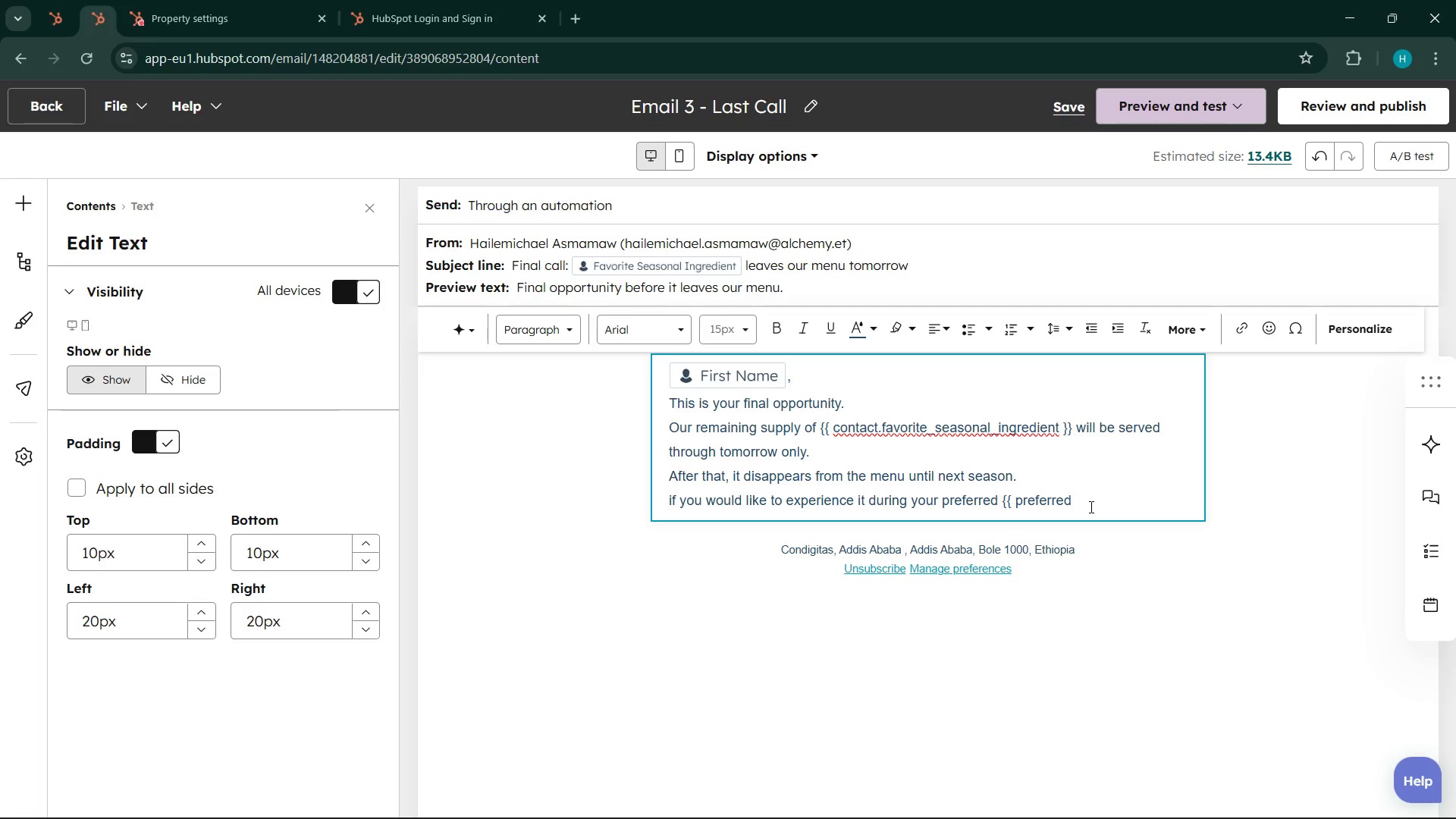 
key(Control+ControlLeft)
 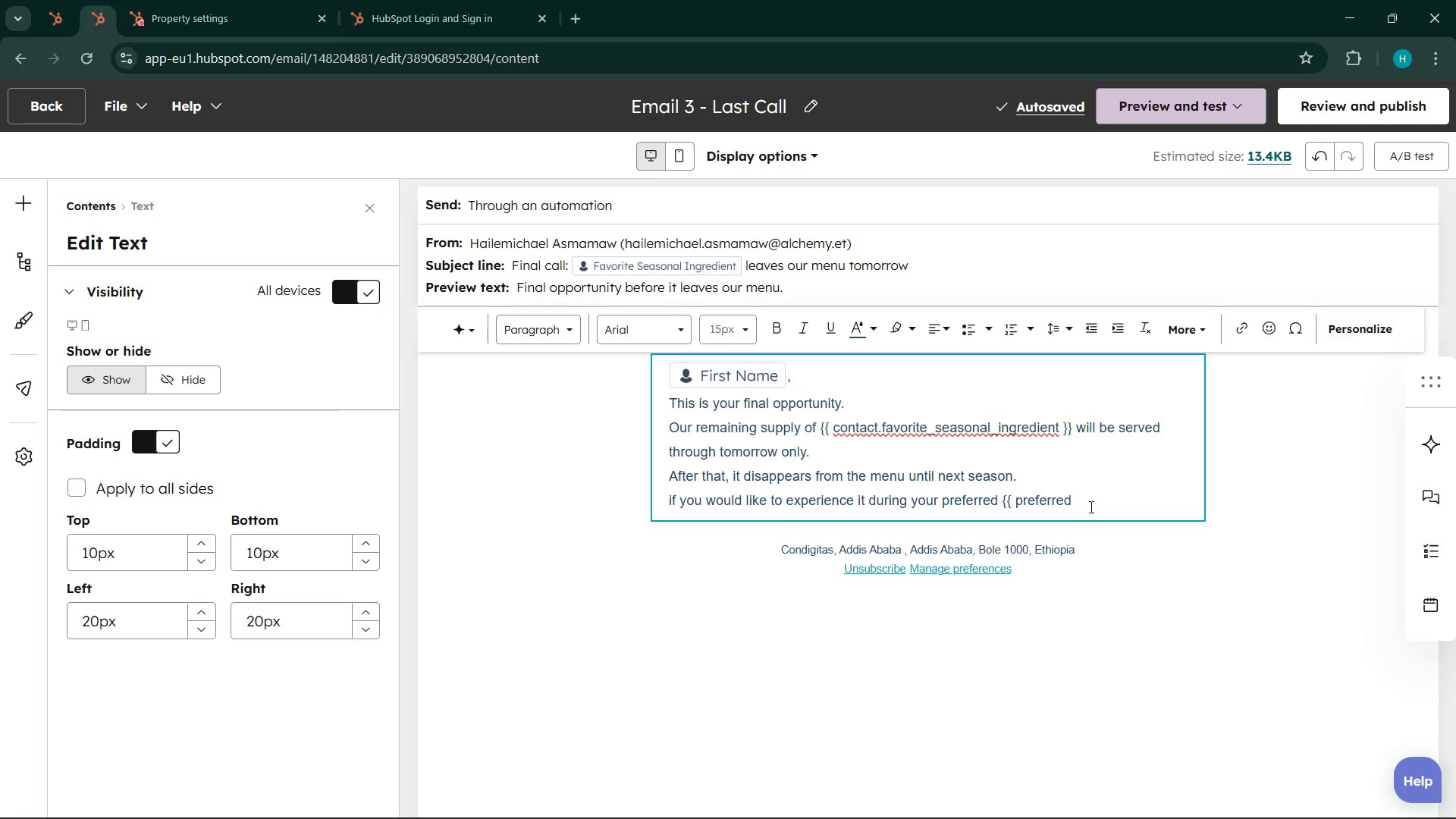 
key(Control+V)
 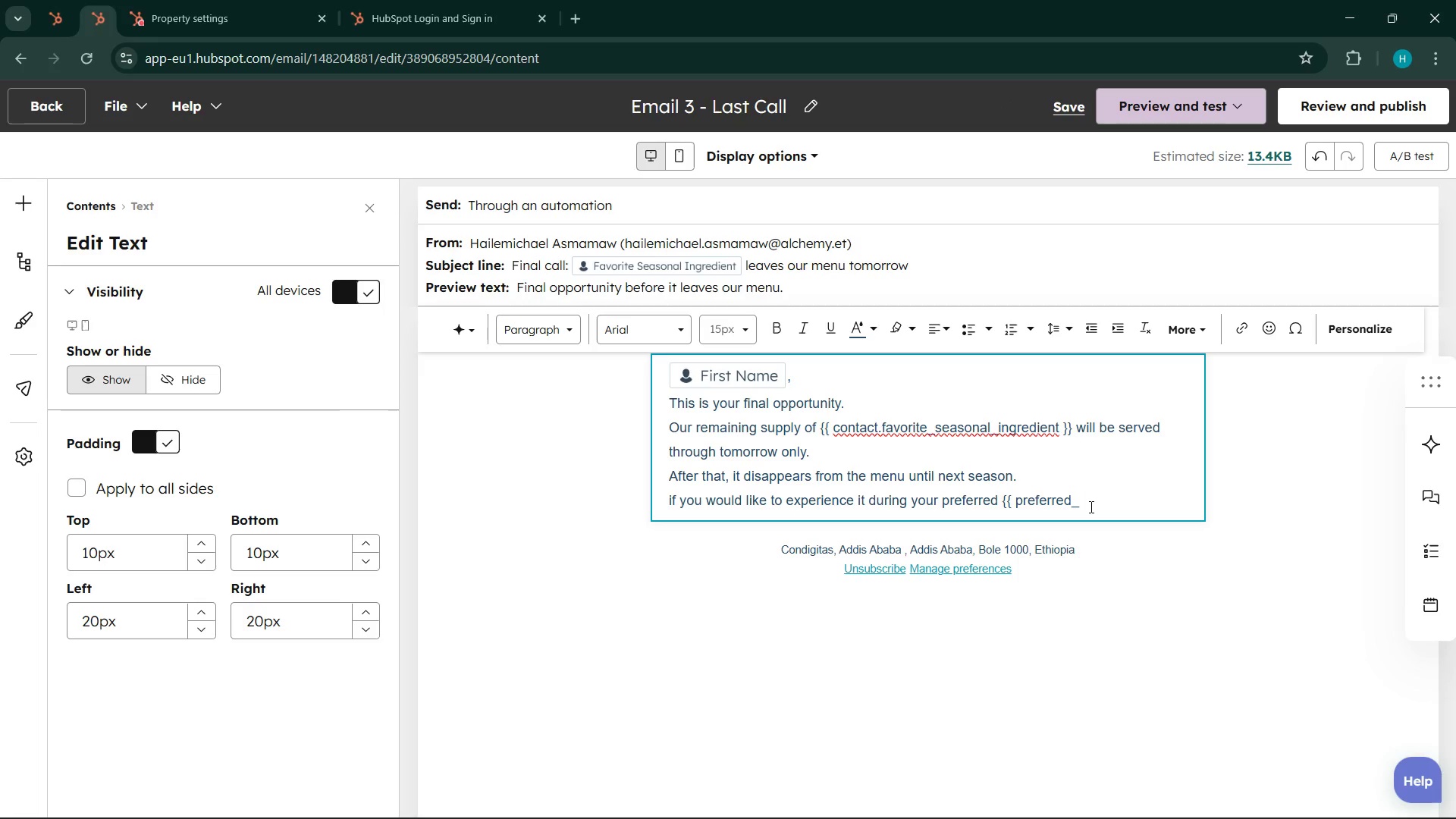 
type(dining)
 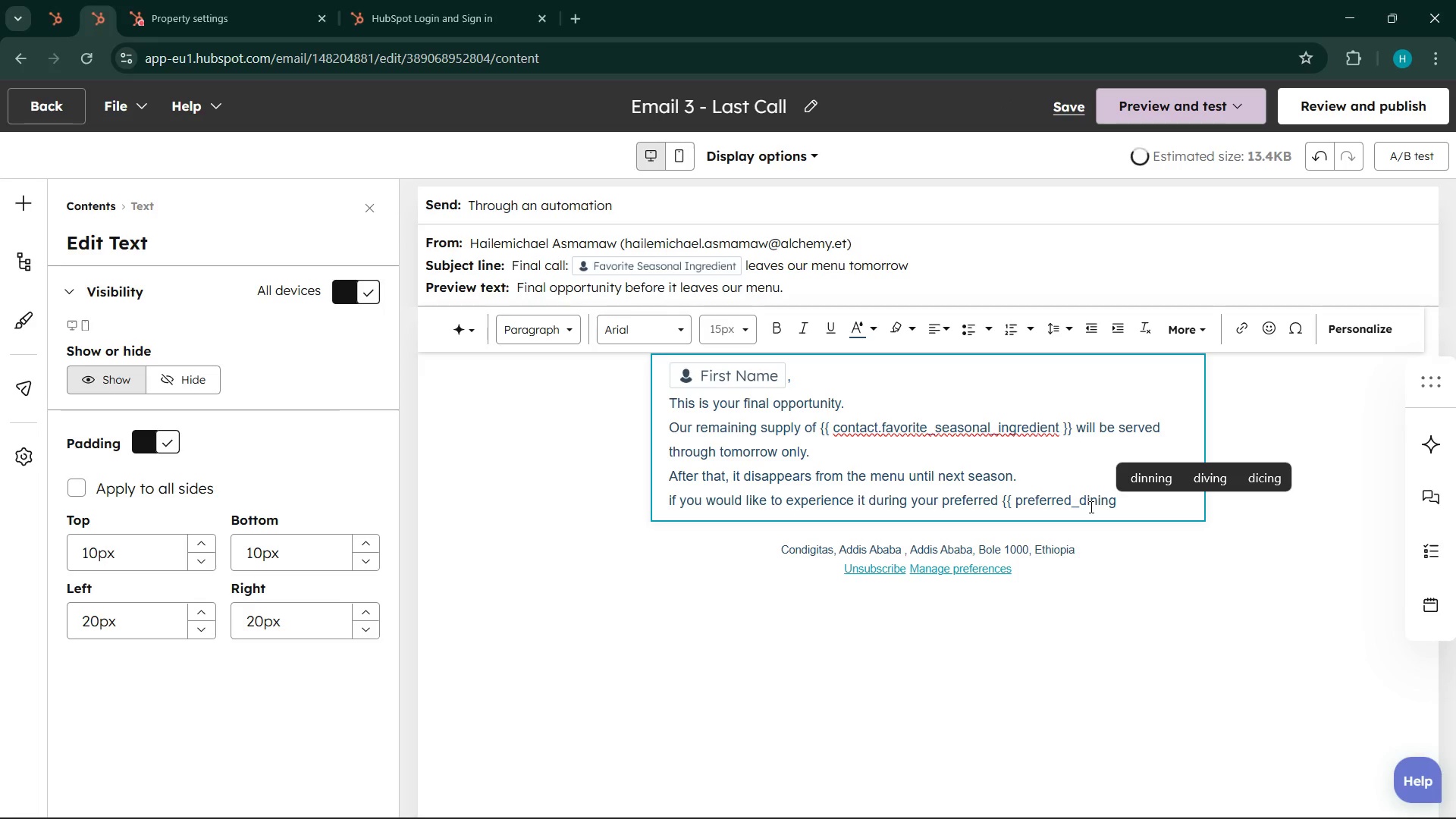 
key(Control+V)
 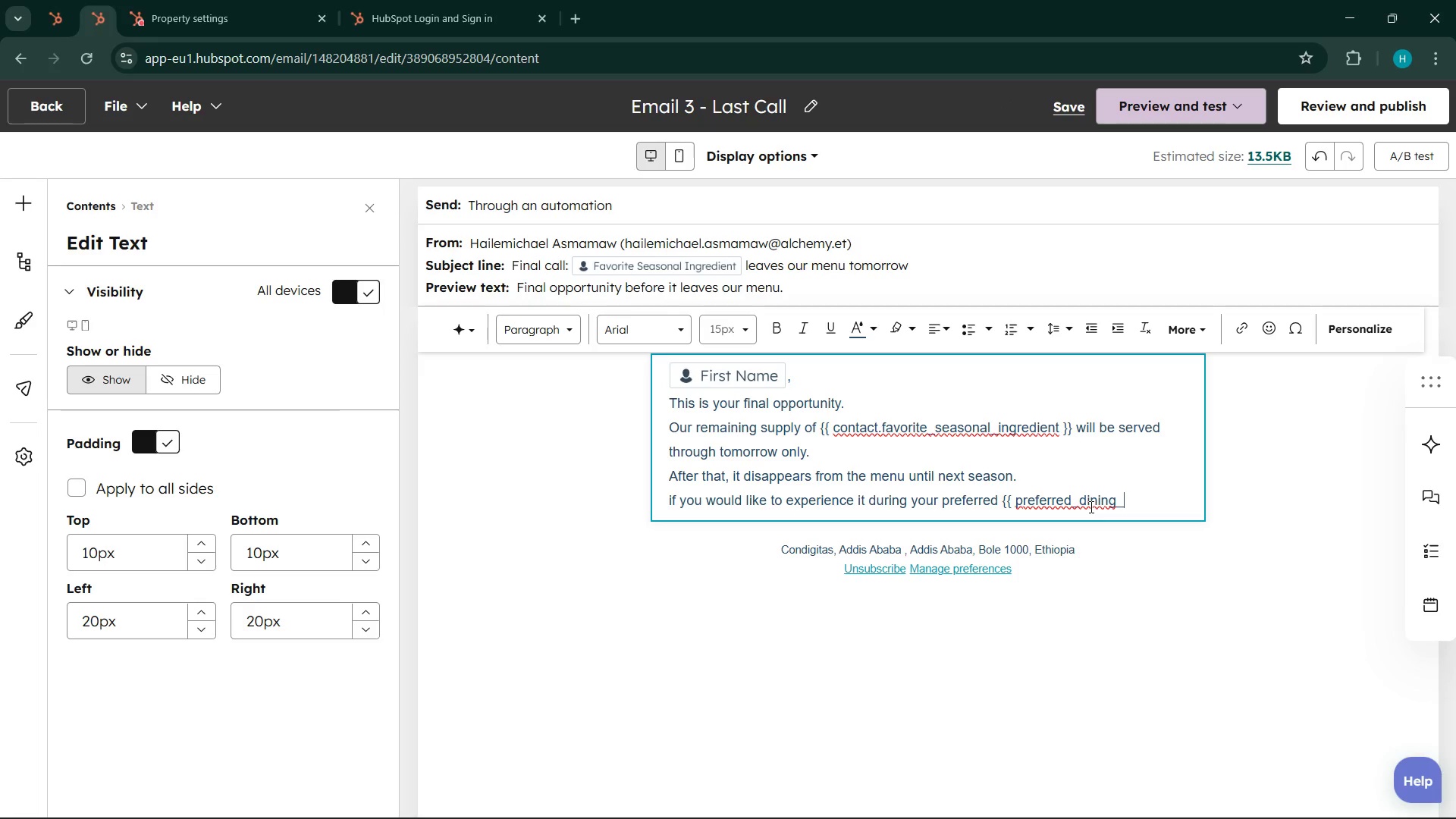 
type(time)
 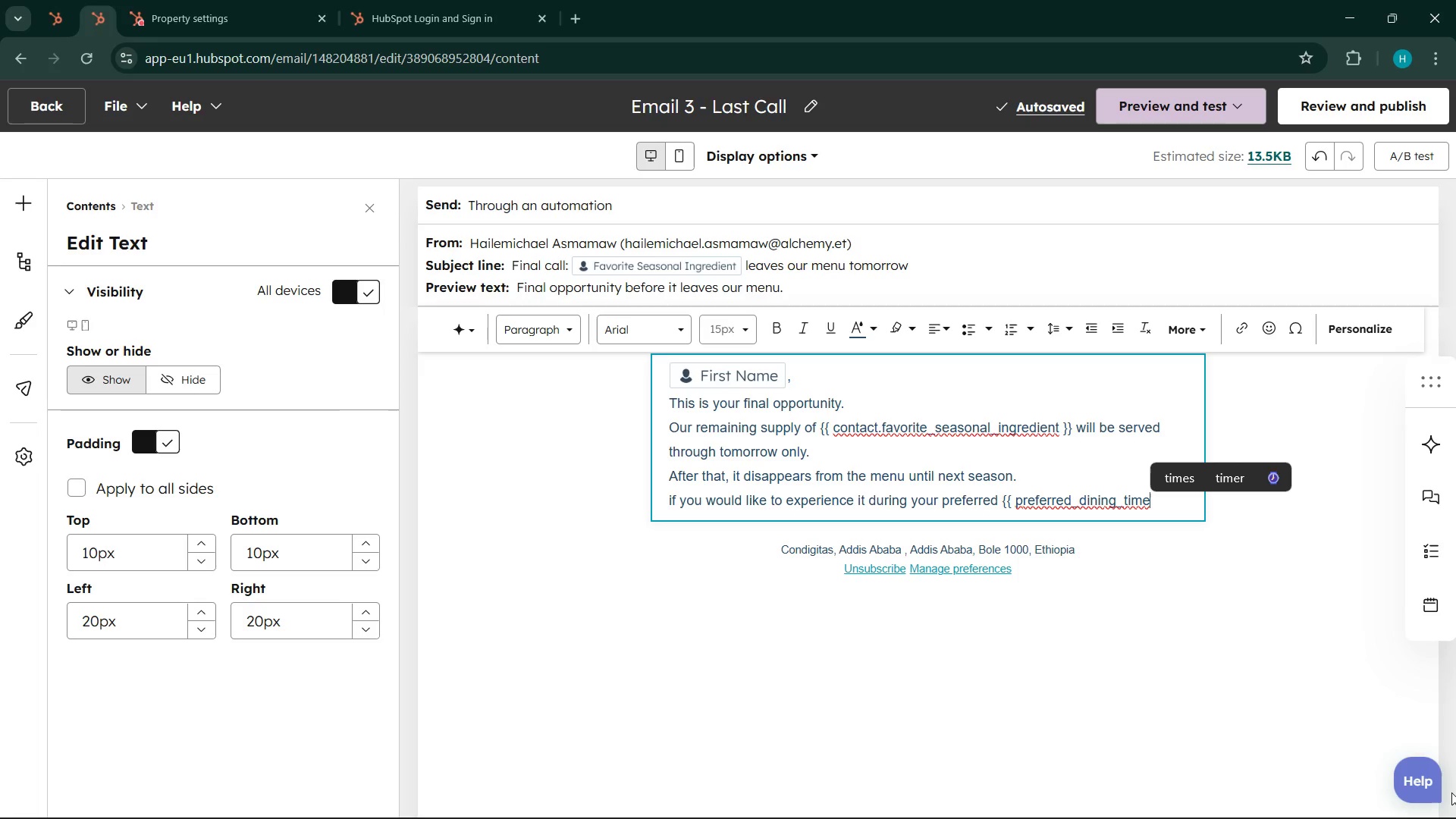 
wait(103.78)
 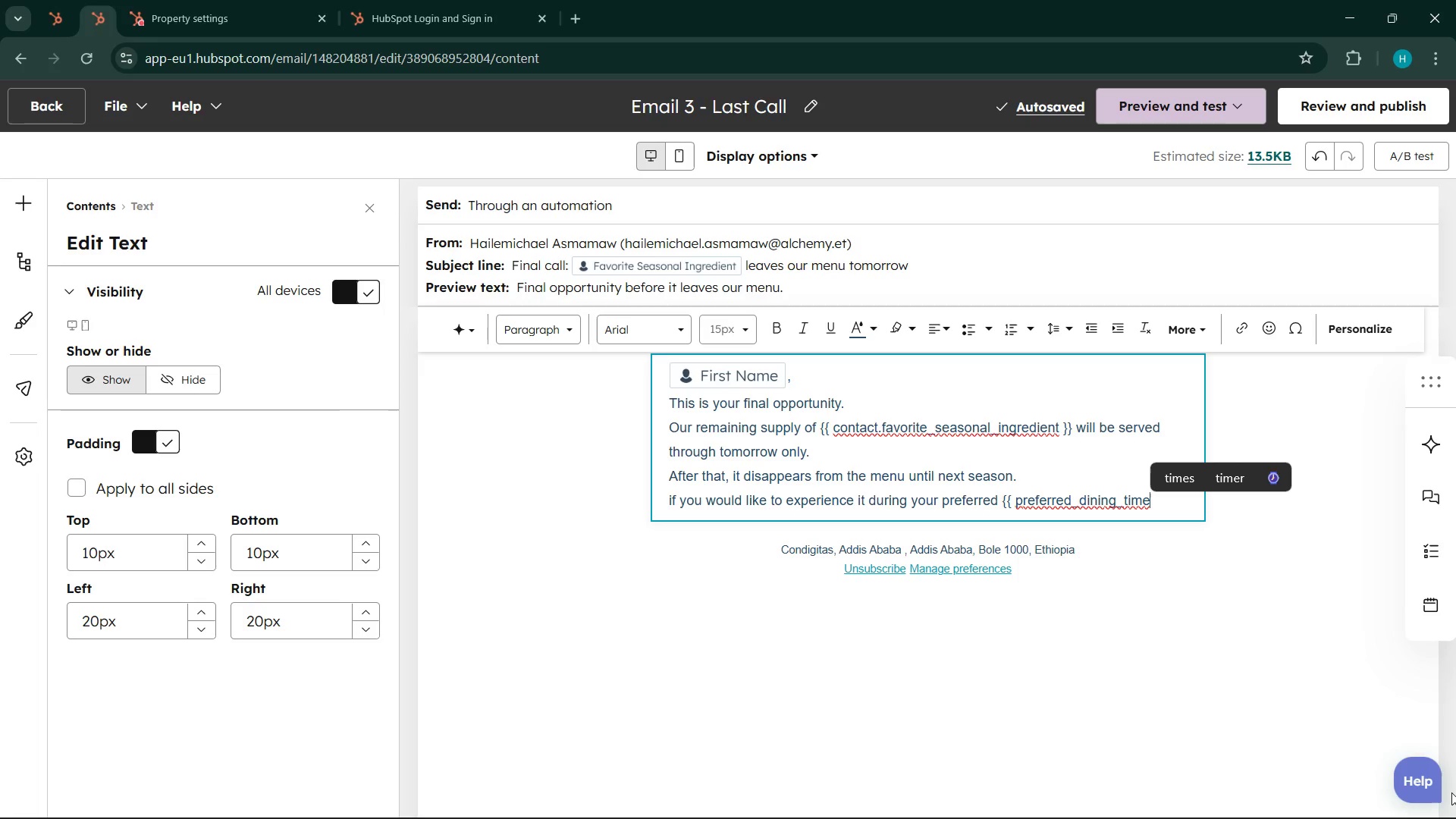 
key(Space)
 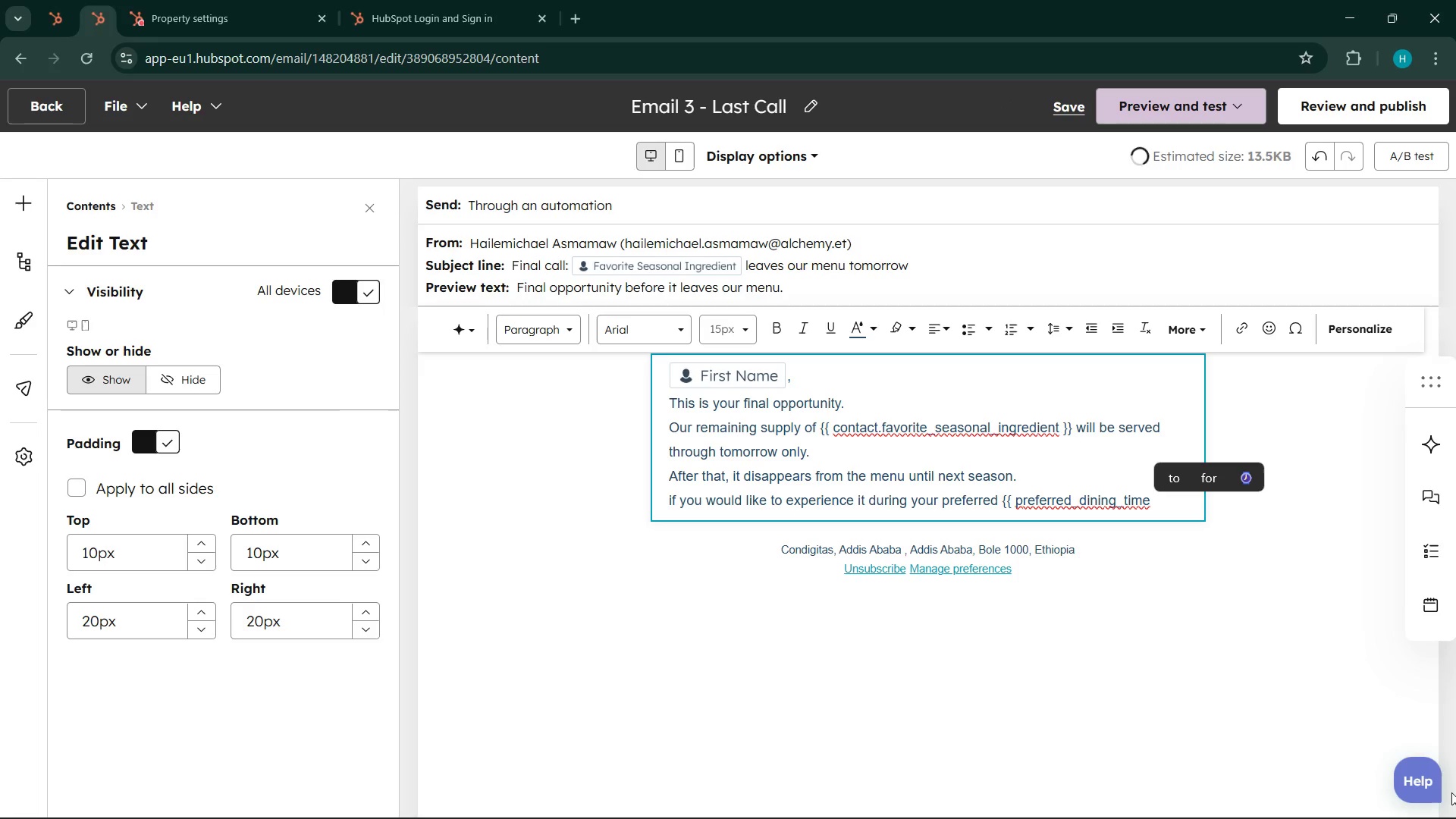 
key(Shift+BracketRight)
 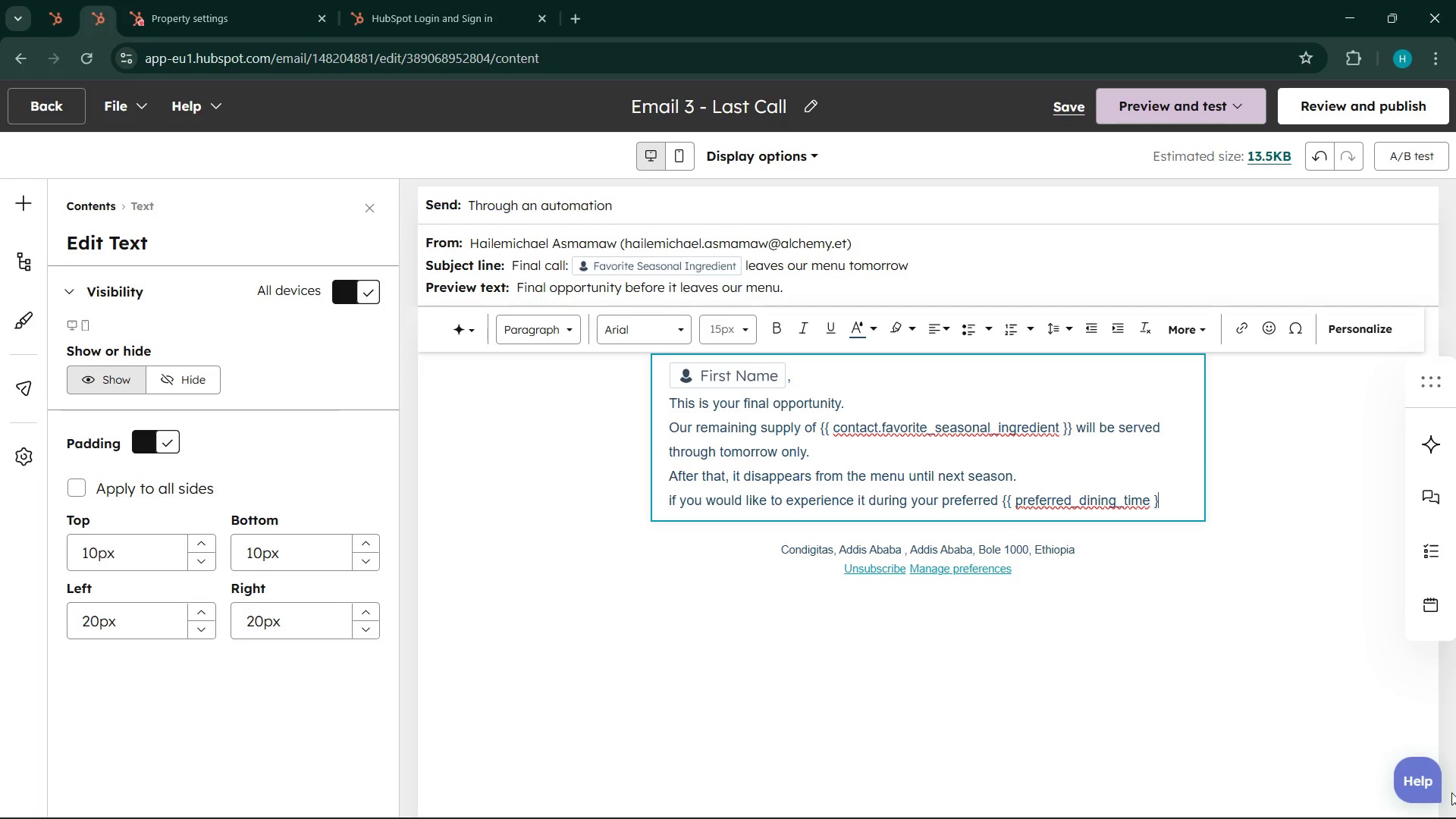 
key(Shift+BracketRight)
 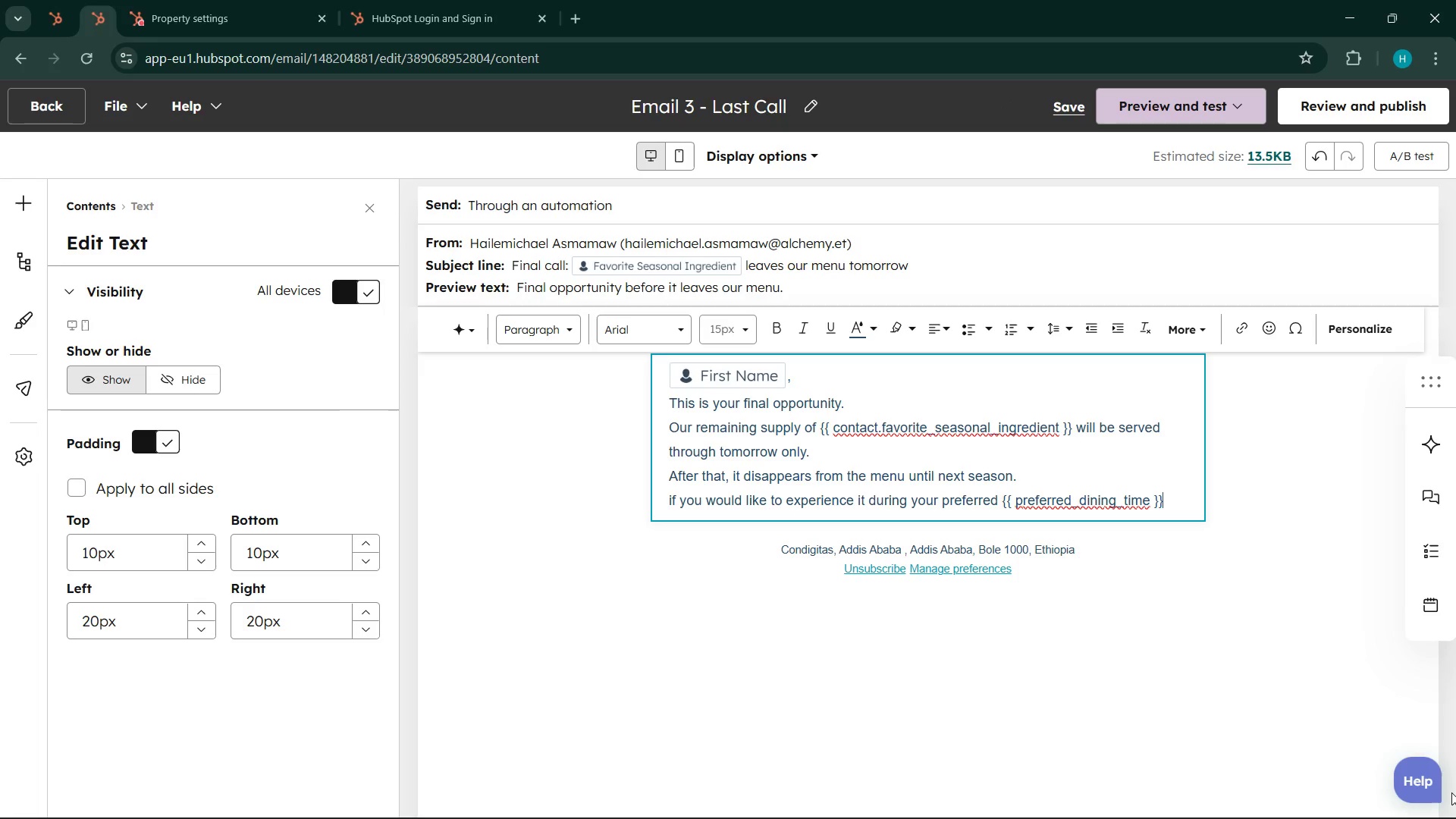 
key(Enter)
 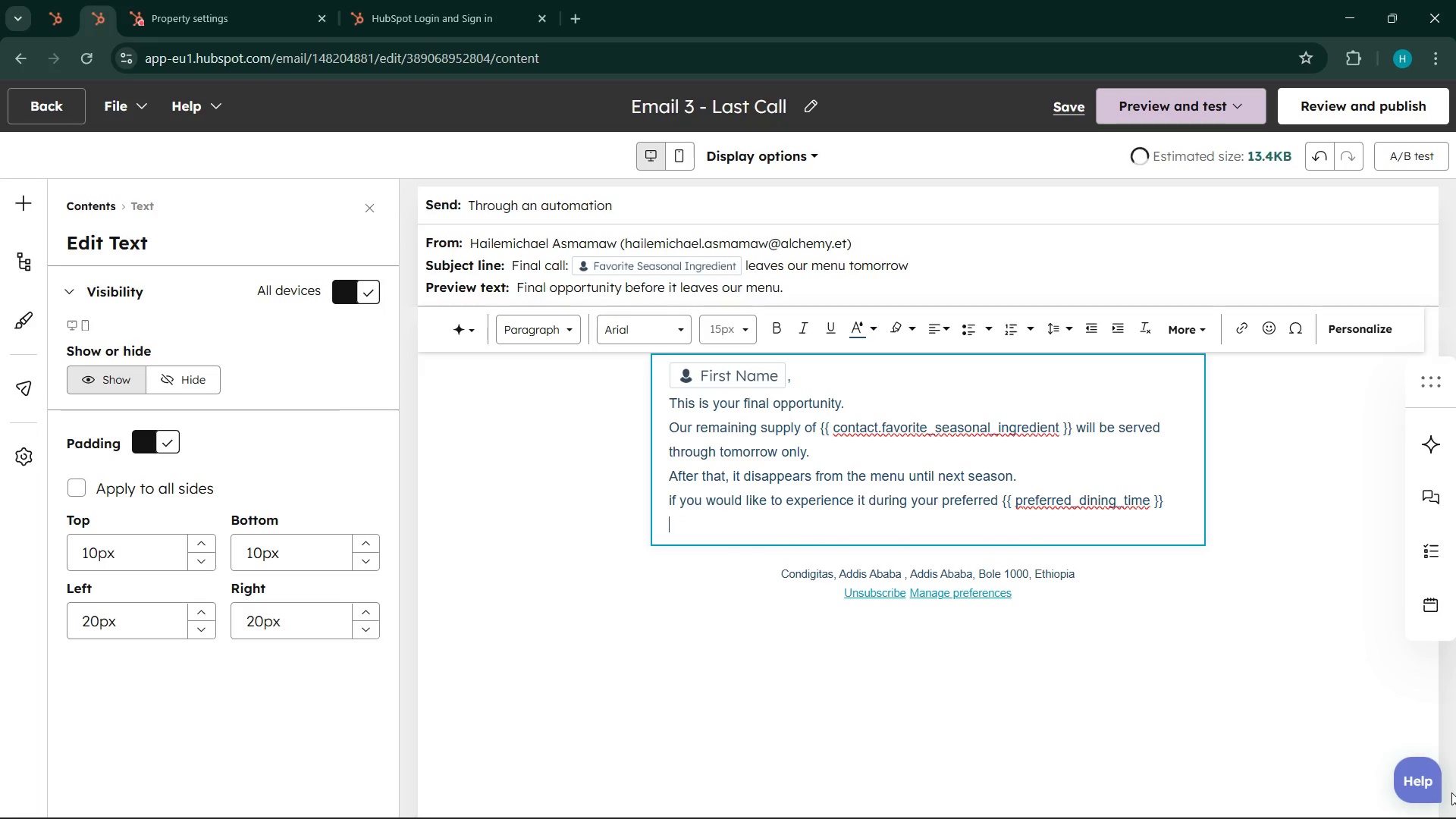 
key(Backspace)
 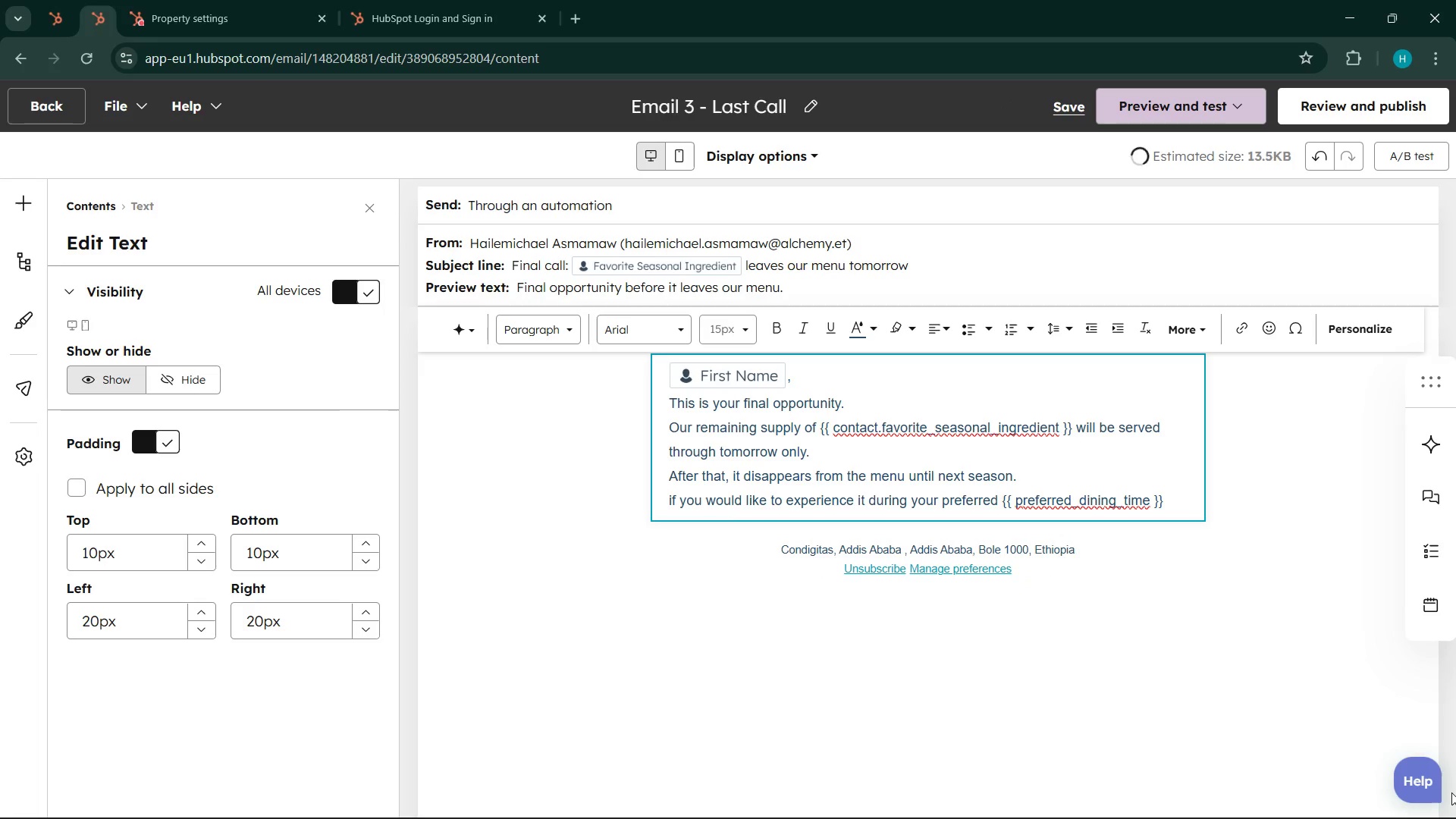 
key(Comma)
 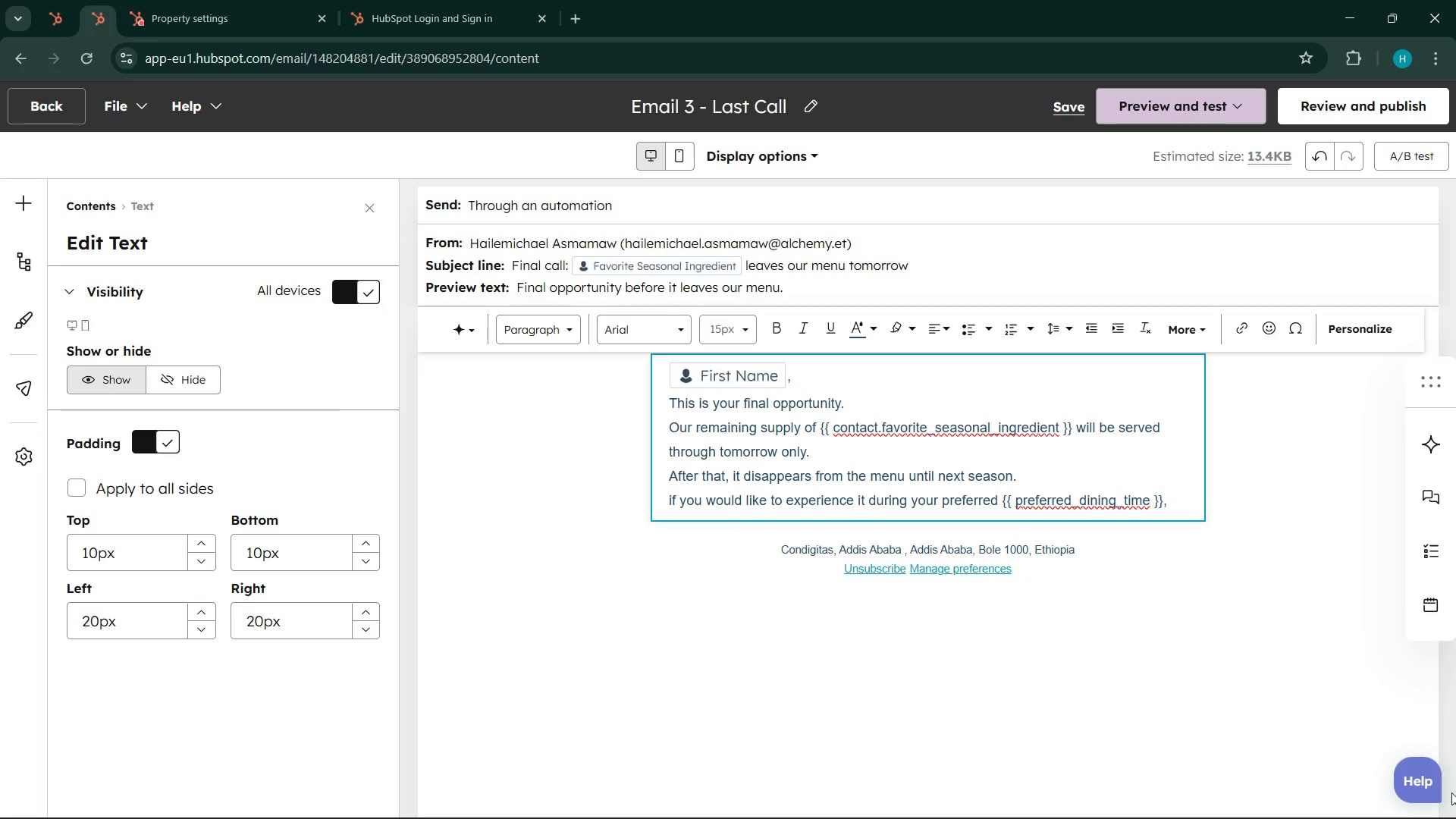 
key(Enter)
 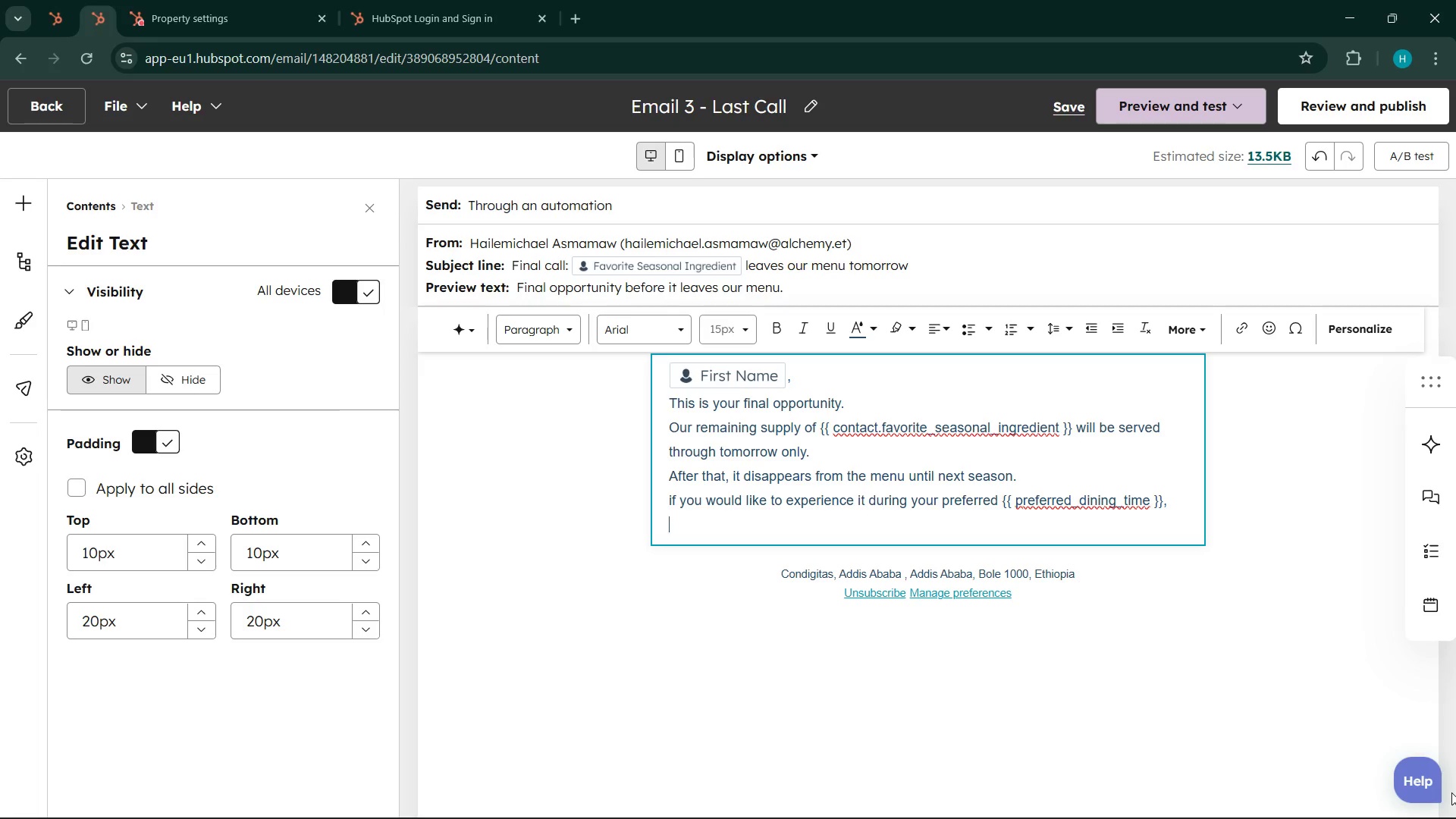 
type(we reco)
 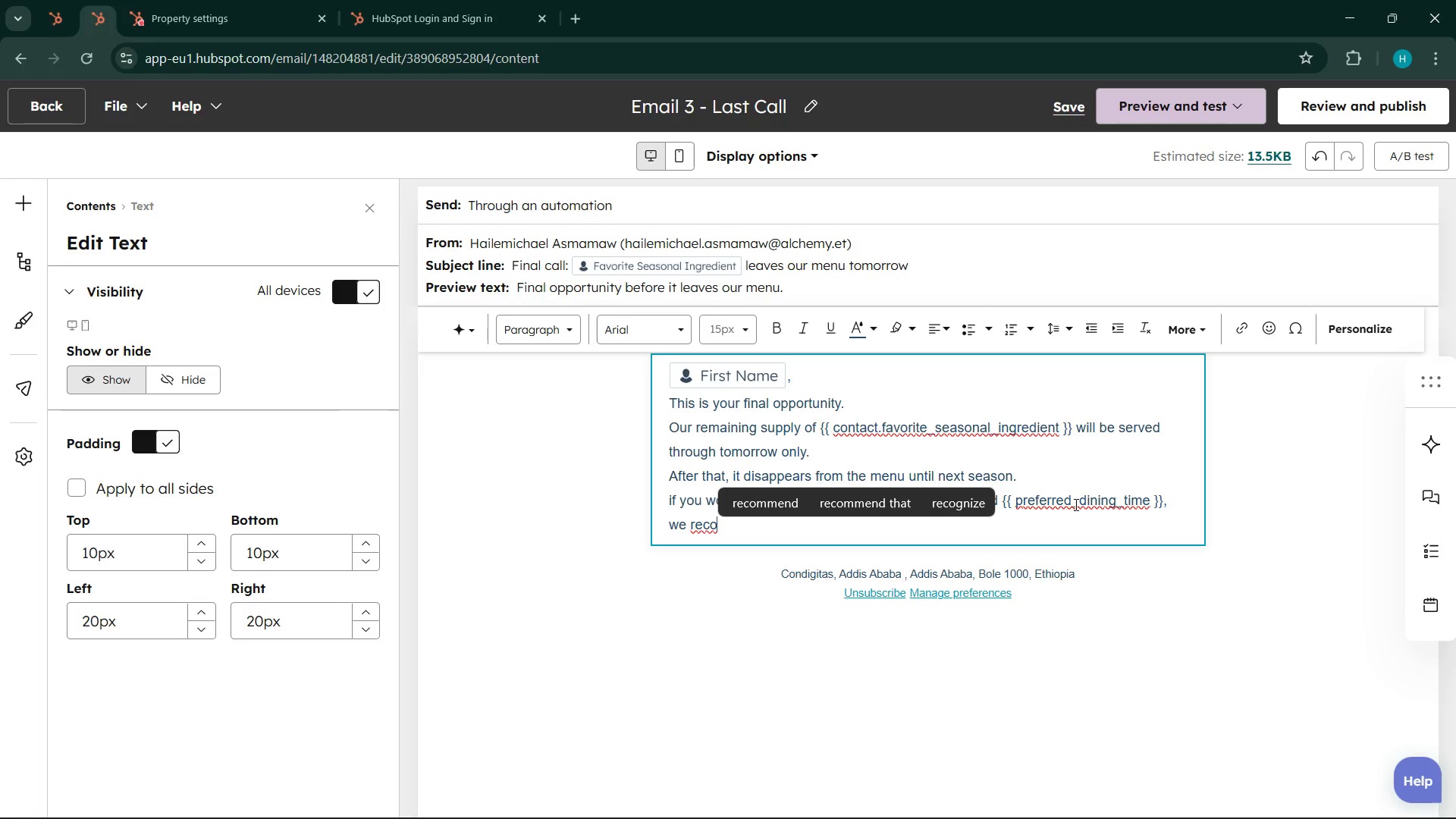 
left_click([763, 507])
 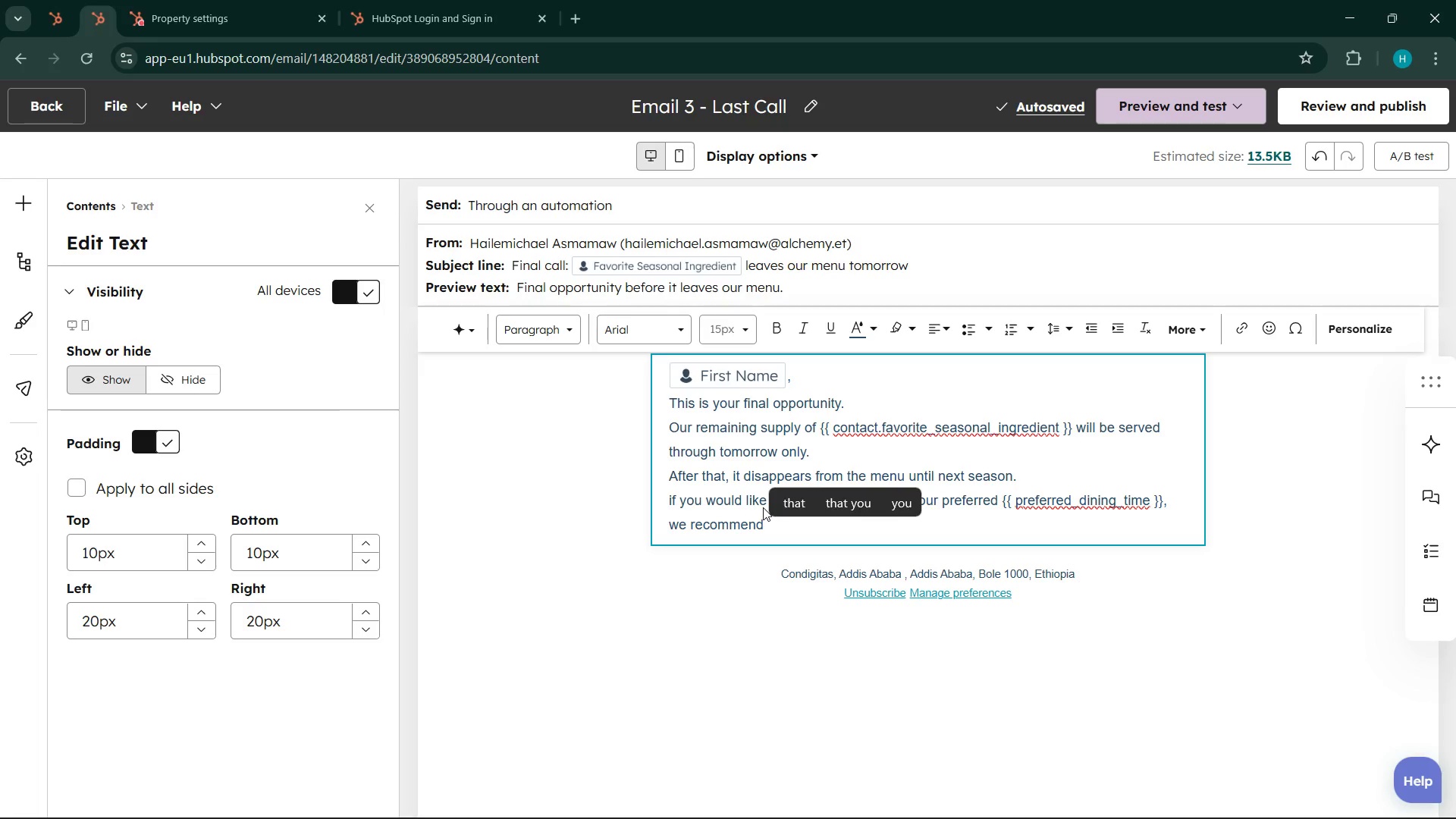 
type(securing )
 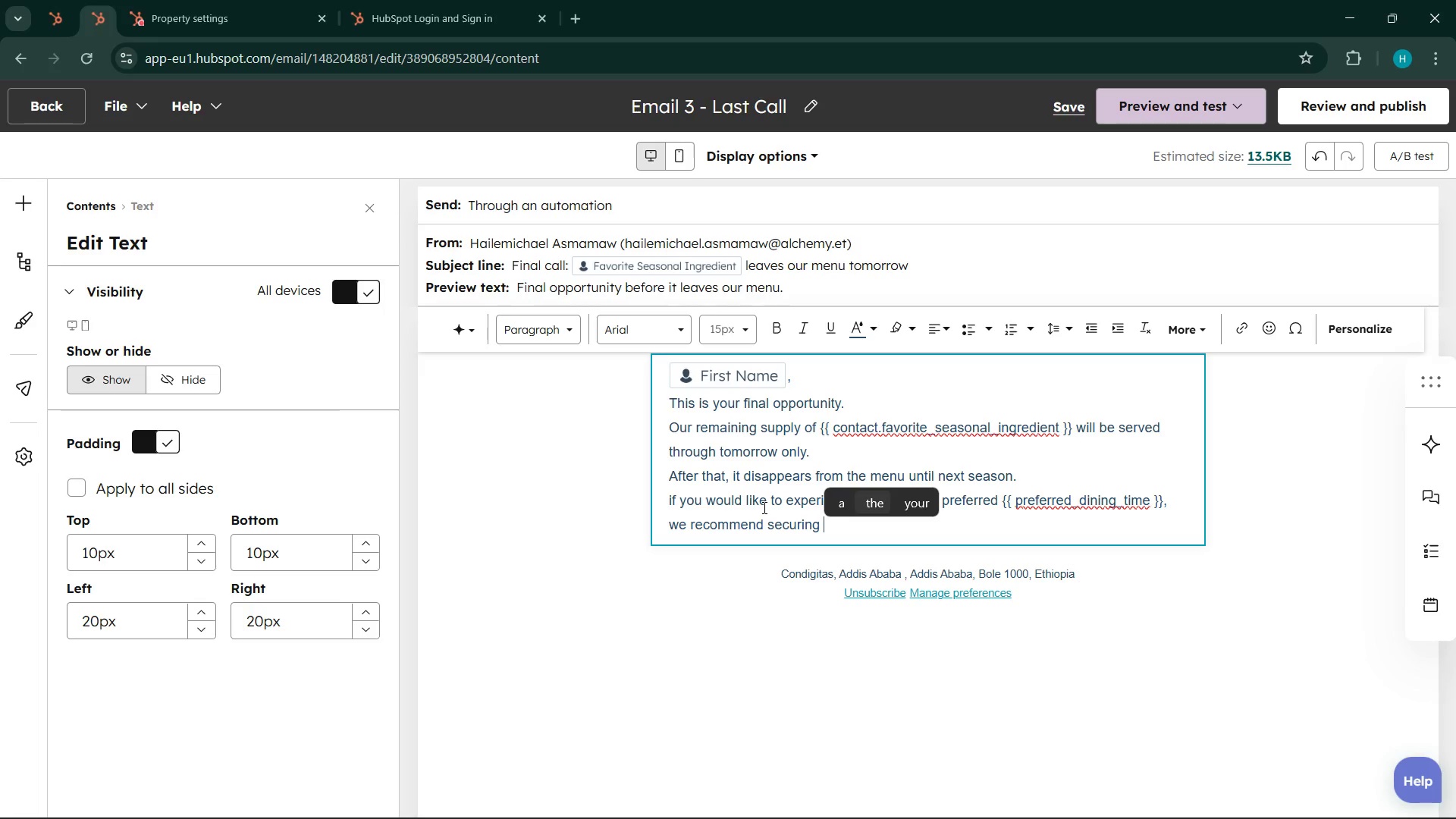 
type(your table below)
 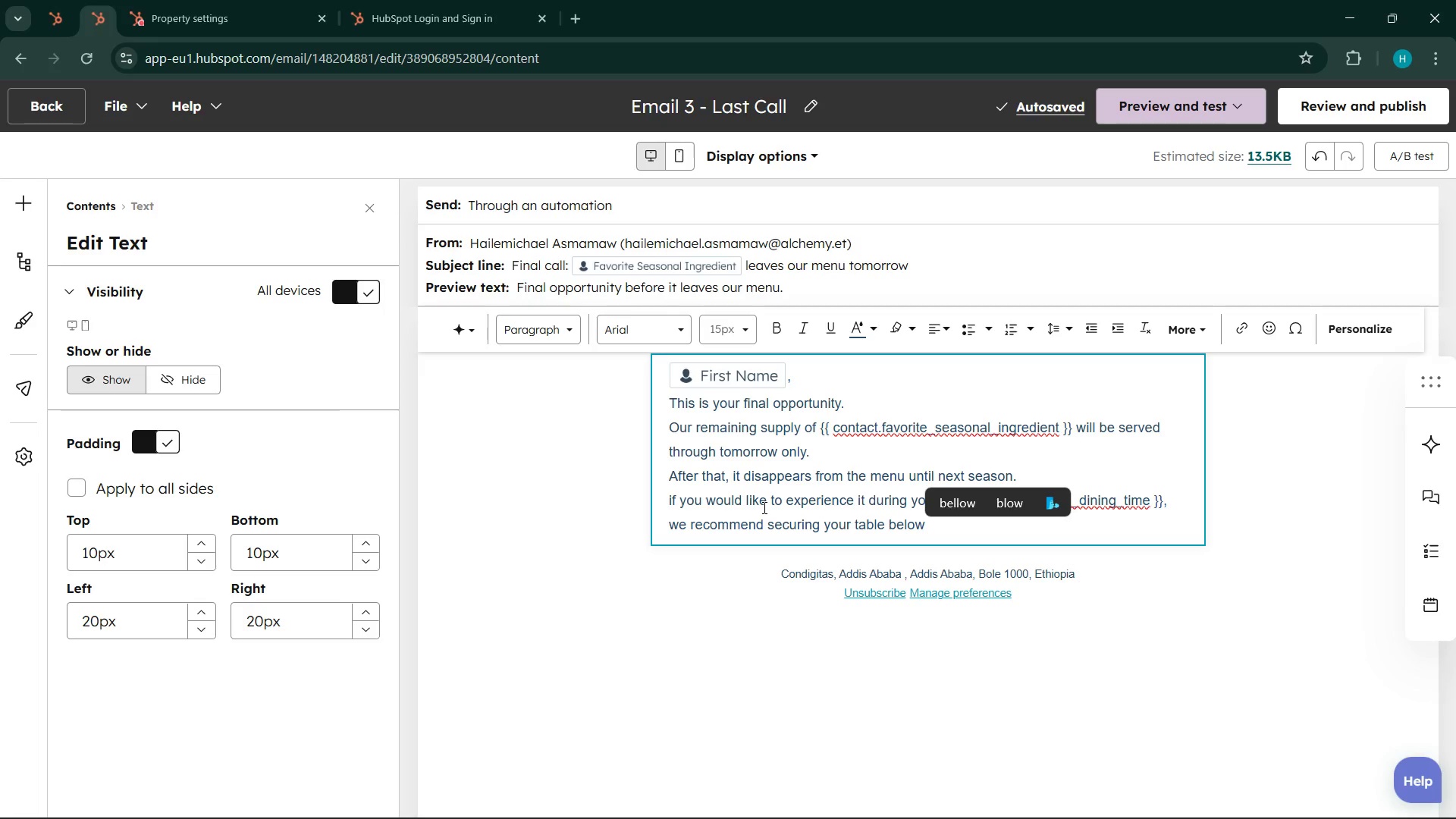 
wait(5.05)
 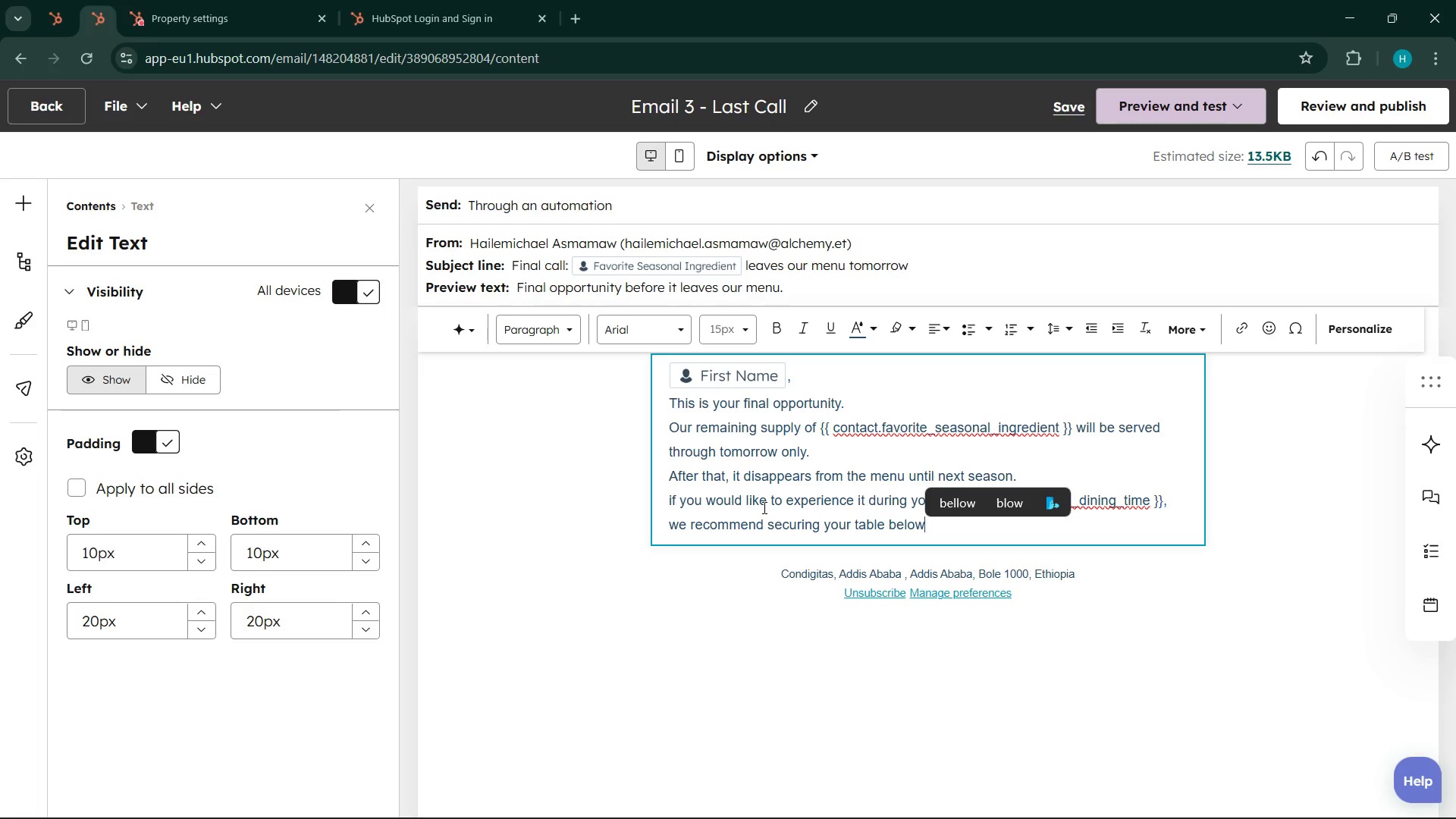 
key(Backspace)
key(Backspace)
key(Backspace)
key(Backspace)
key(Backspace)
type(now.)
 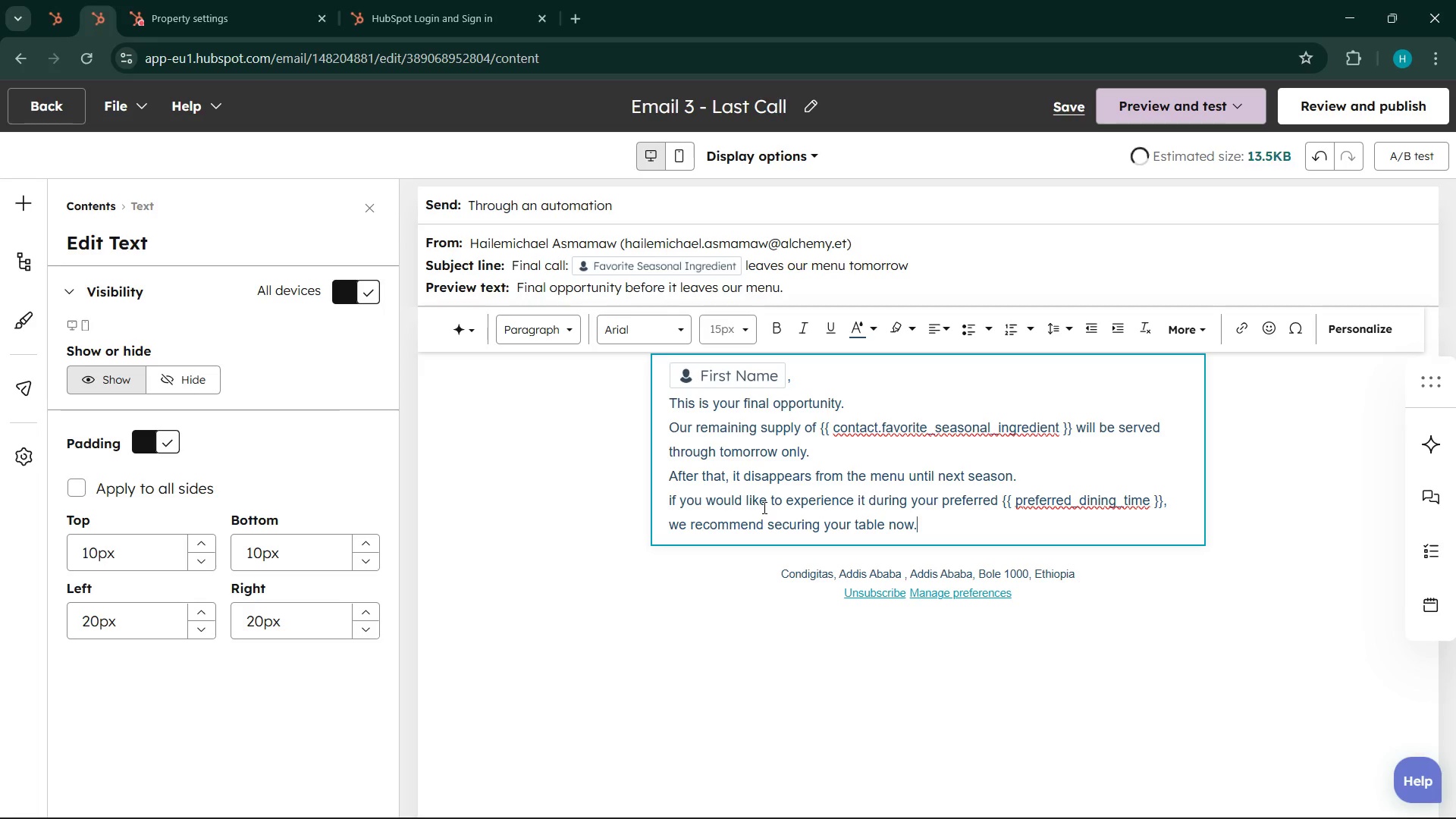 
key(Enter)
 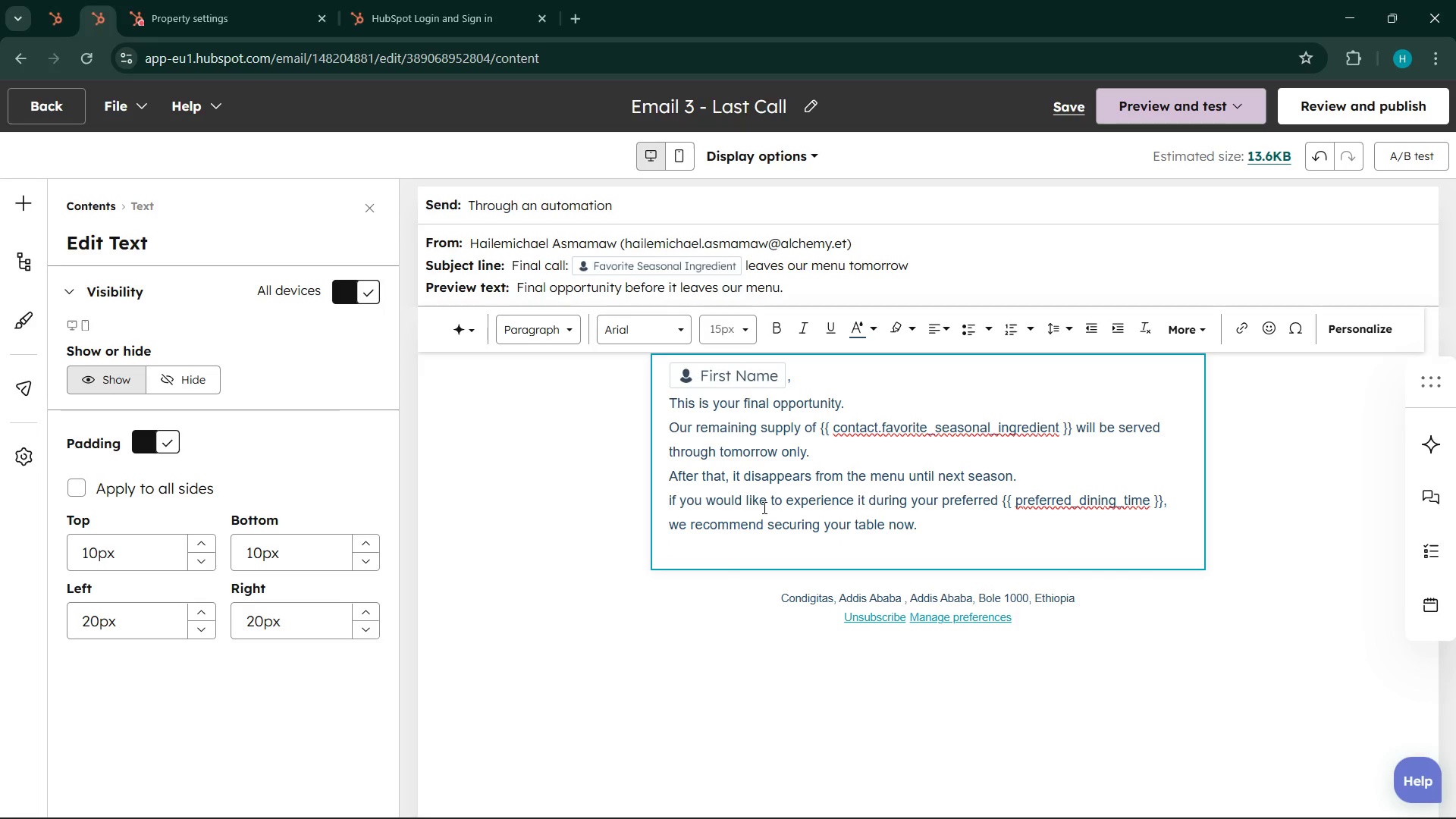 
type(we look forward )
 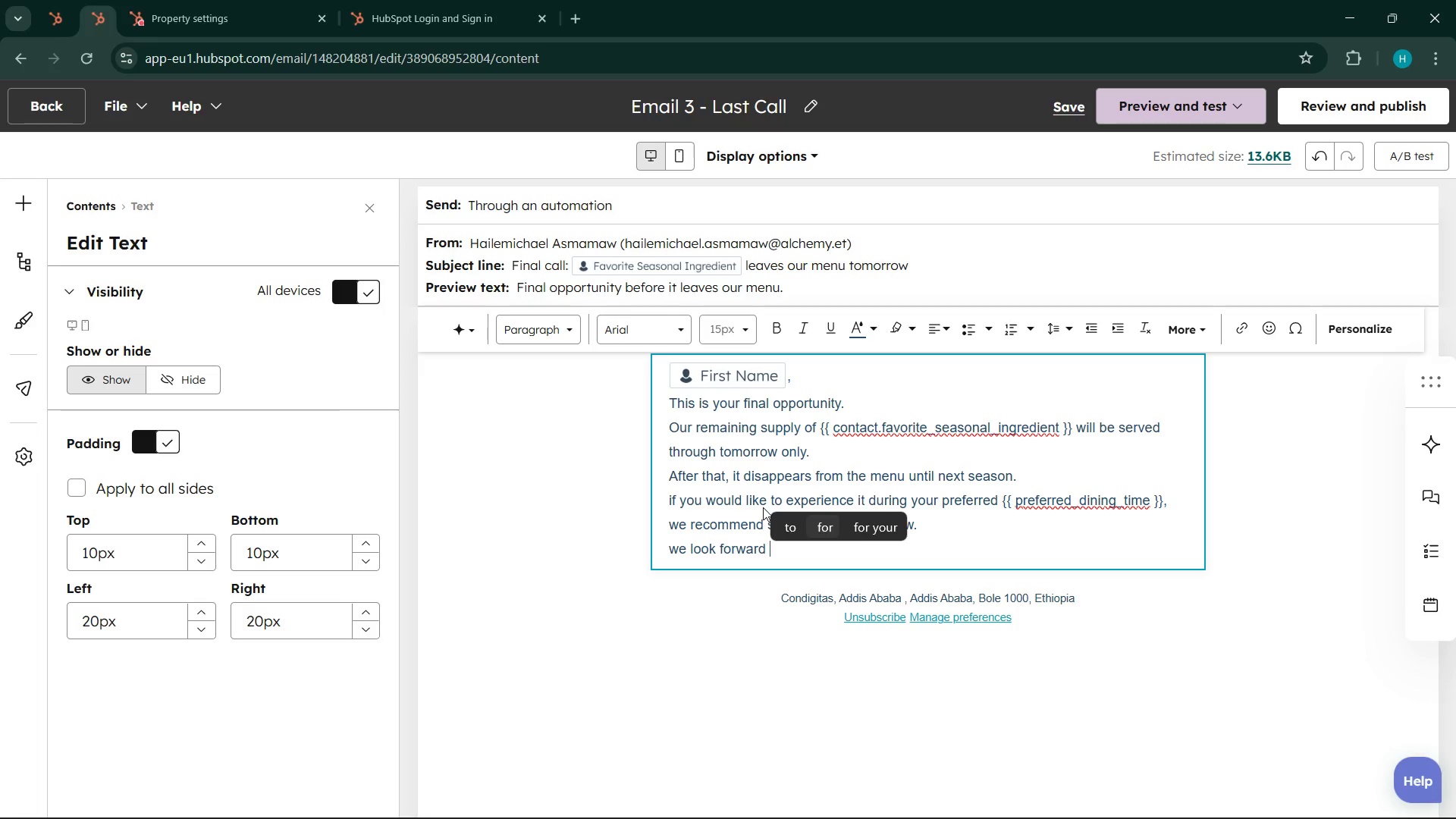 
type(to well)
key(Backspace)
type(coming you)
 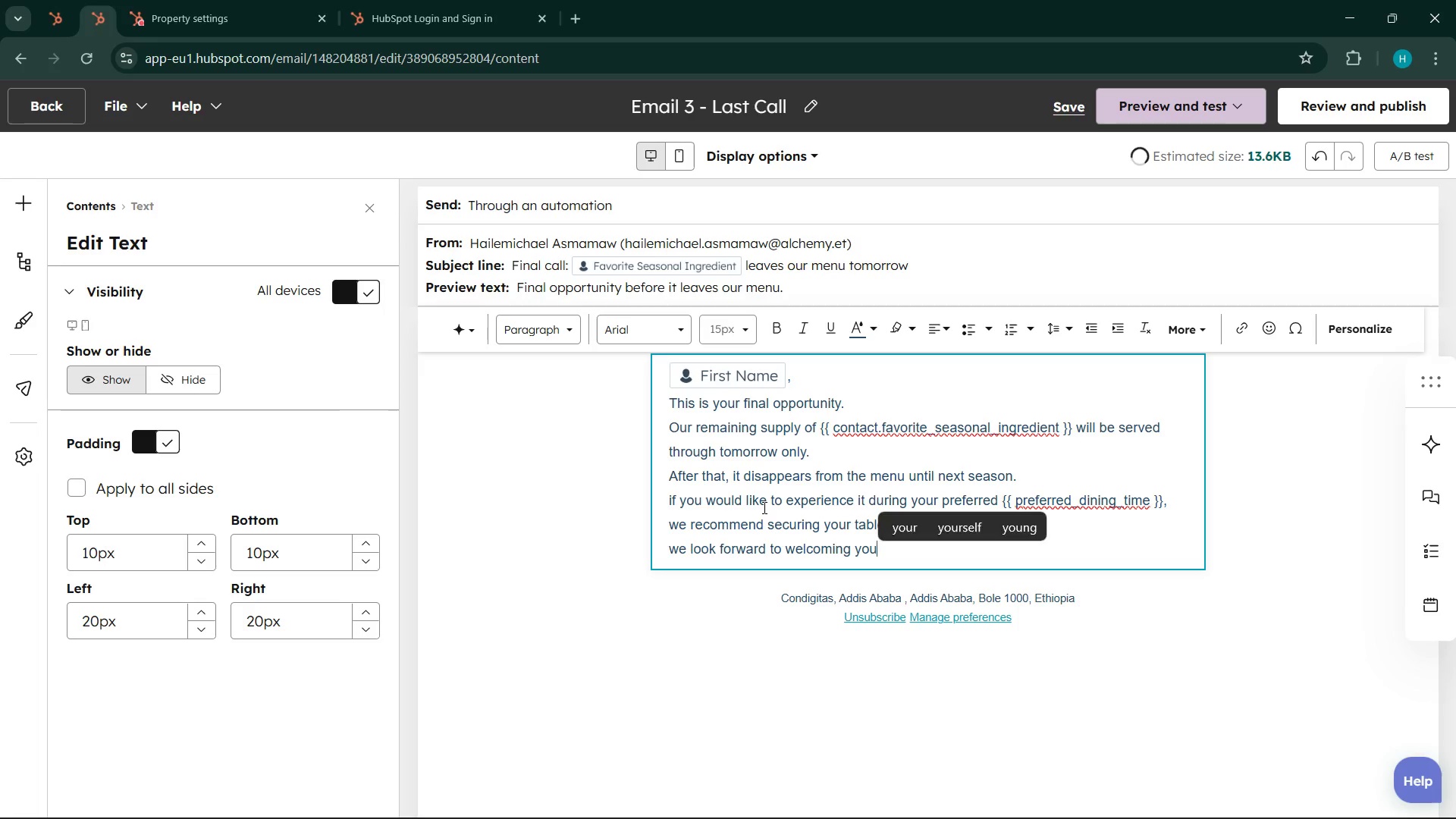 
key(Enter)
 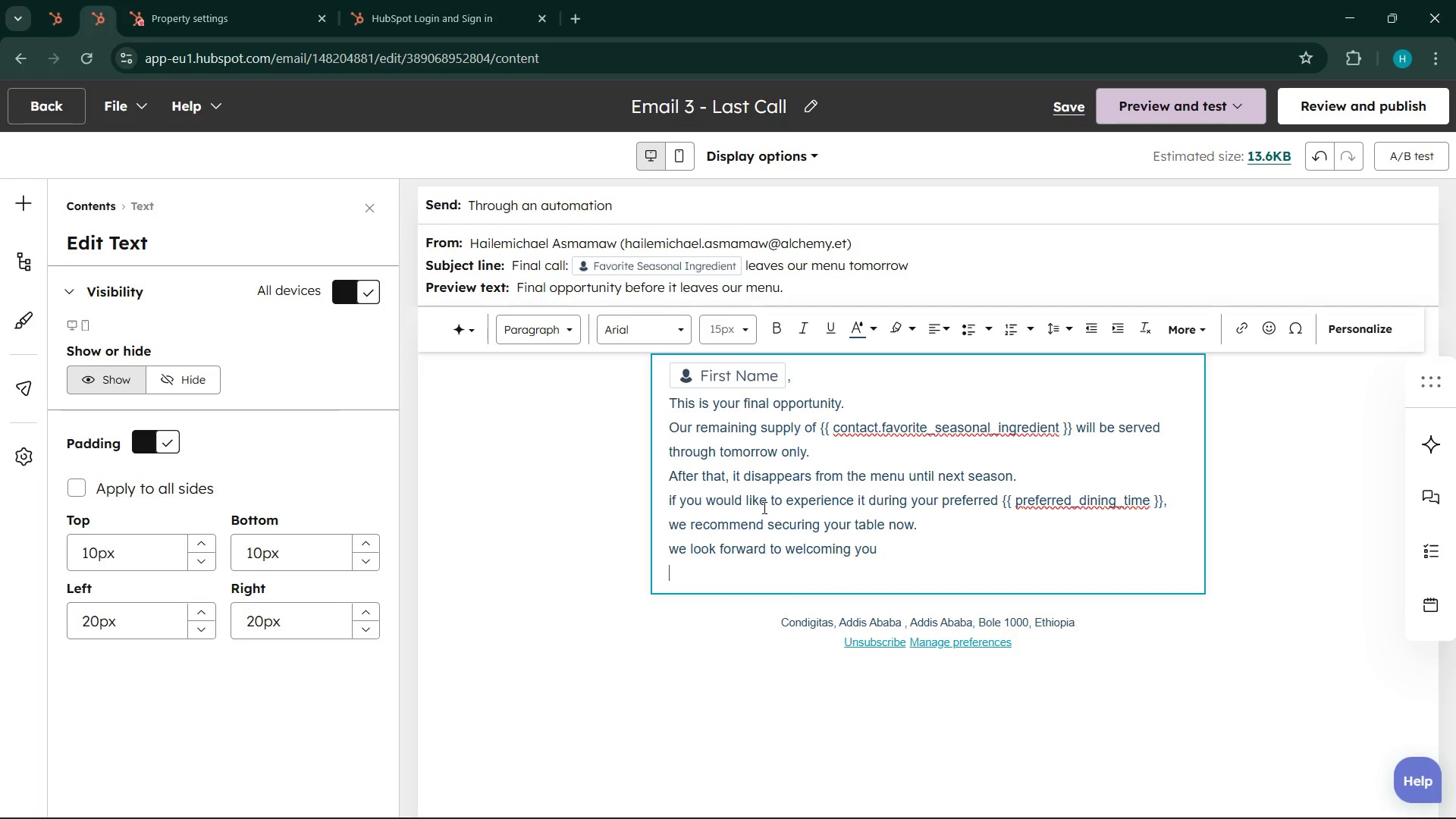 
type(warm reg)
 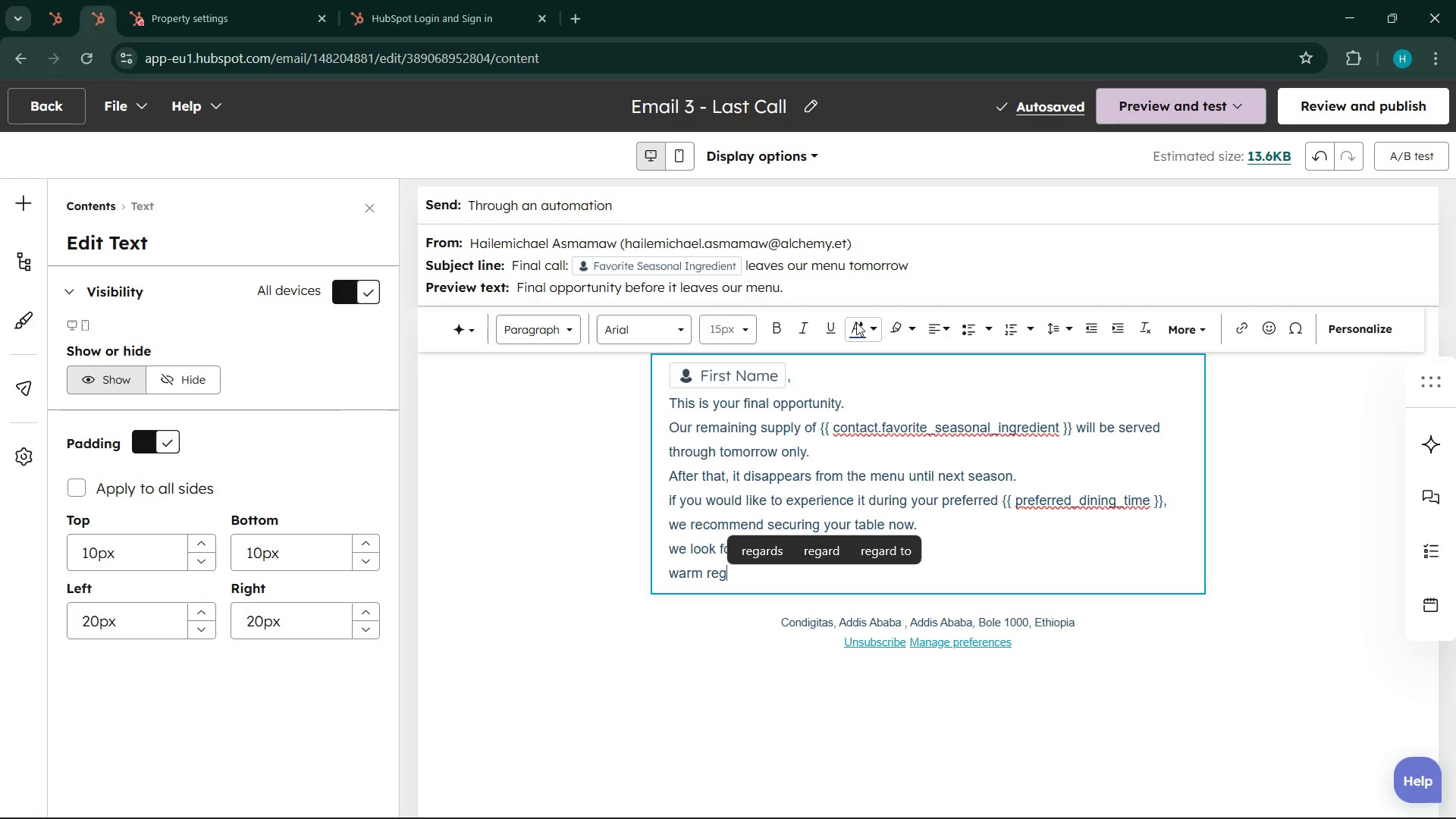 
left_click([969, 544])
 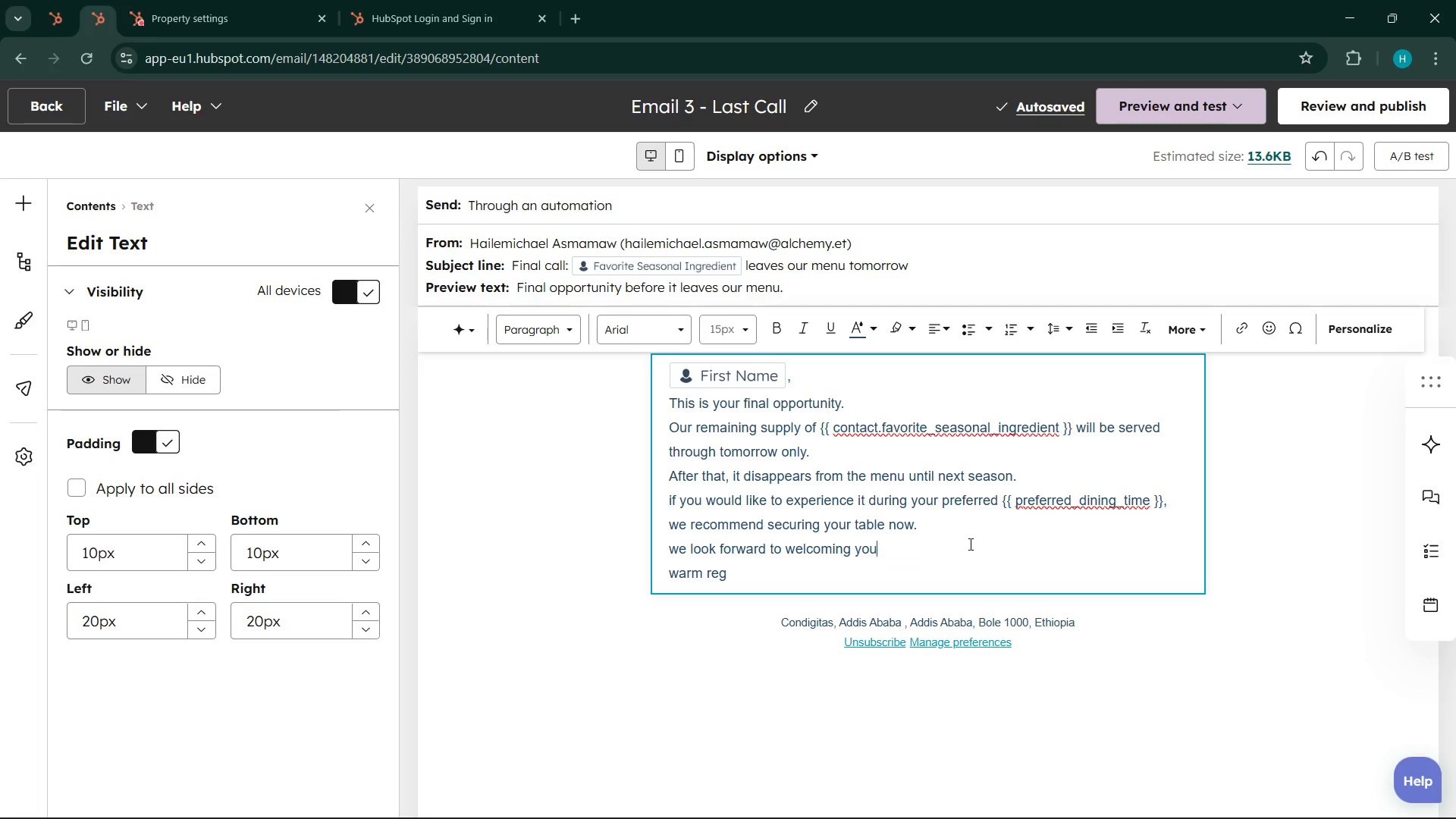 
key(Enter)
 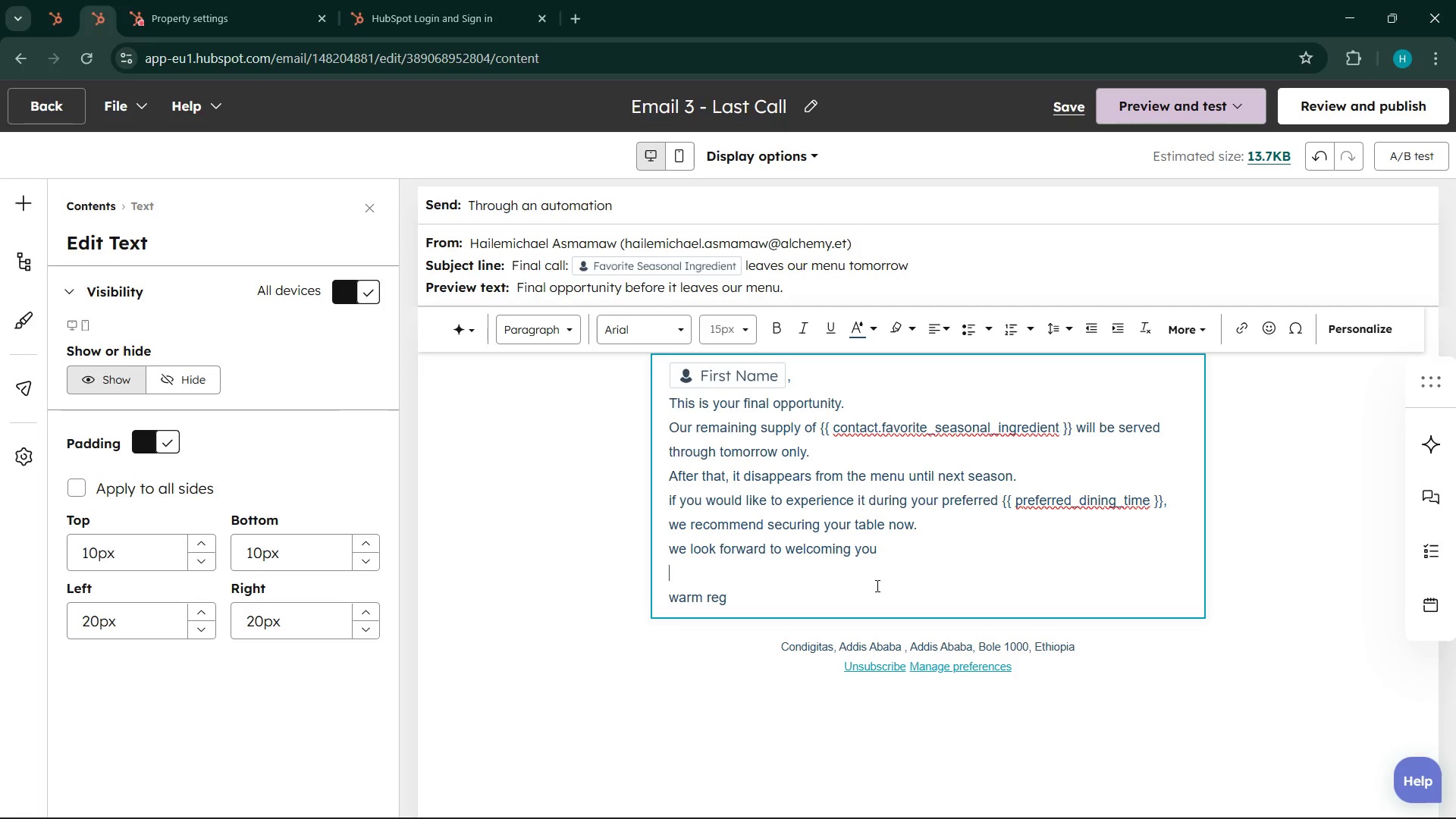 
left_click([861, 593])
 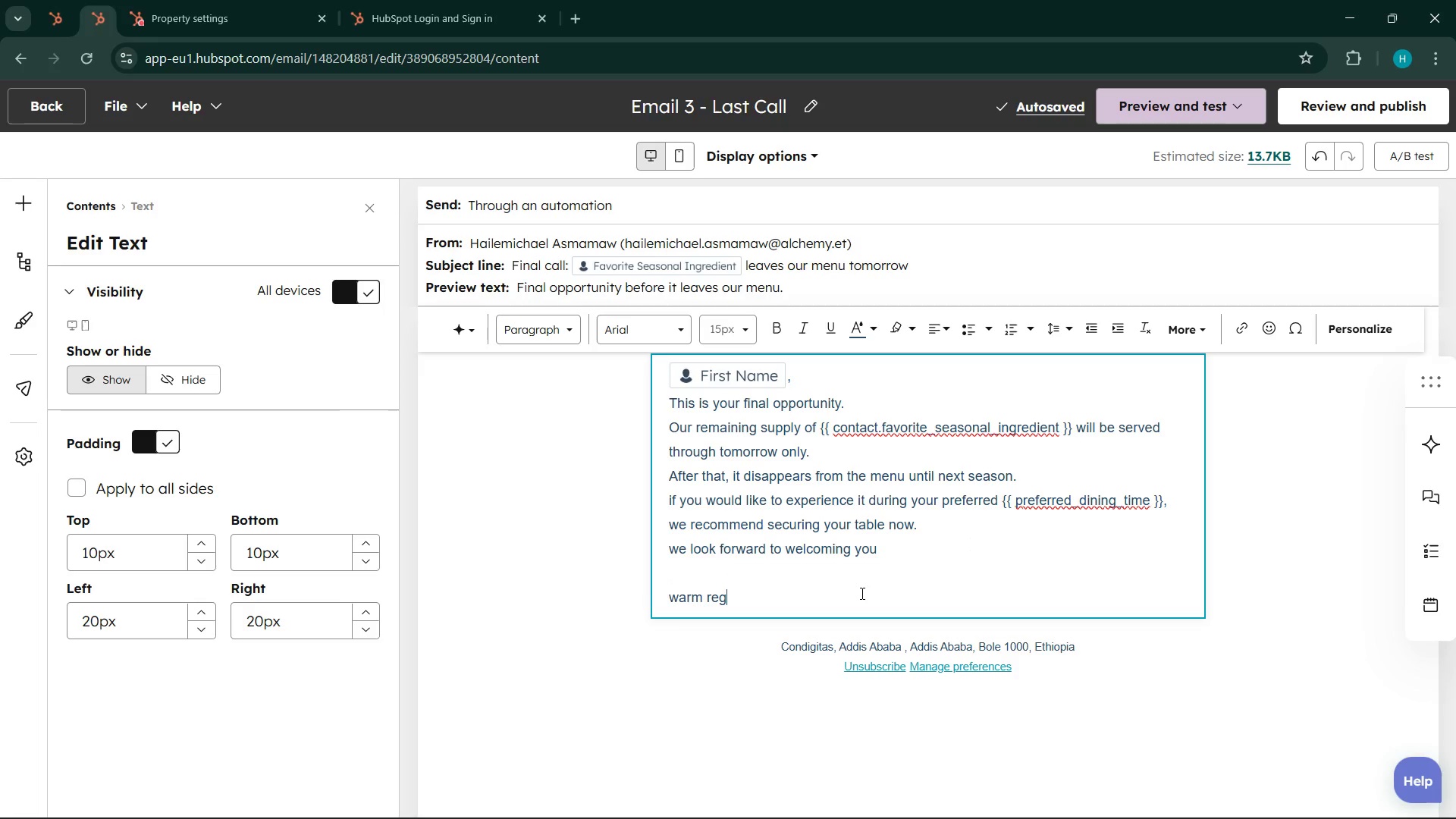 
type(ards,)
 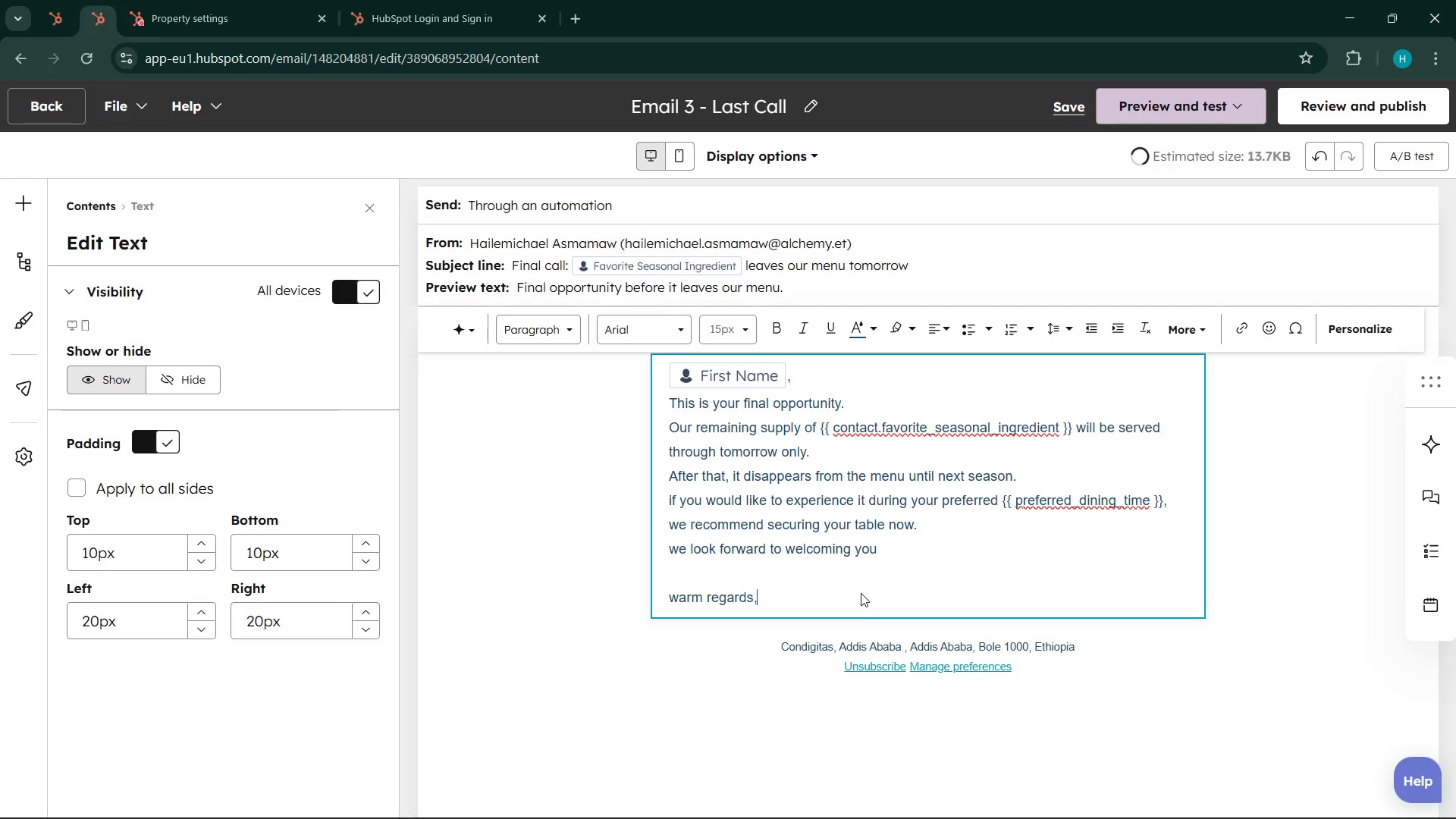 
key(Enter)
 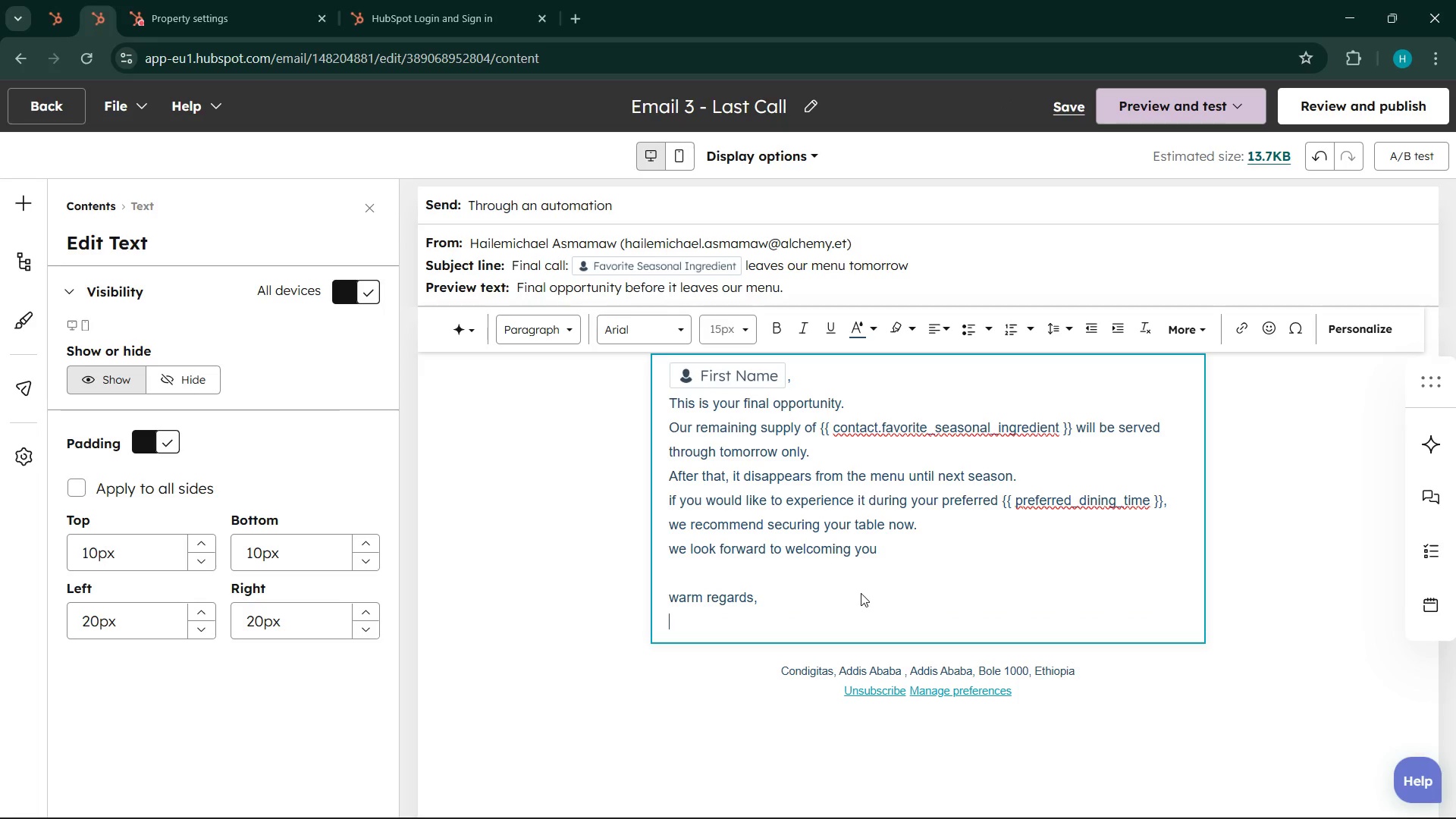 
type(The T)
key(Backspace)
type(Rot )
key(Backspace)
type( and Rinf)
key(Backspace)
type(d )
 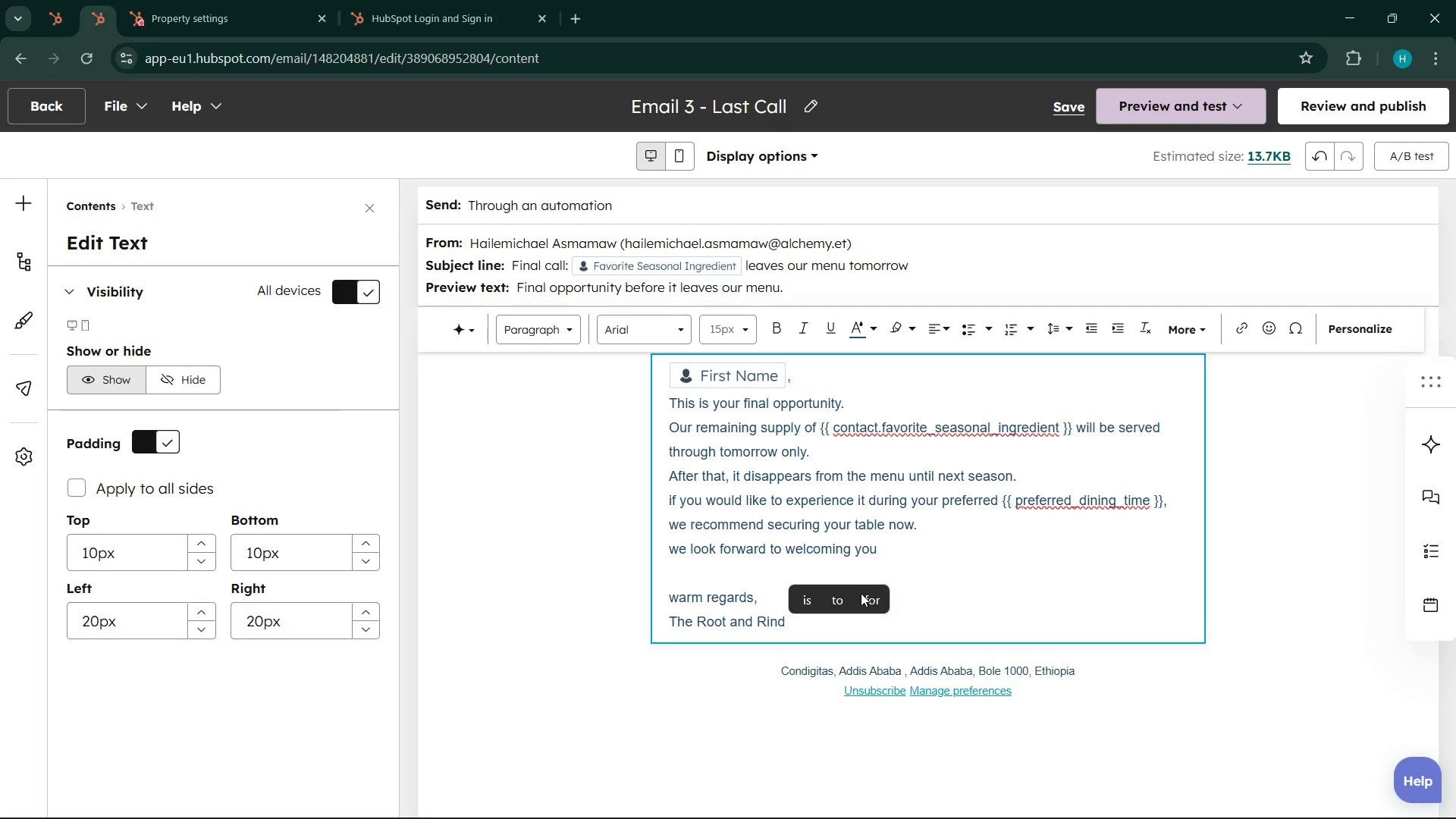 
left_click([758, 619])
 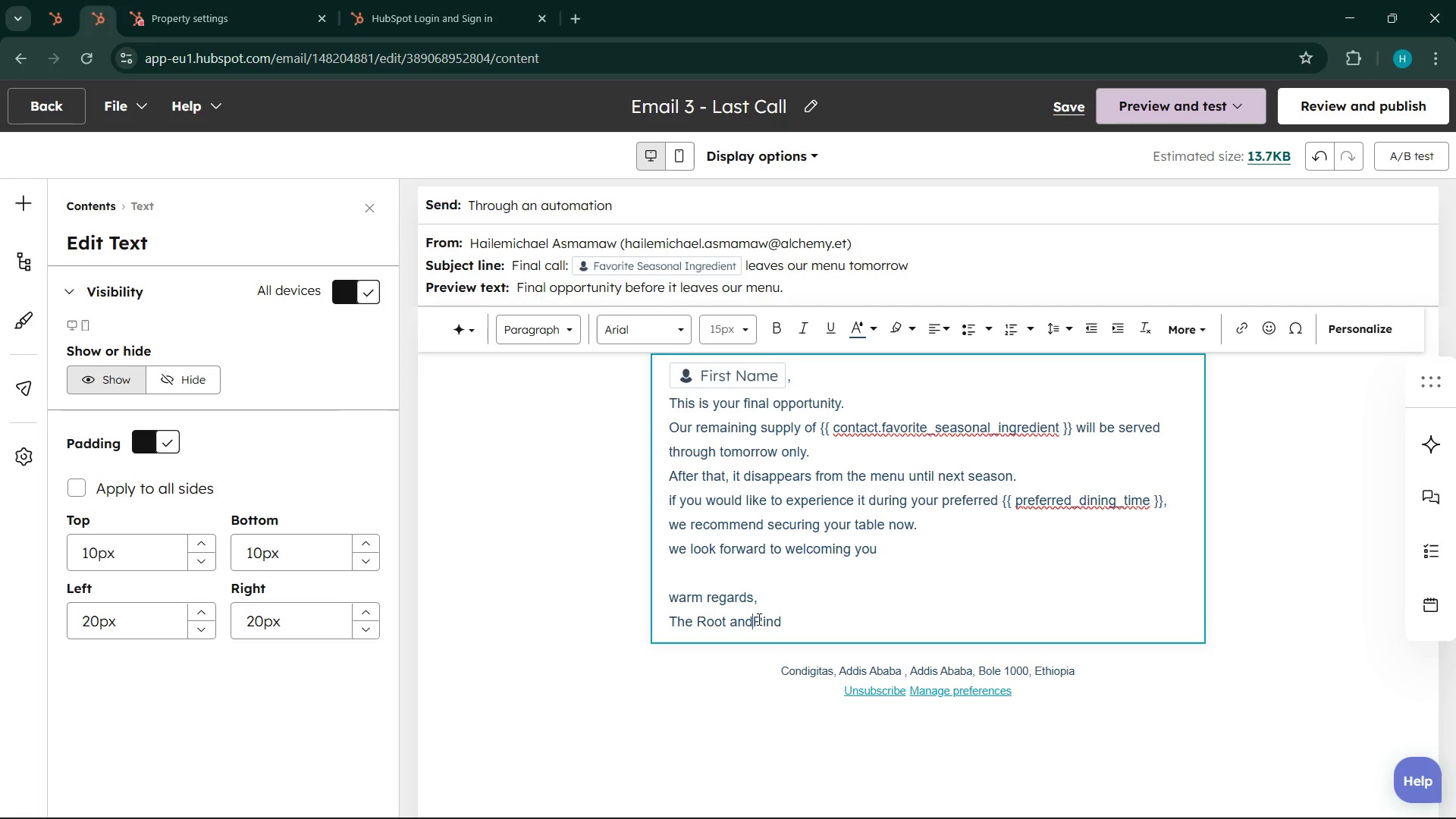 
key(Backspace)
 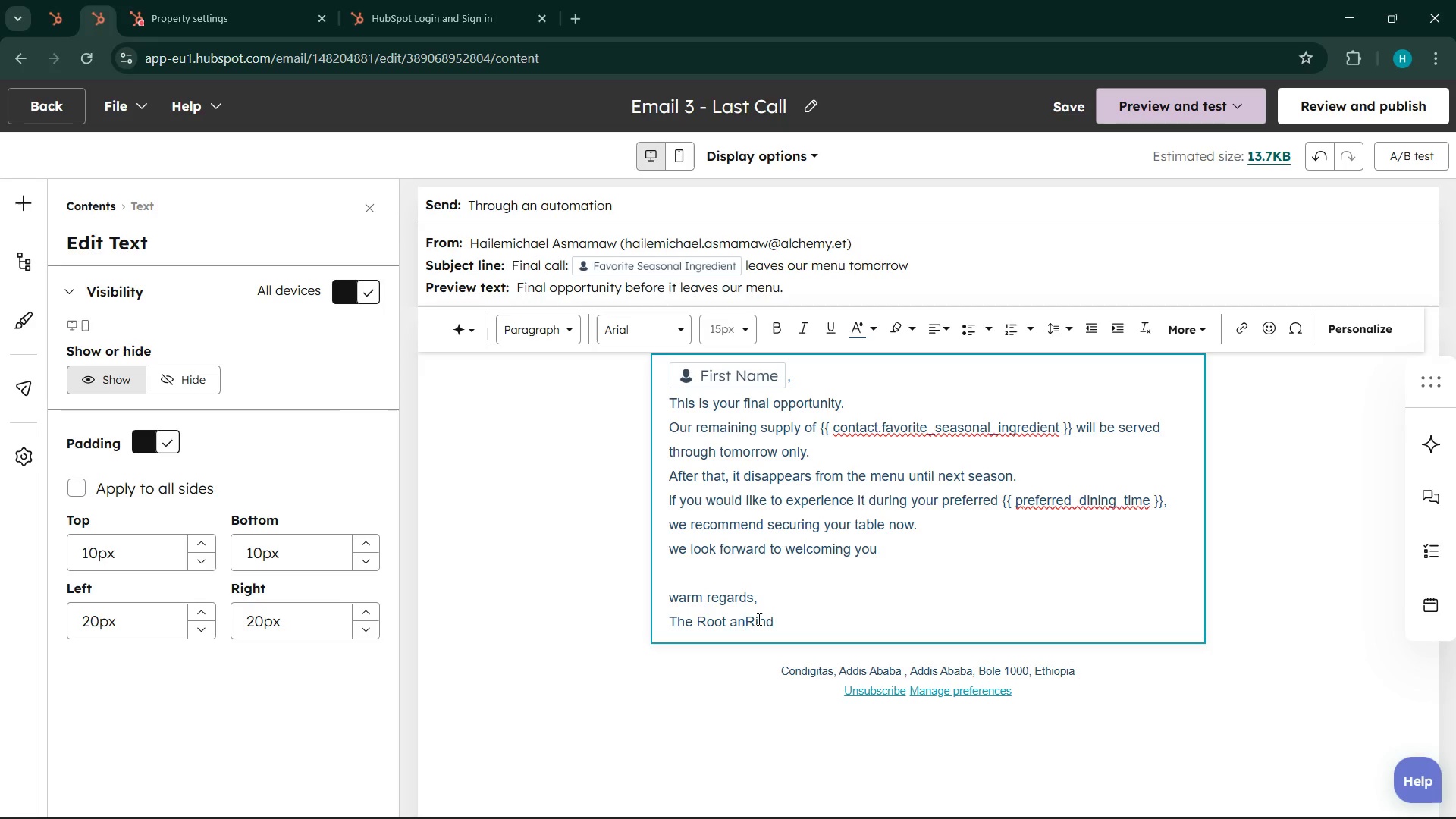 
key(Backspace)
 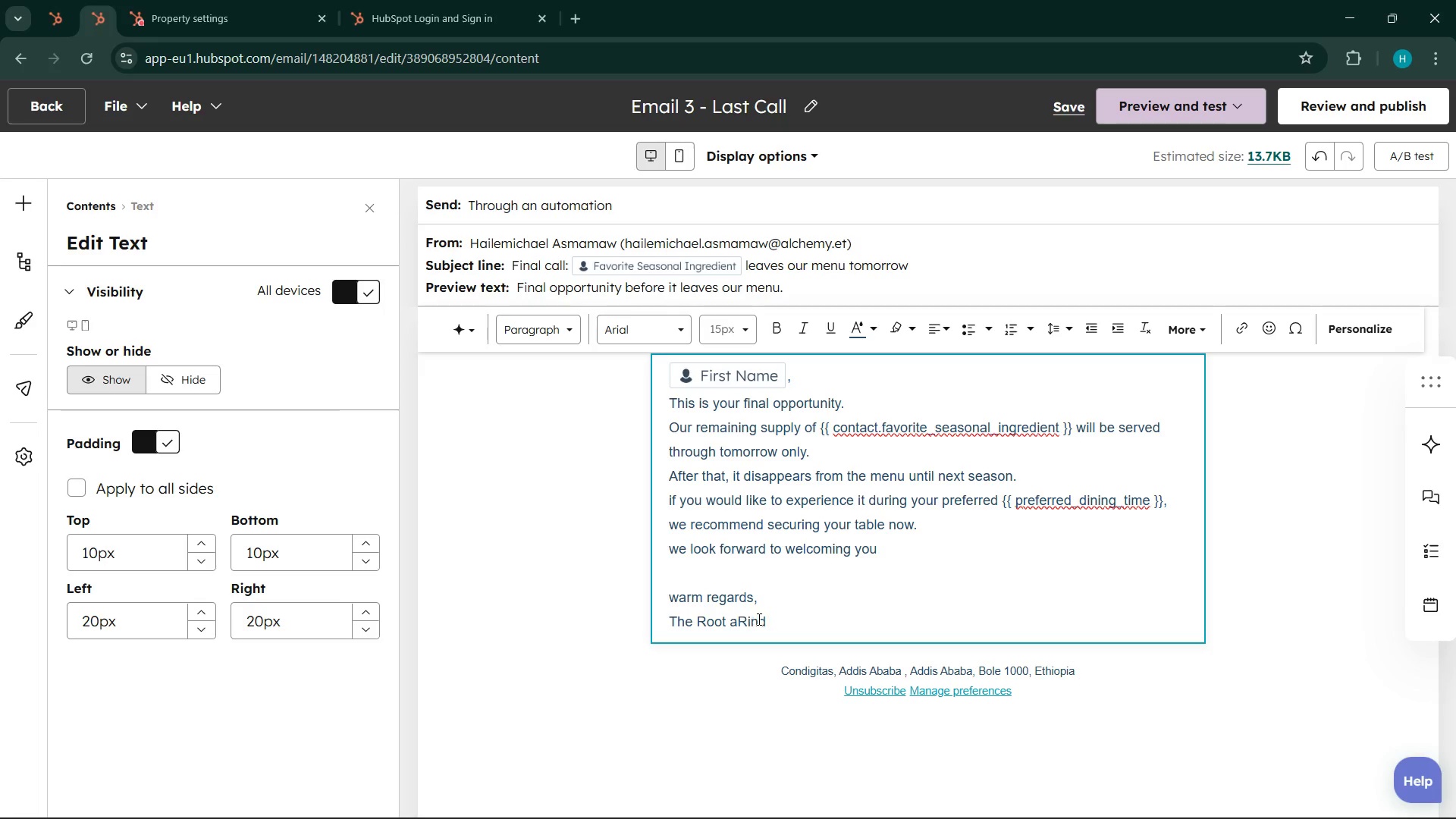 
key(Backspace)
 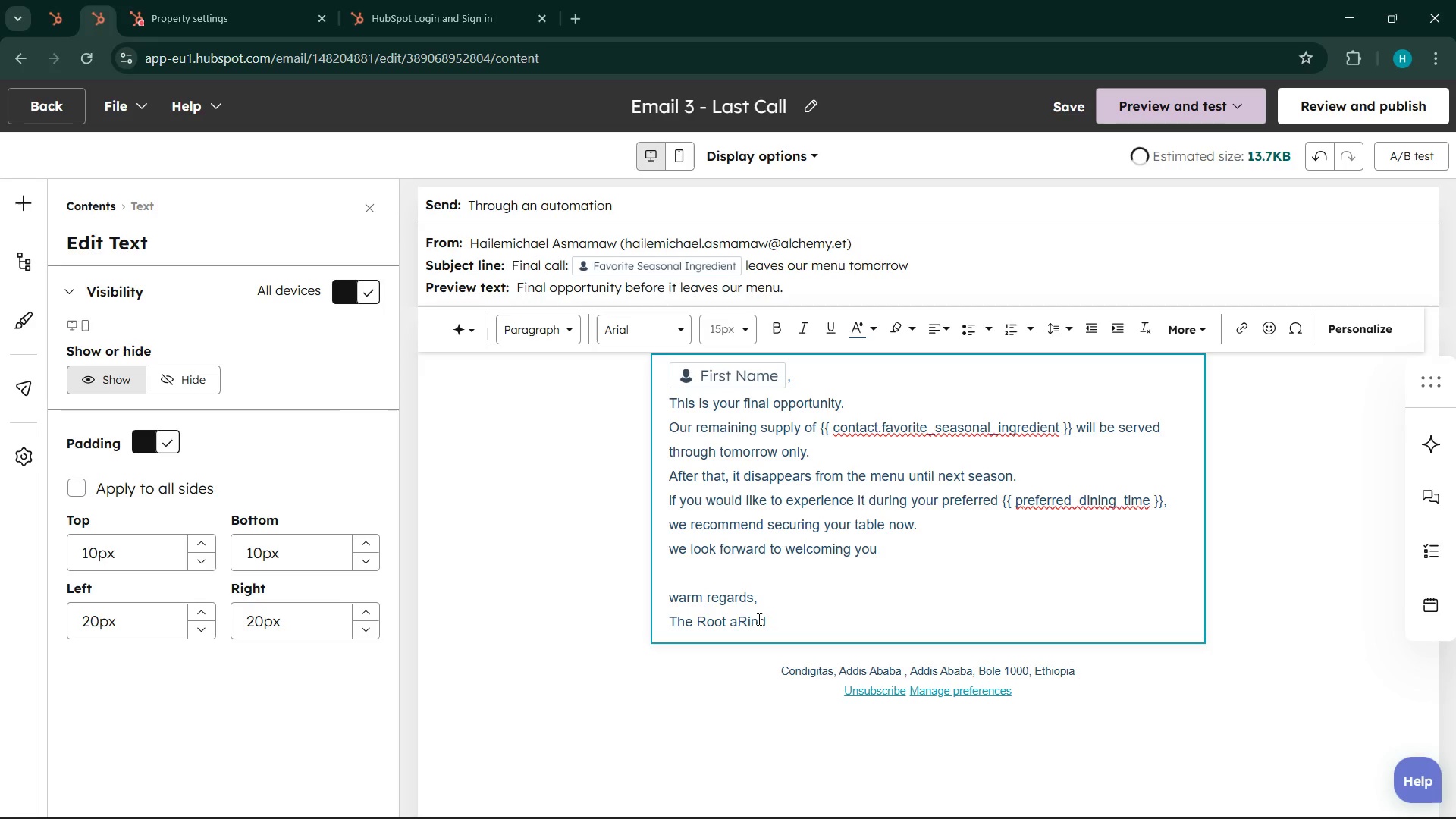 
key(Backspace)
 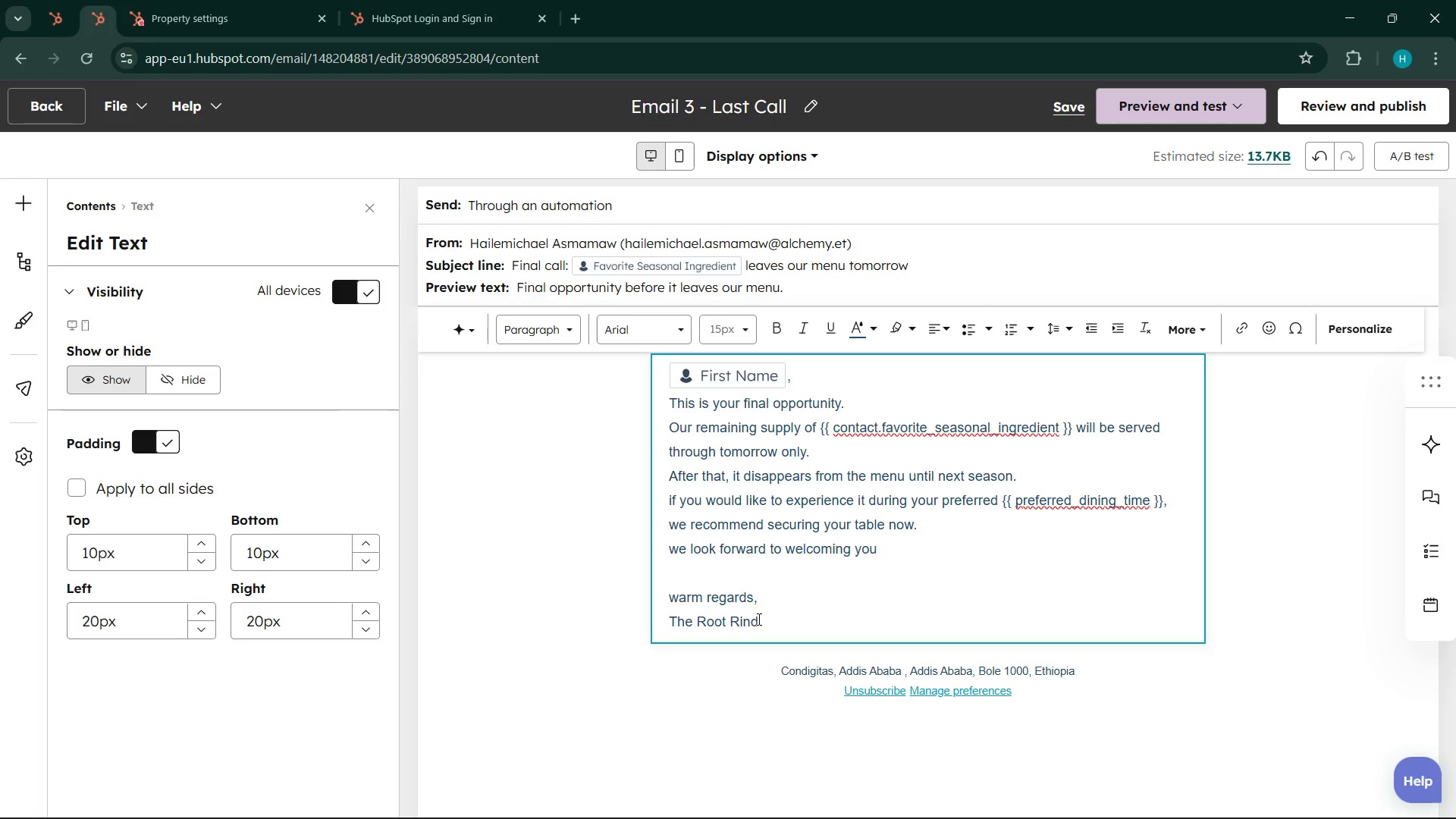 
key(Shift+7)
 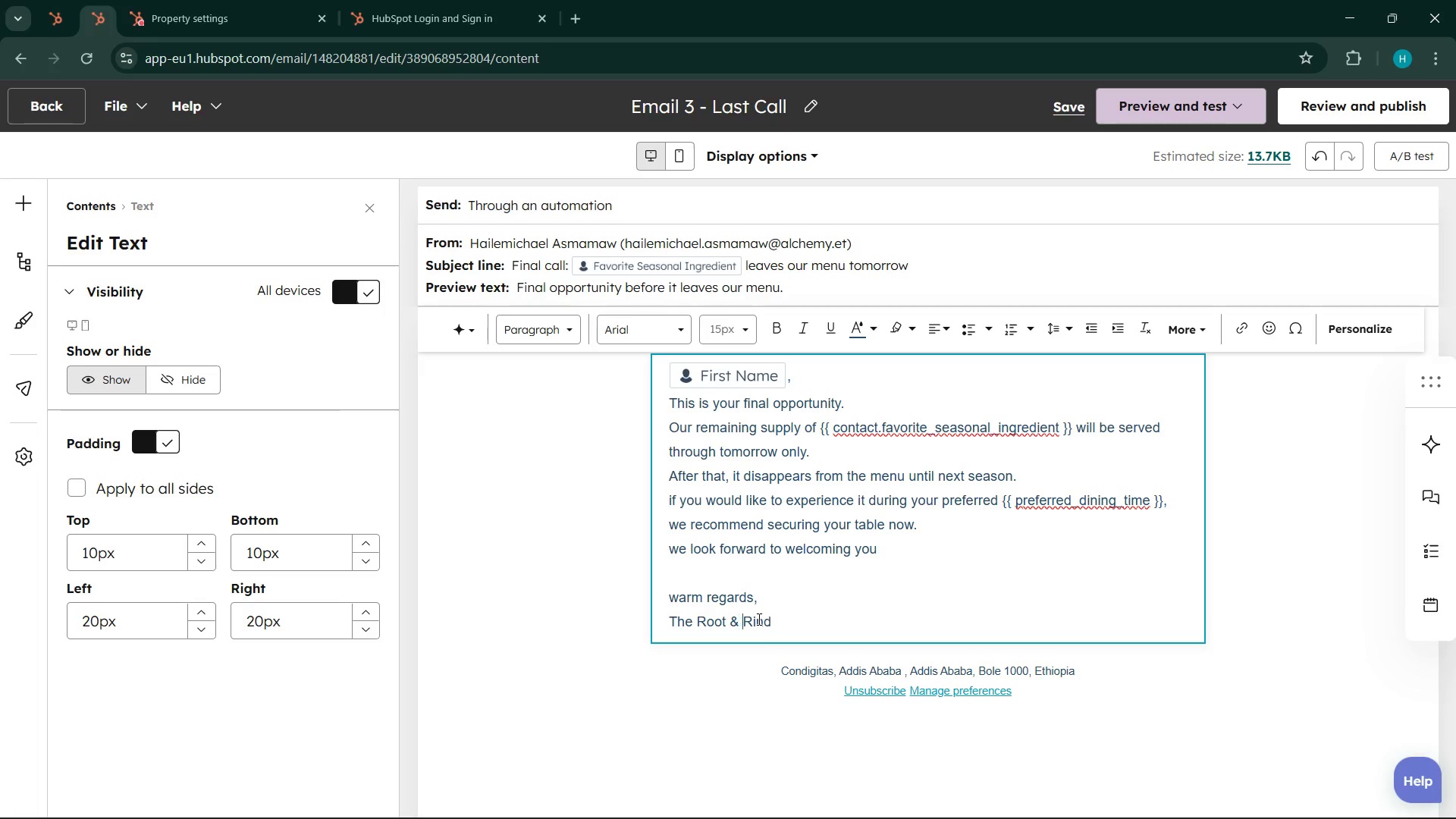 
key(Space)
 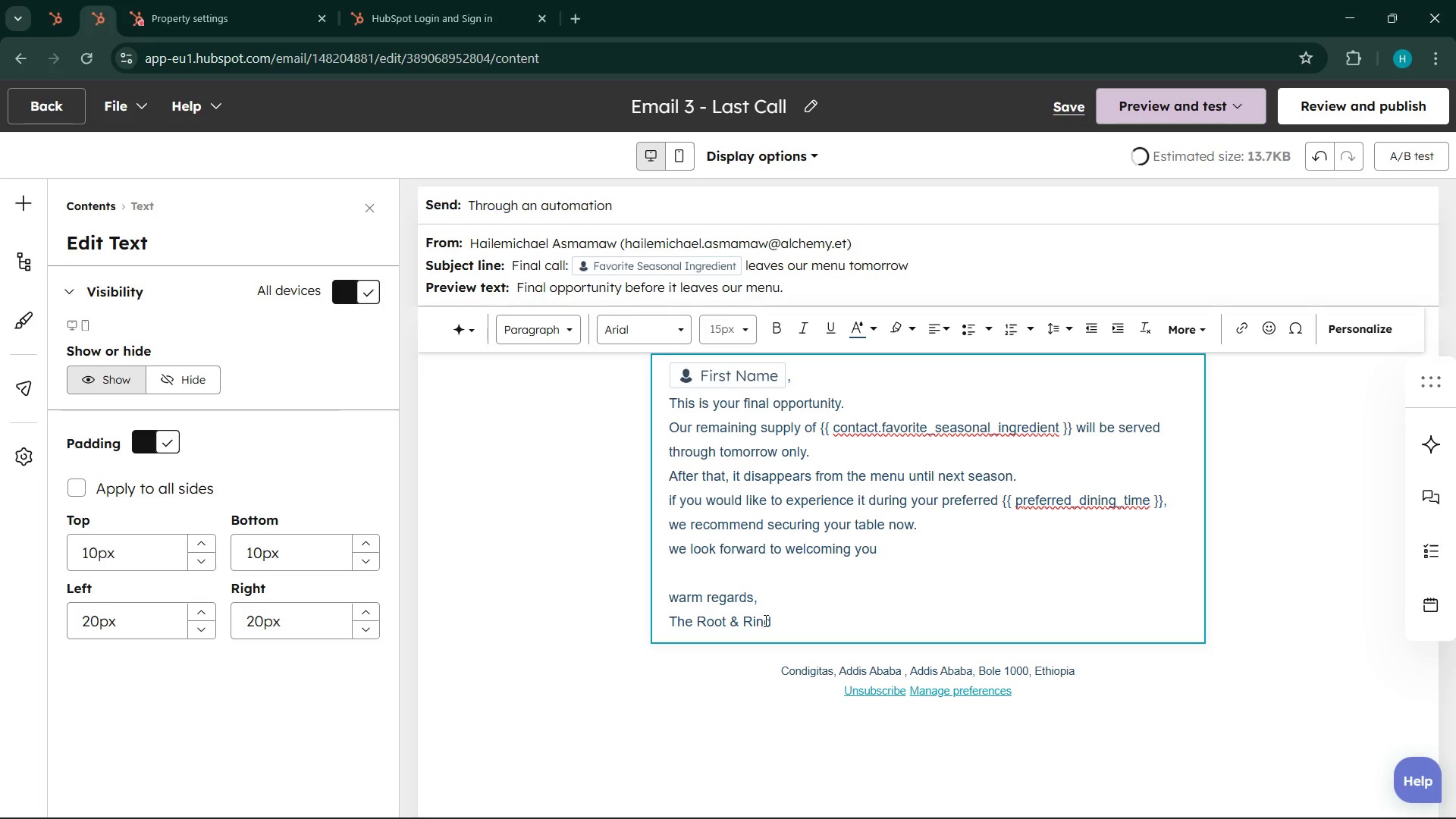 
left_click([777, 620])
 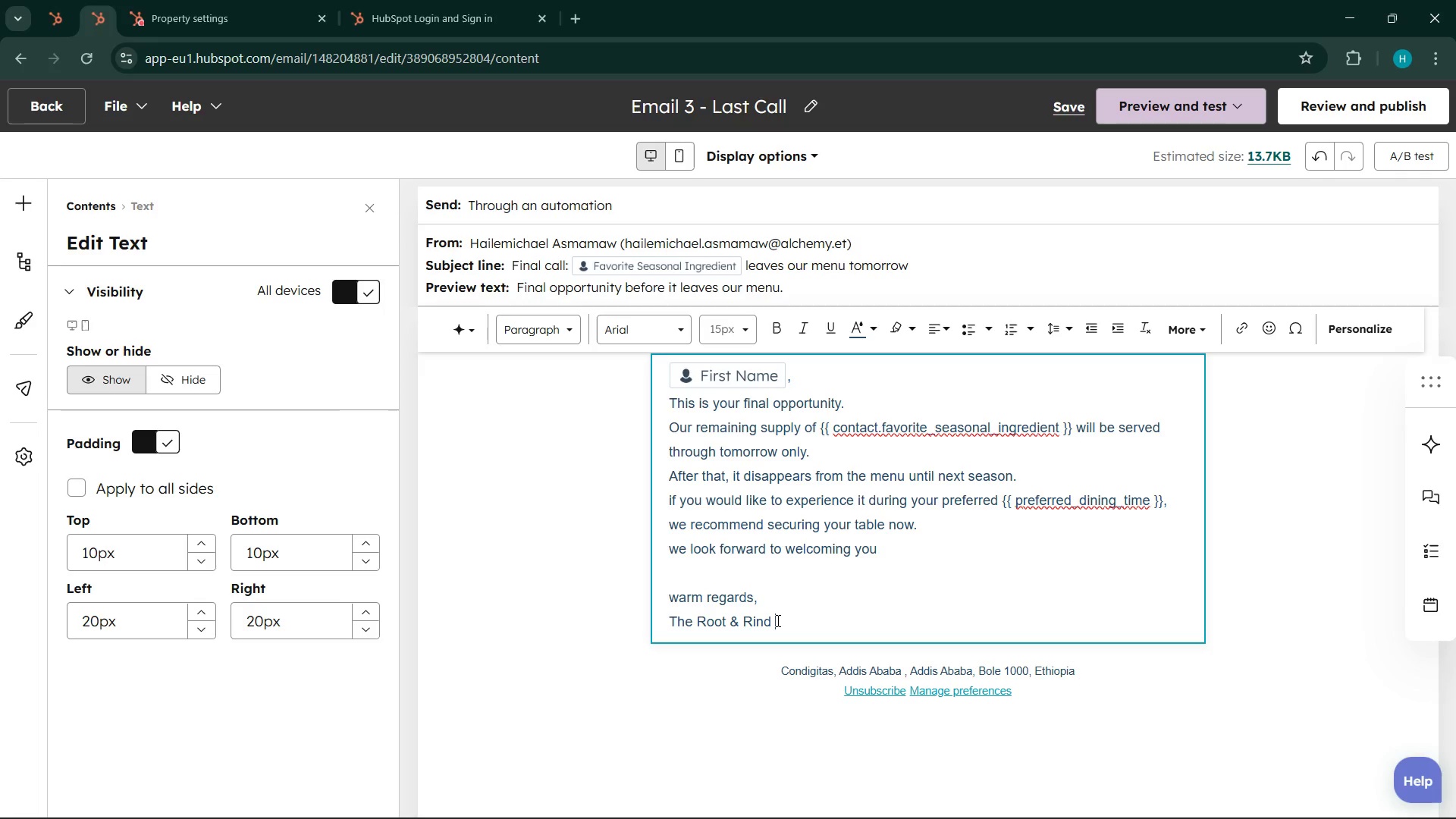 
type(Kitchen)
 